 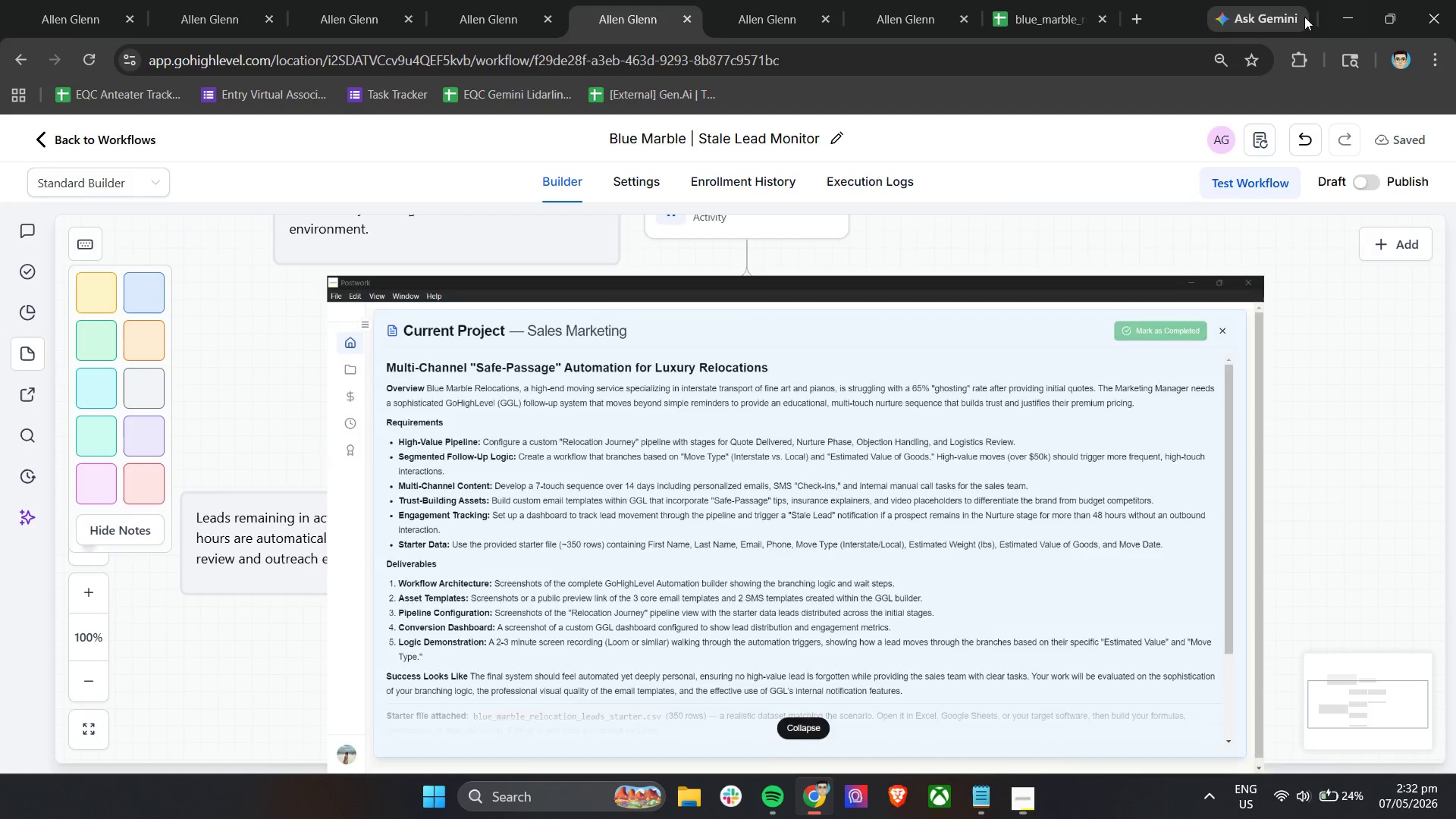 
scroll: coordinate [632, 544], scroll_direction: down, amount: 3.0
 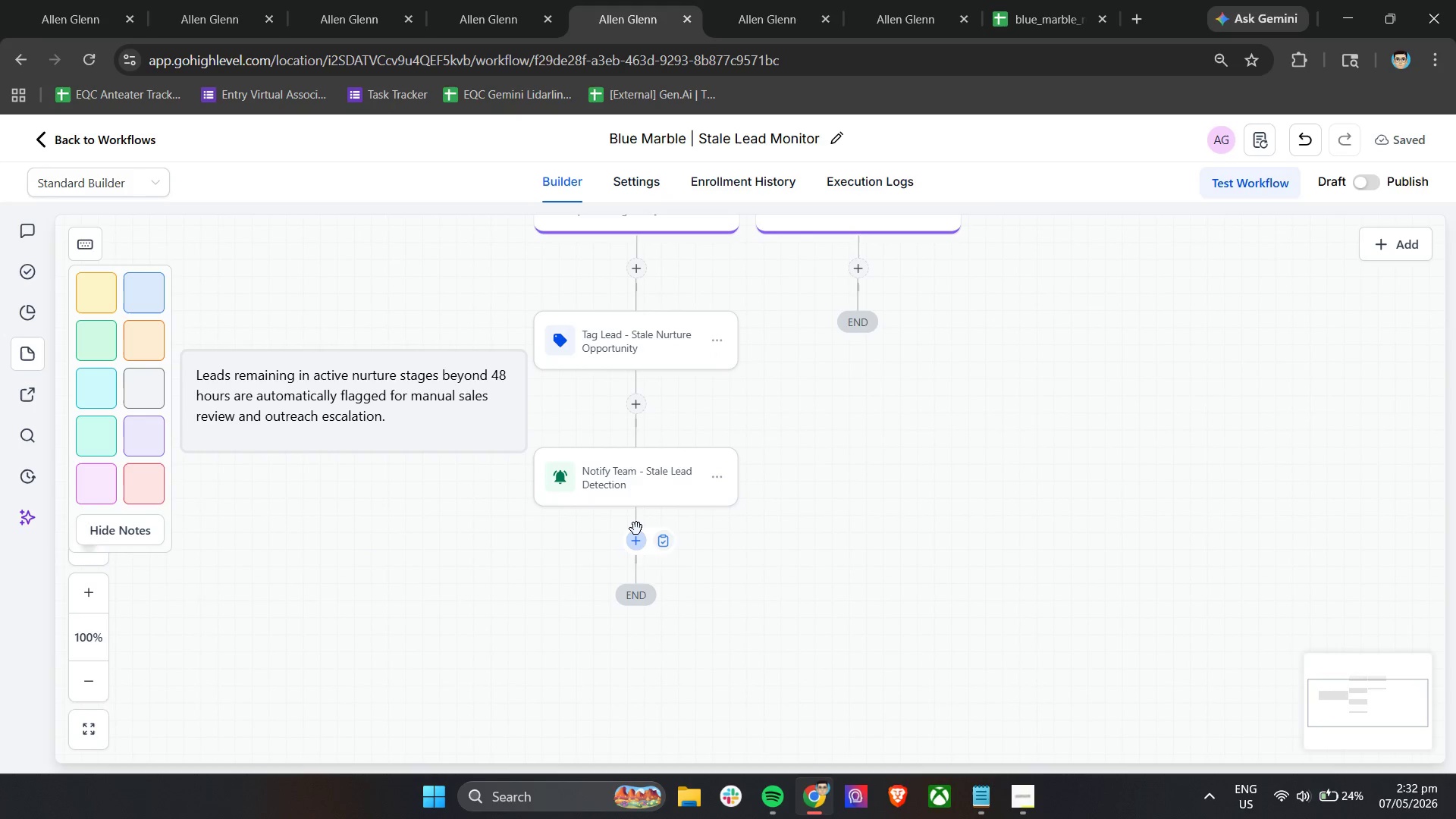 
left_click([640, 541])
 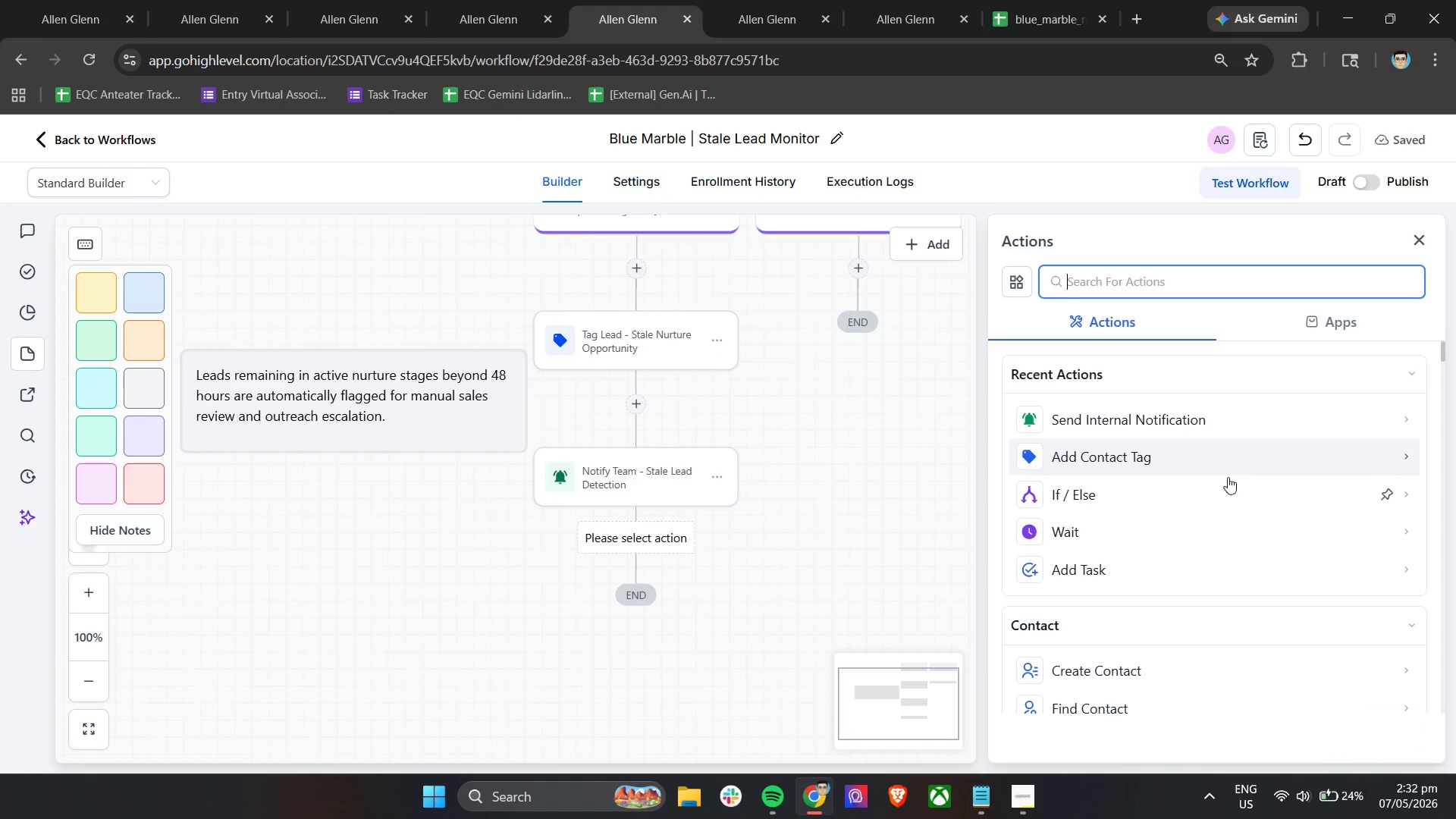 
scroll: coordinate [1155, 605], scroll_direction: down, amount: 7.0
 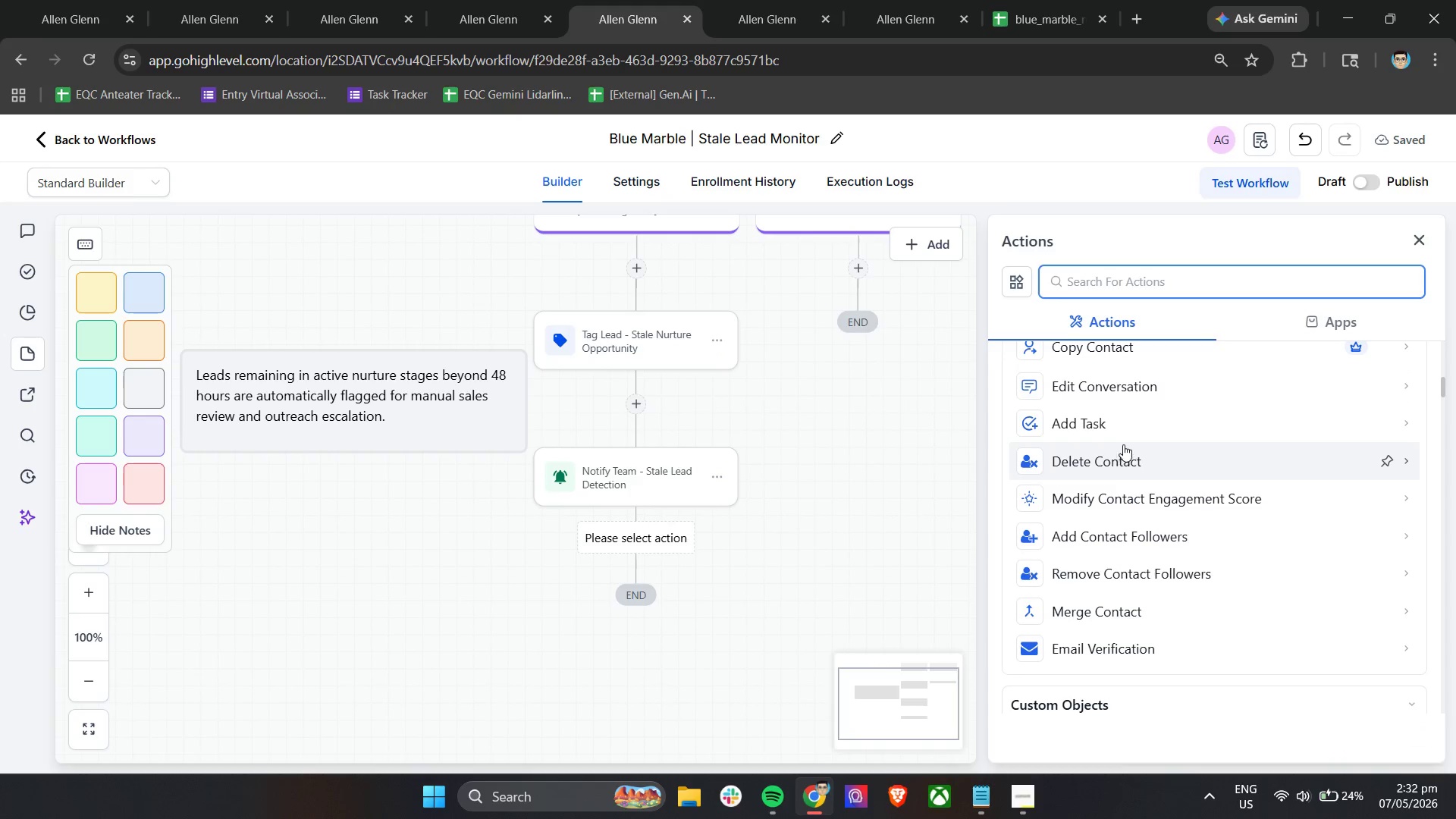 
left_click([1122, 429])
 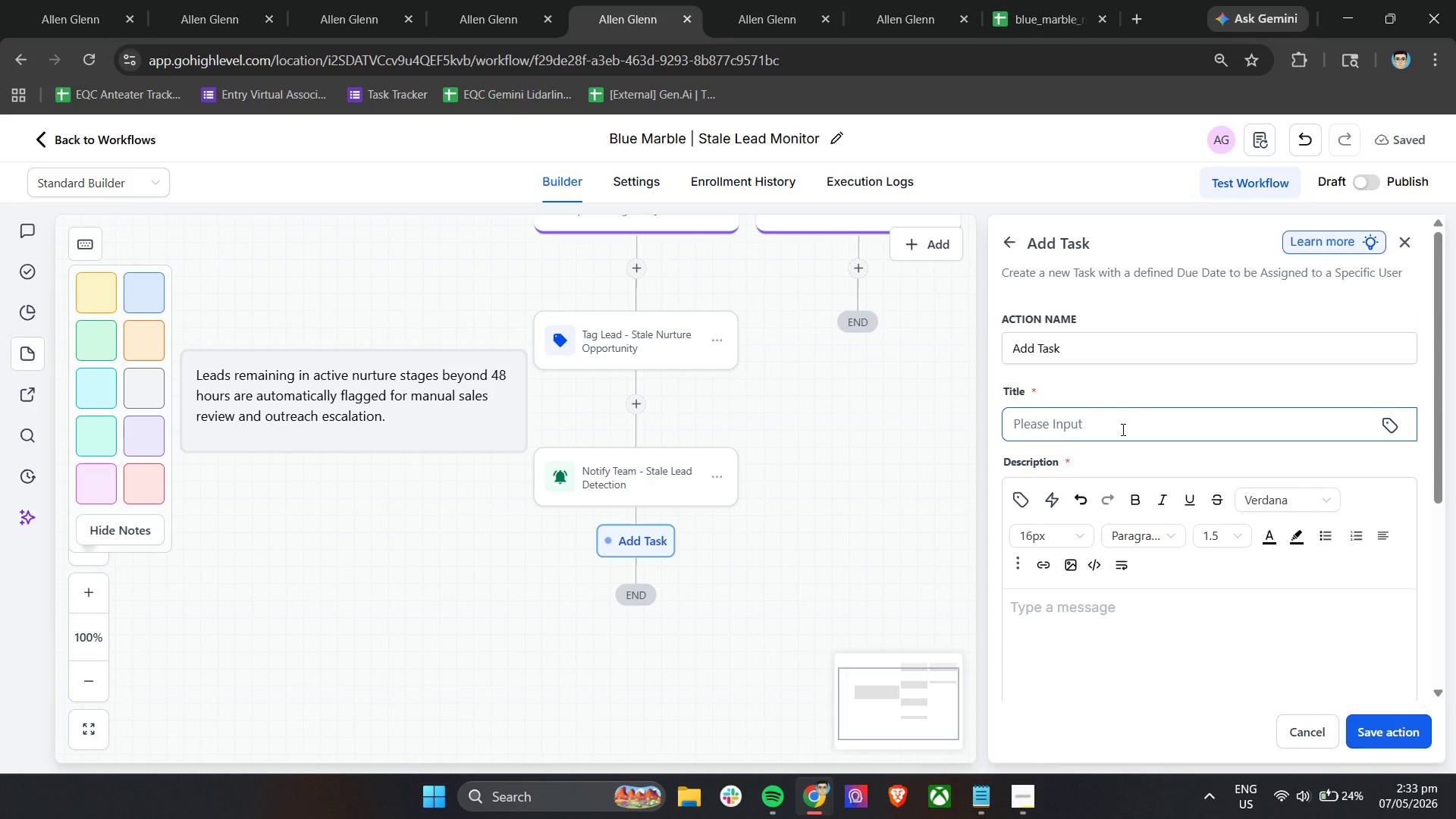 
wait(8.8)
 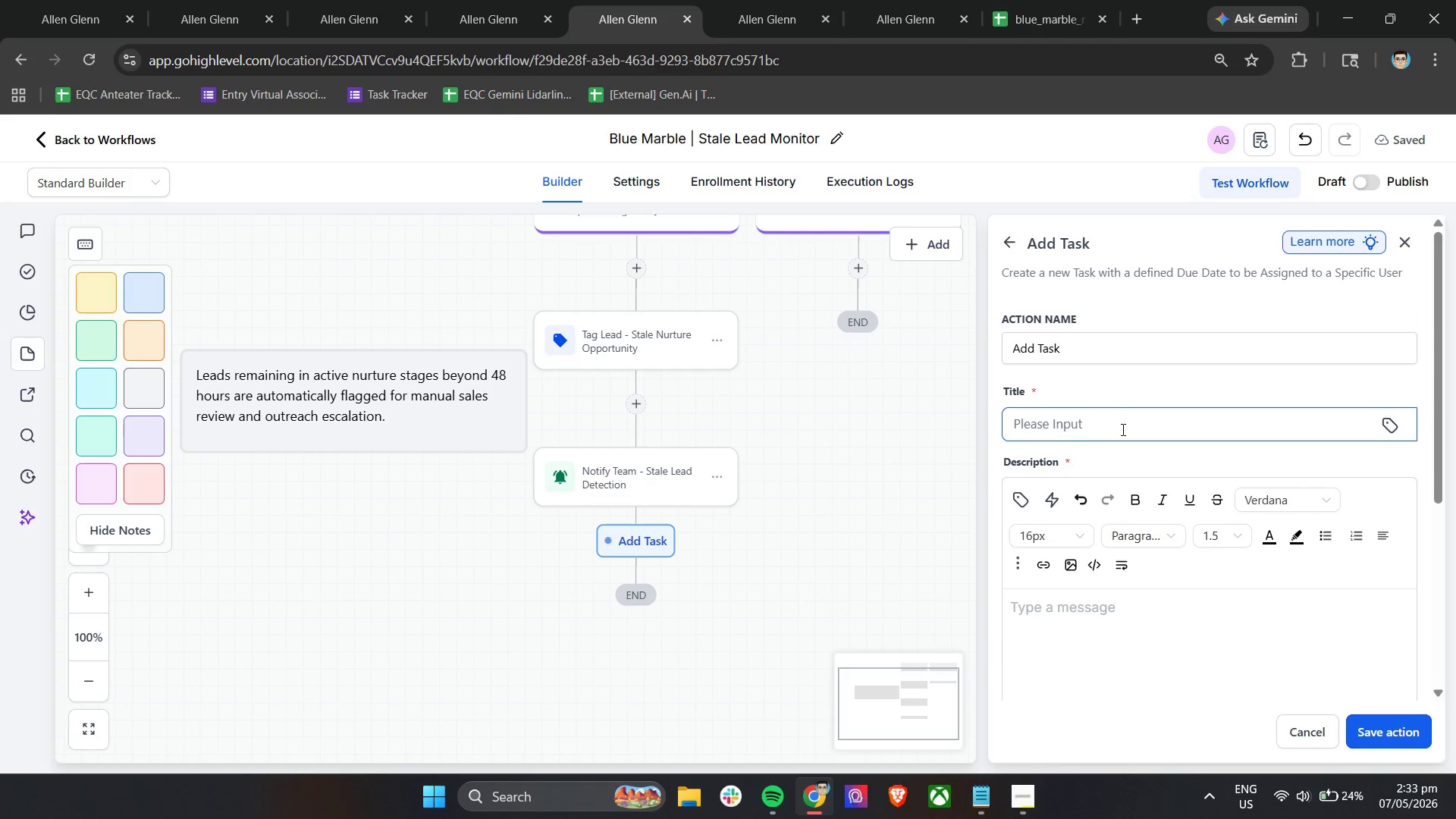 
type(Re)
 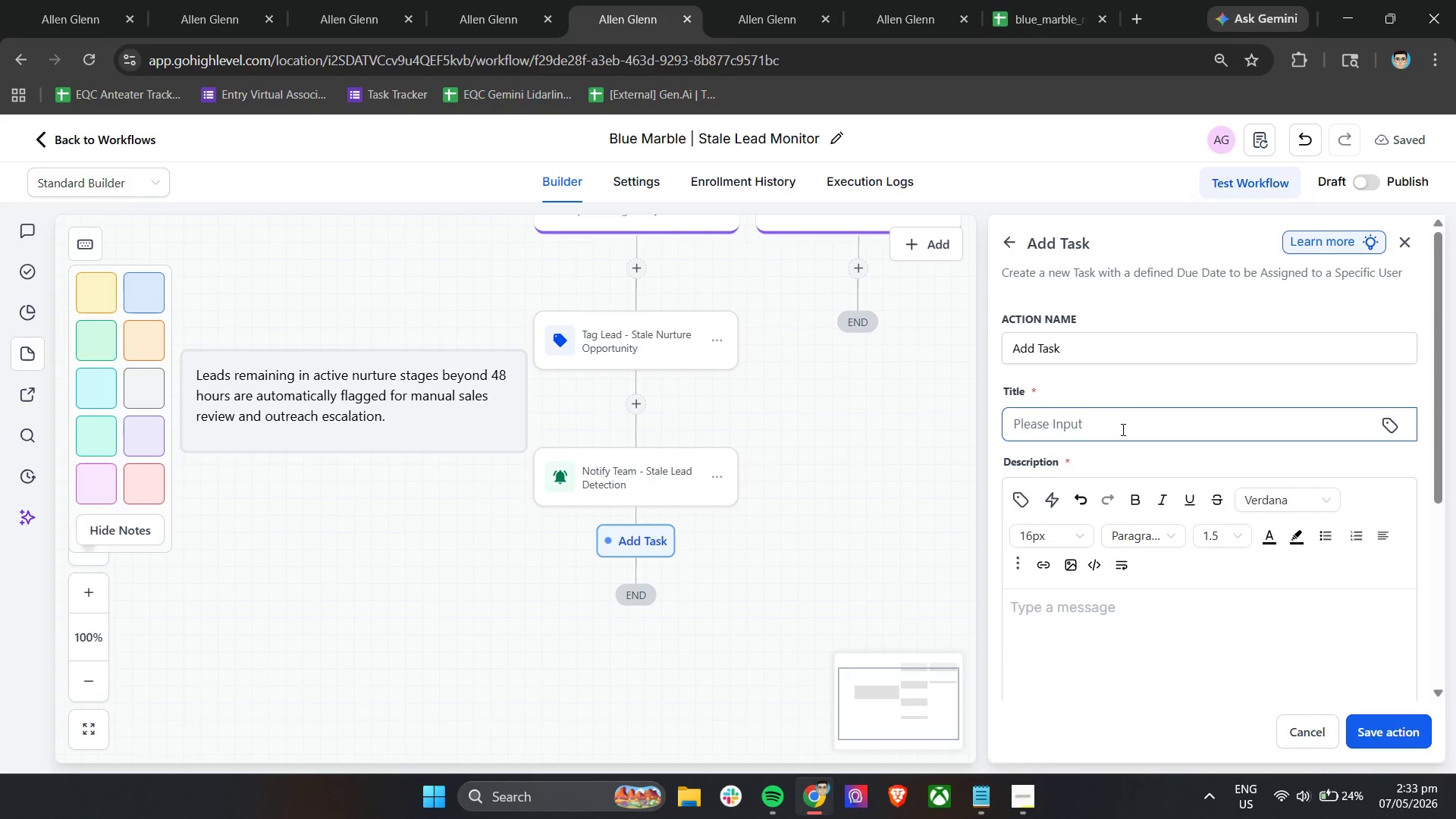 
left_click([1122, 429])
 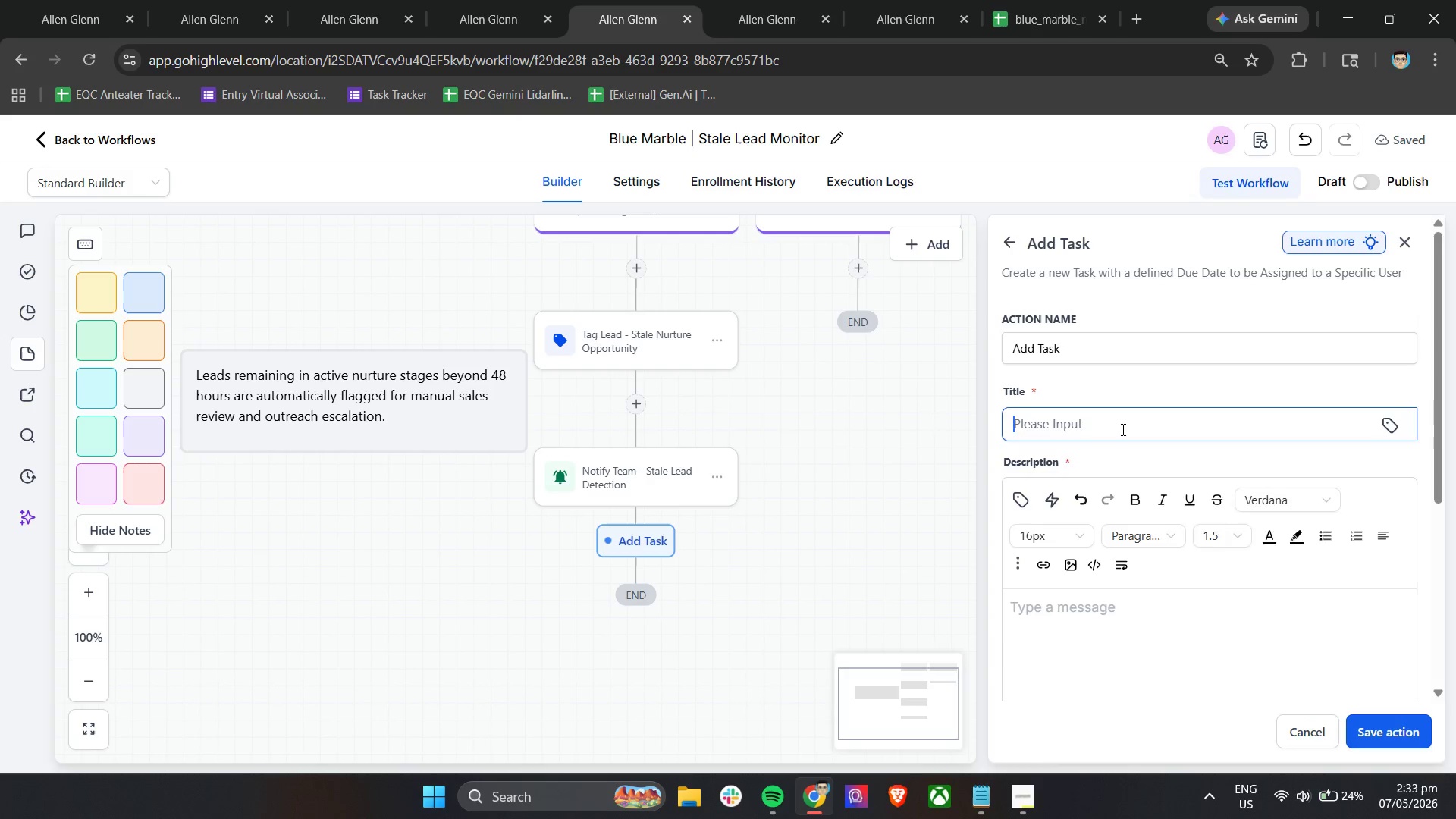 
type(Re-Eng)
key(Backspace)
key(Backspace)
key(Backspace)
type(engage Stale Relocation Opportunity)
 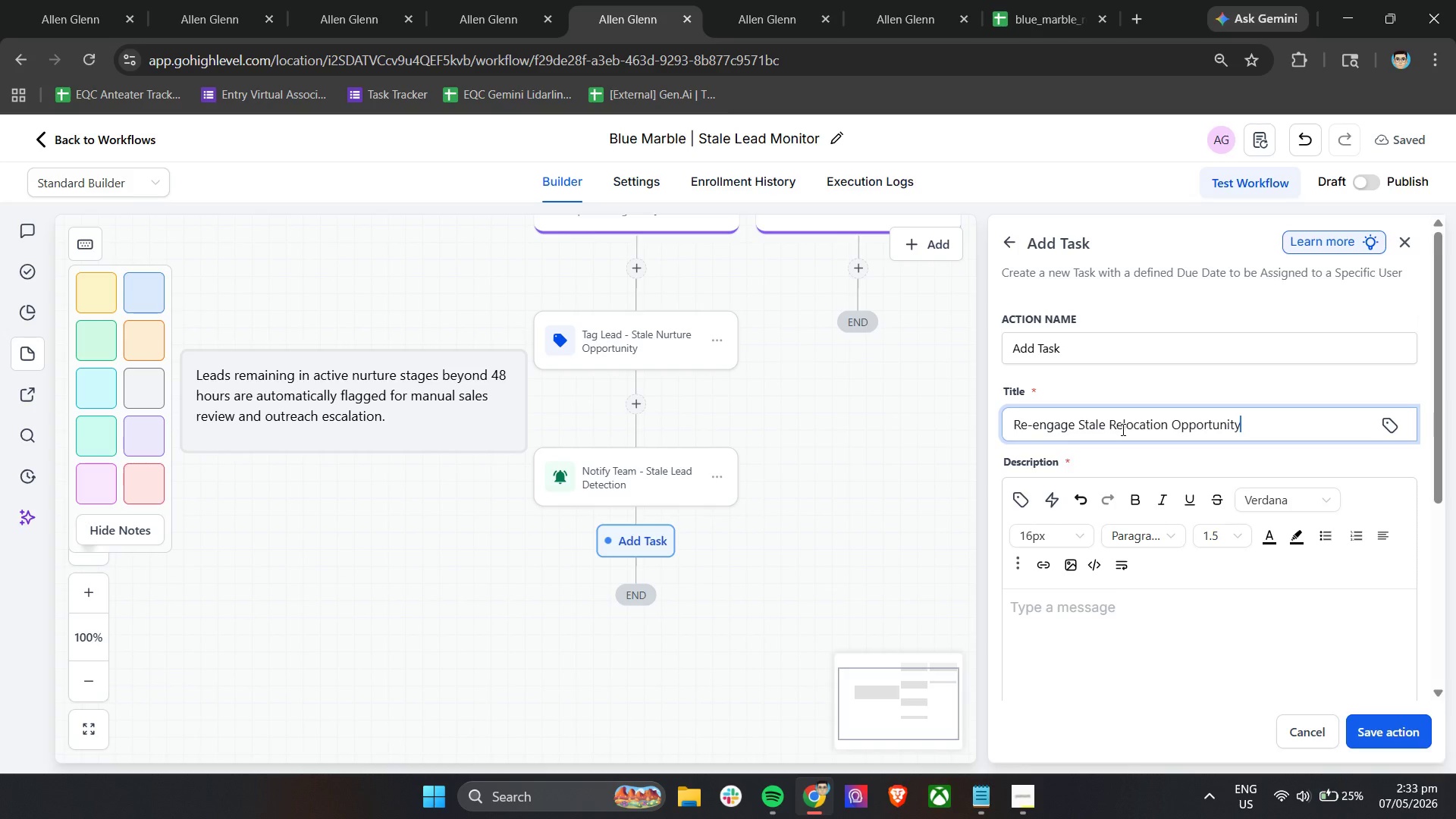 
wait(14.77)
 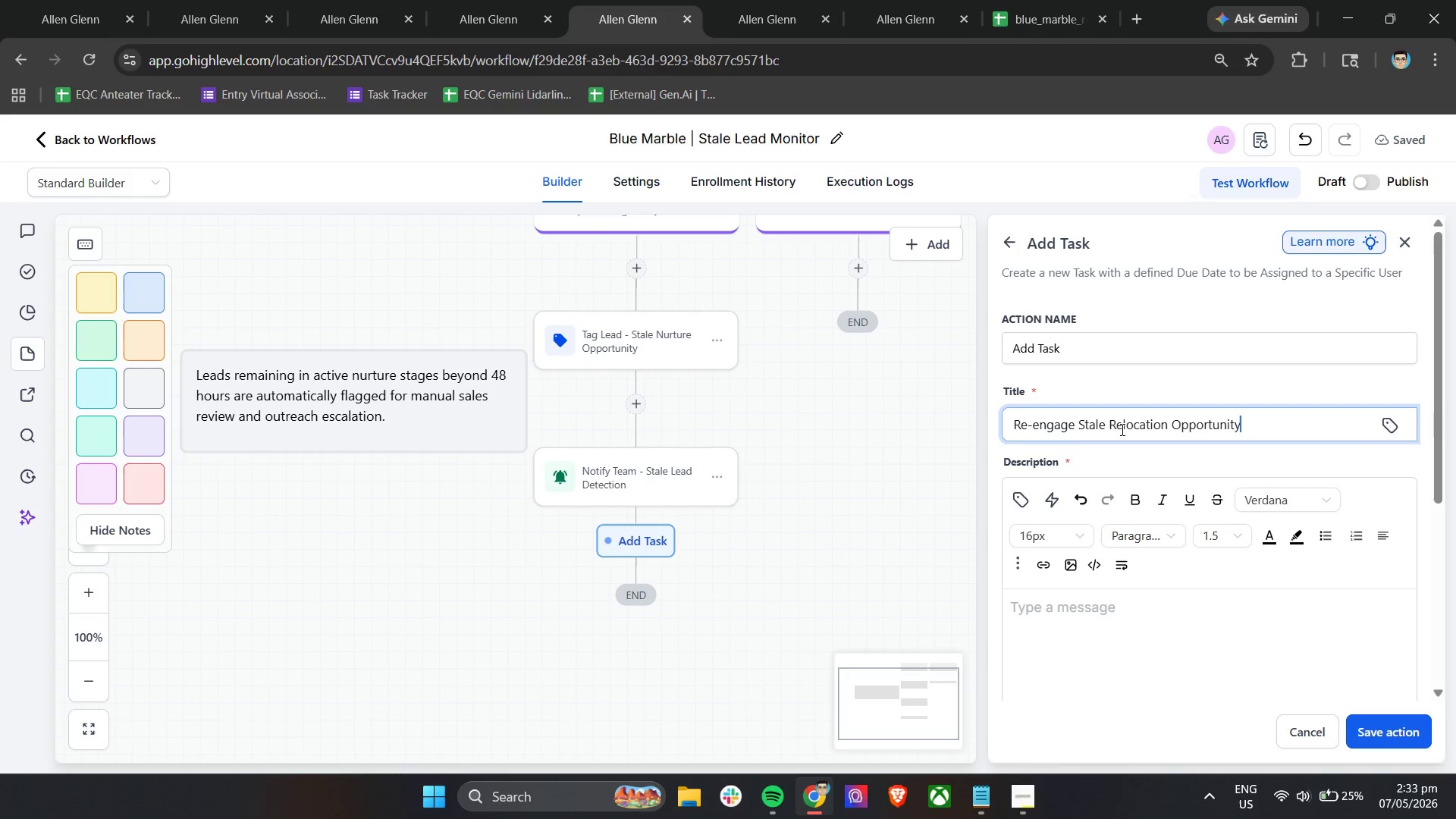 
double_click([1094, 344])
 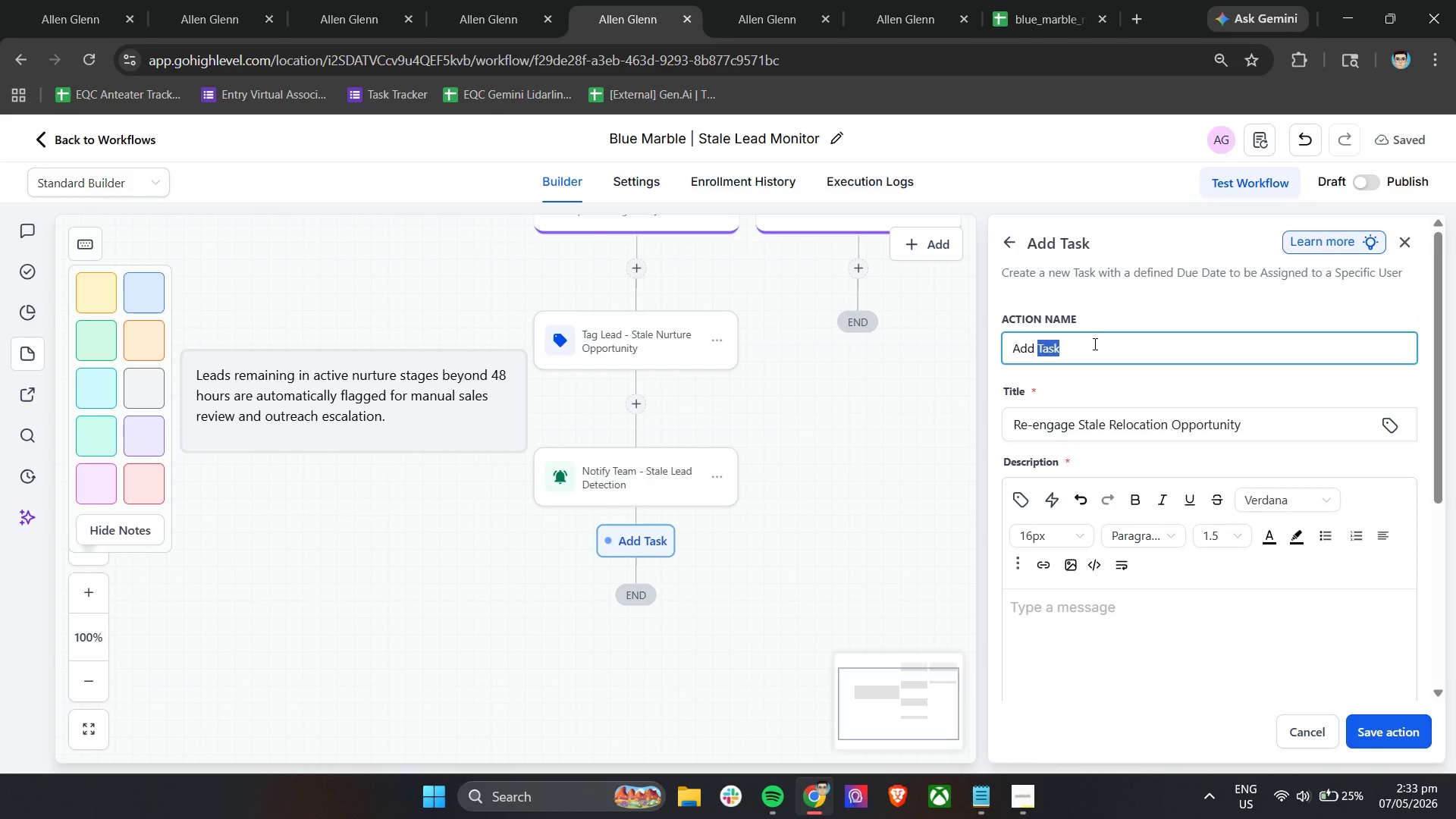 
triple_click([1094, 344])
 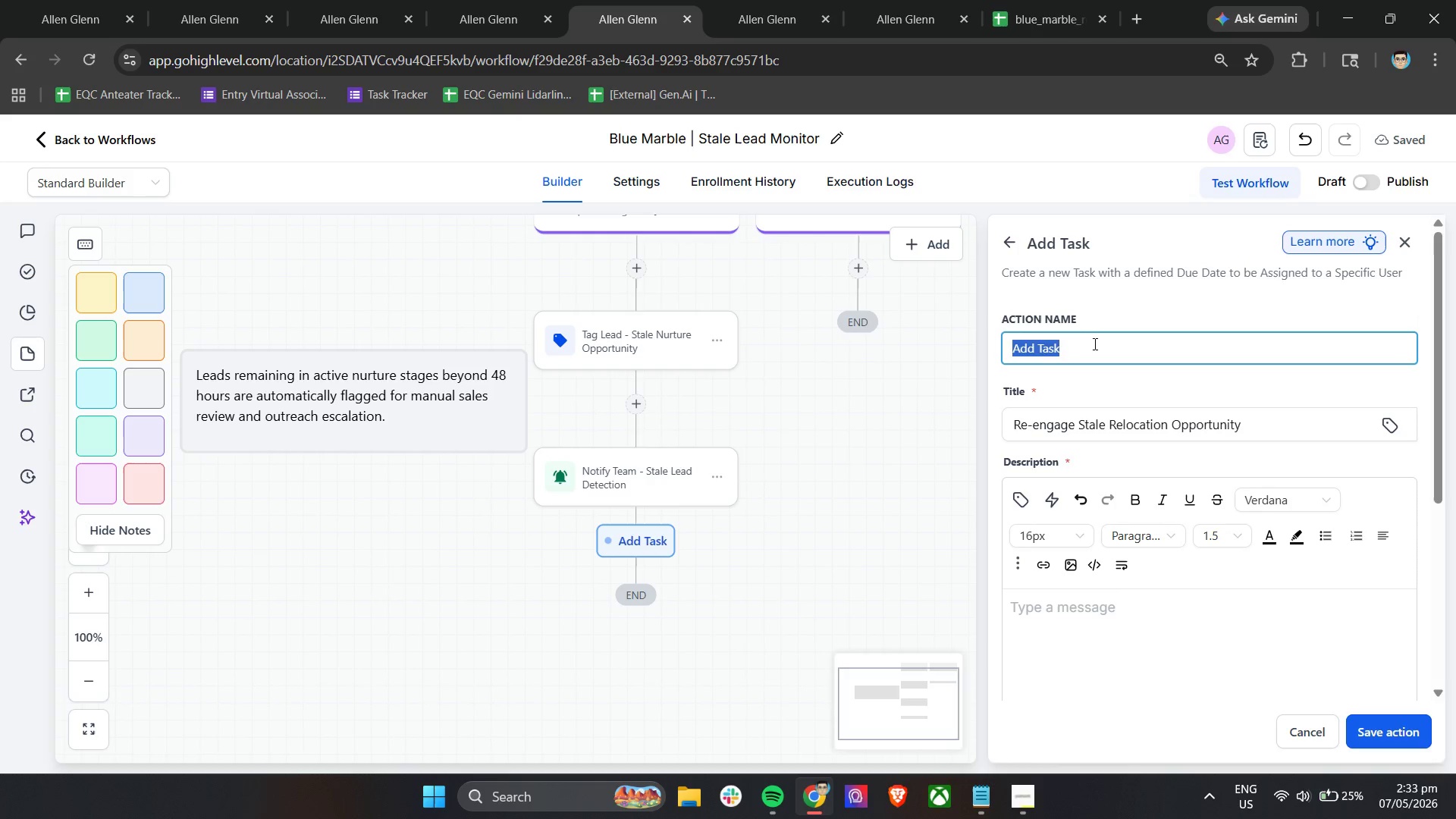 
type(Create Task - Re-engage Stale lea)
key(Backspace)
key(Backspace)
key(Backspace)
type(Lead)
 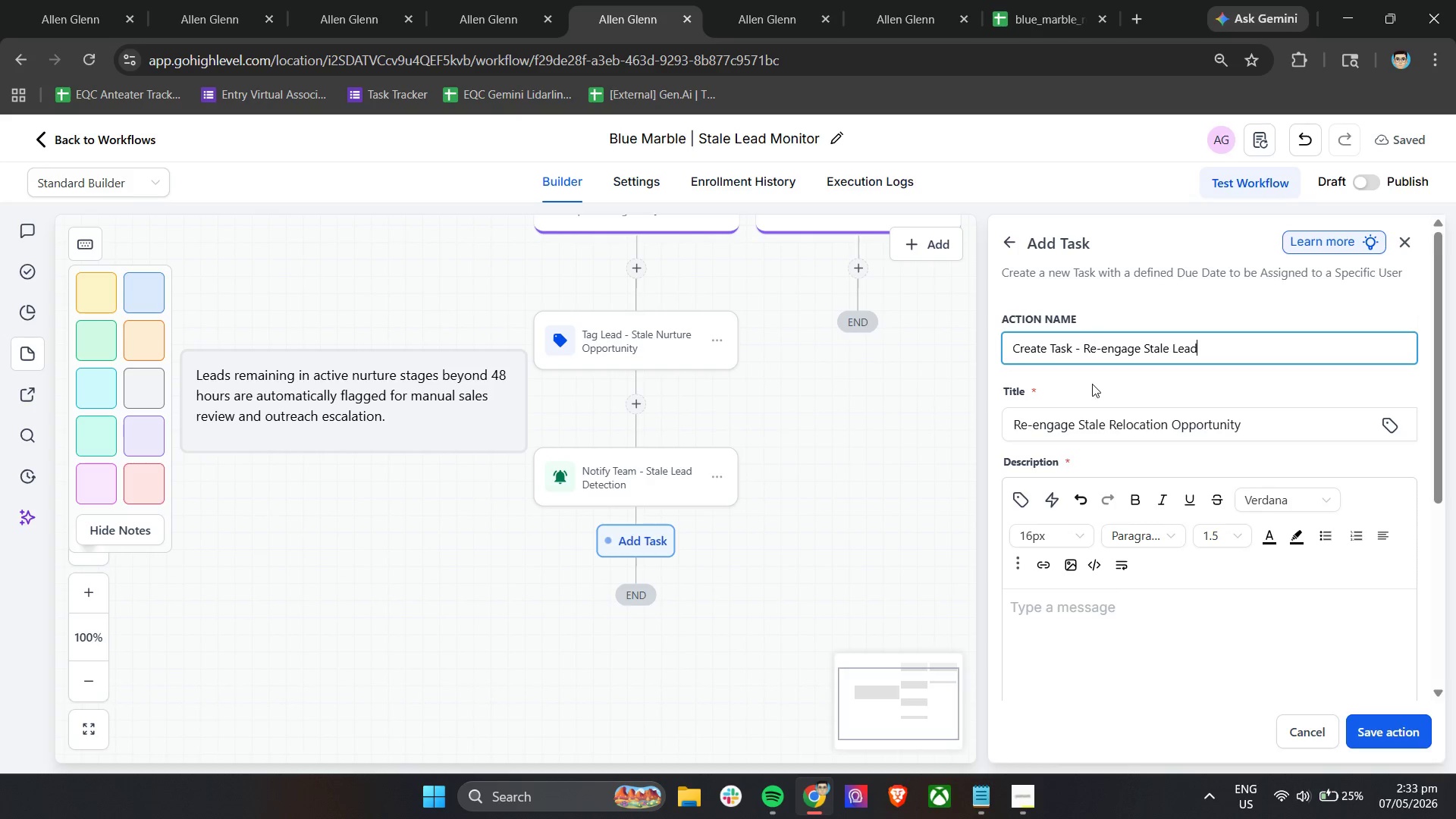 
left_click([1116, 661])
 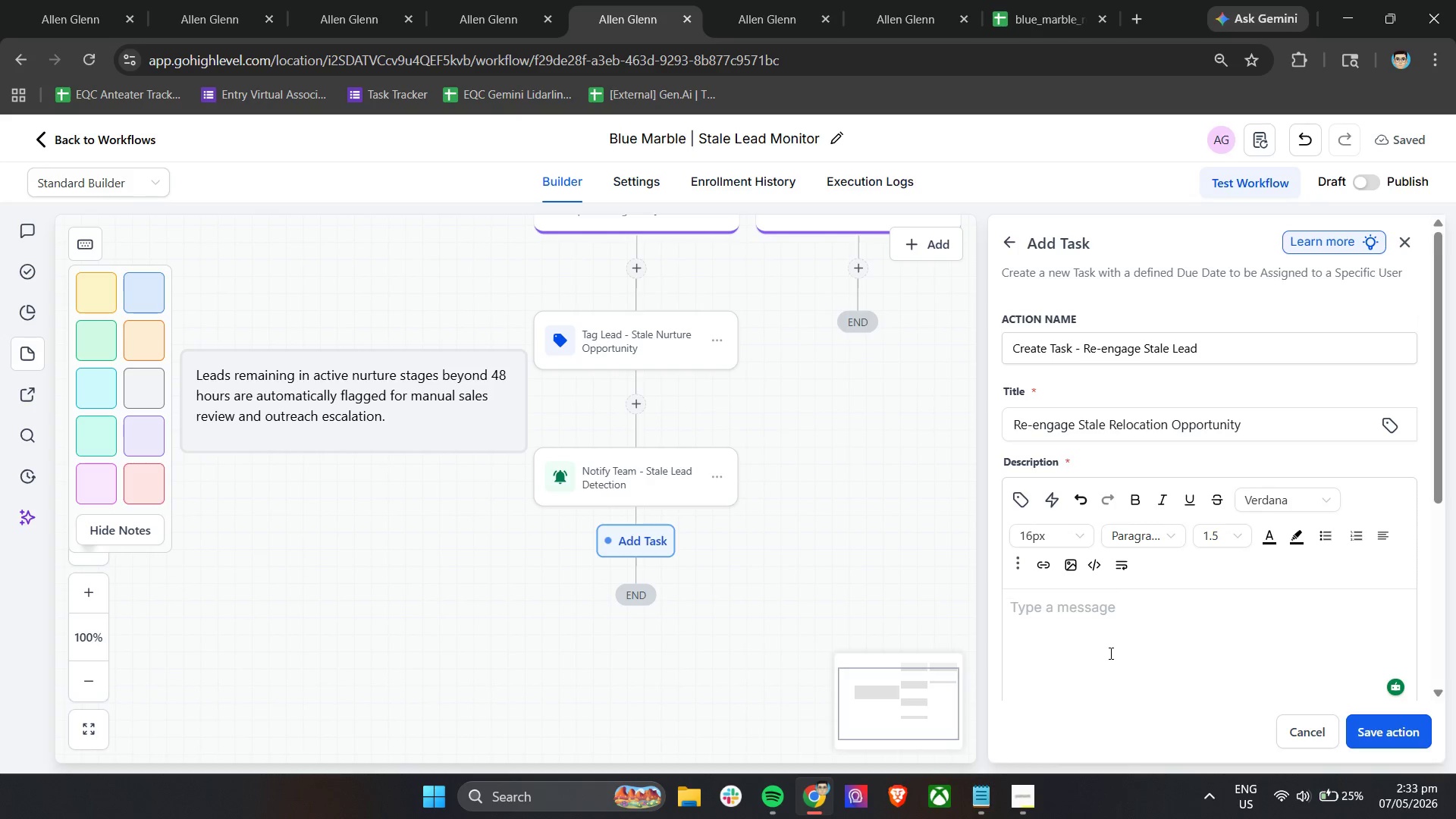 
wait(7.83)
 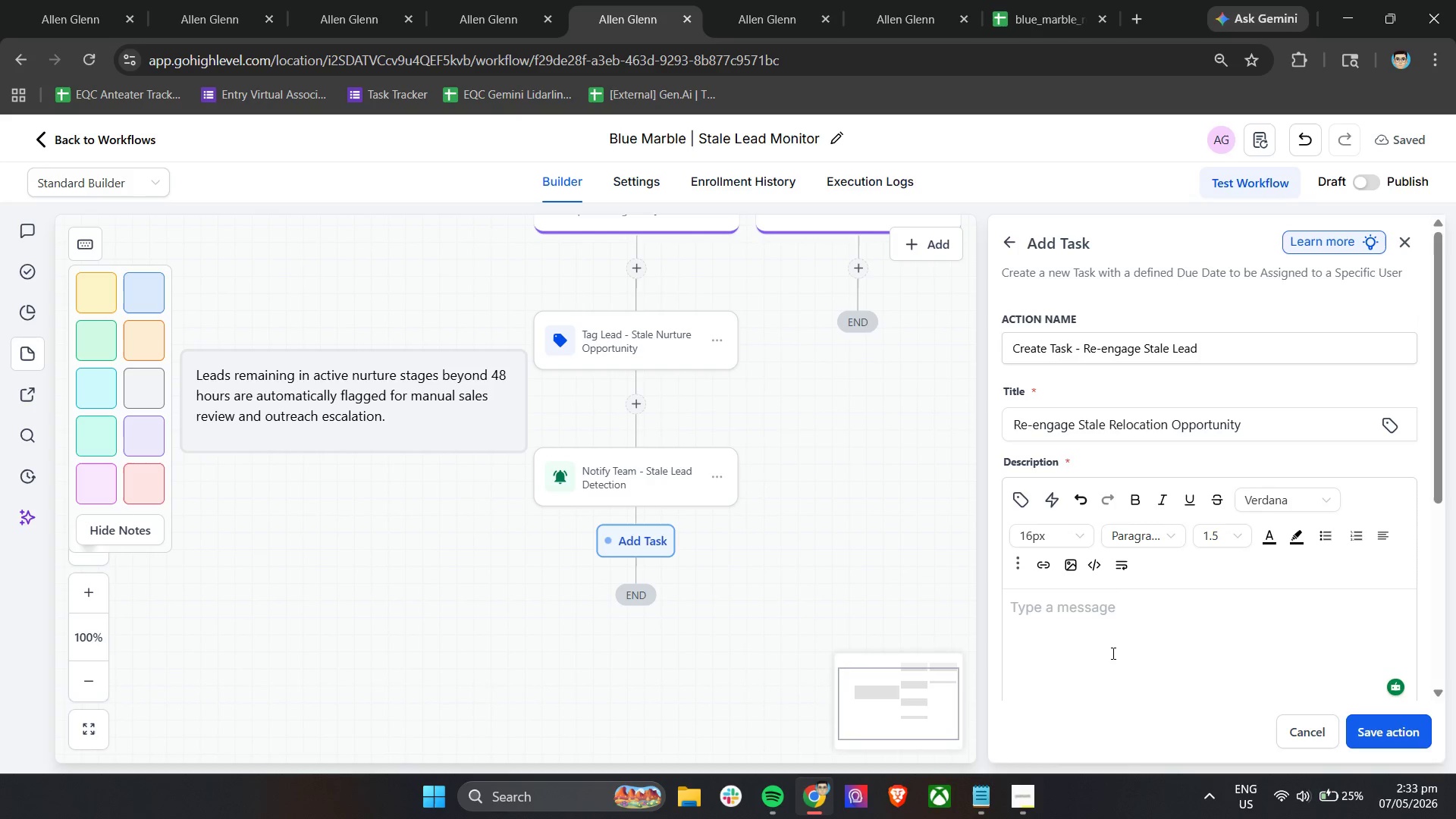 
left_click([1112, 629])
 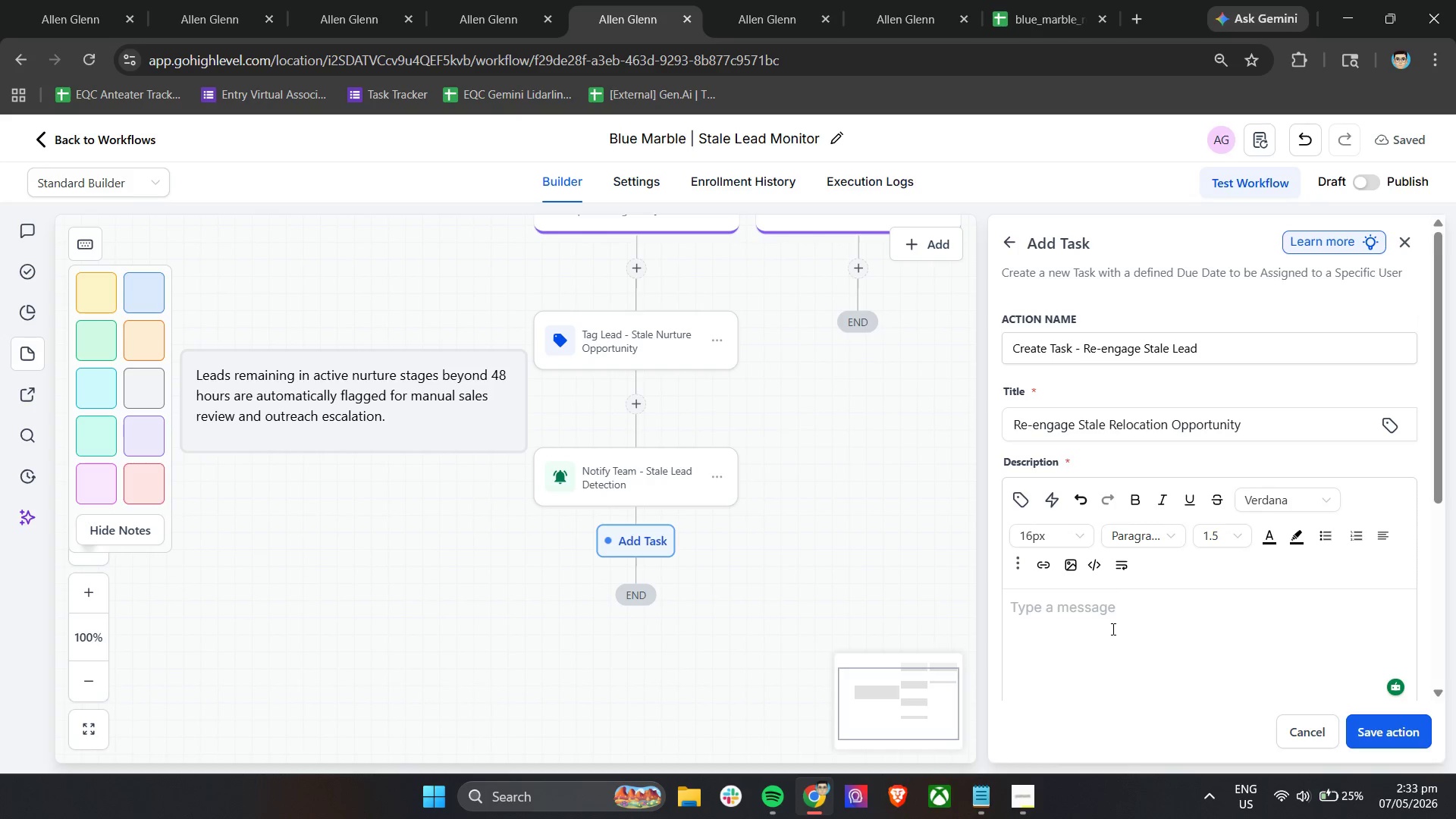 
type(Lead has remained within active nut)
key(Backspace)
type(rture stages beyond the 48-hour enage)
key(Backspace)
key(Backspace)
key(Backspace)
type(gagement review window without measurable progeression or outbount)
key(Backspace)
type(d foloo)
key(Backspace)
 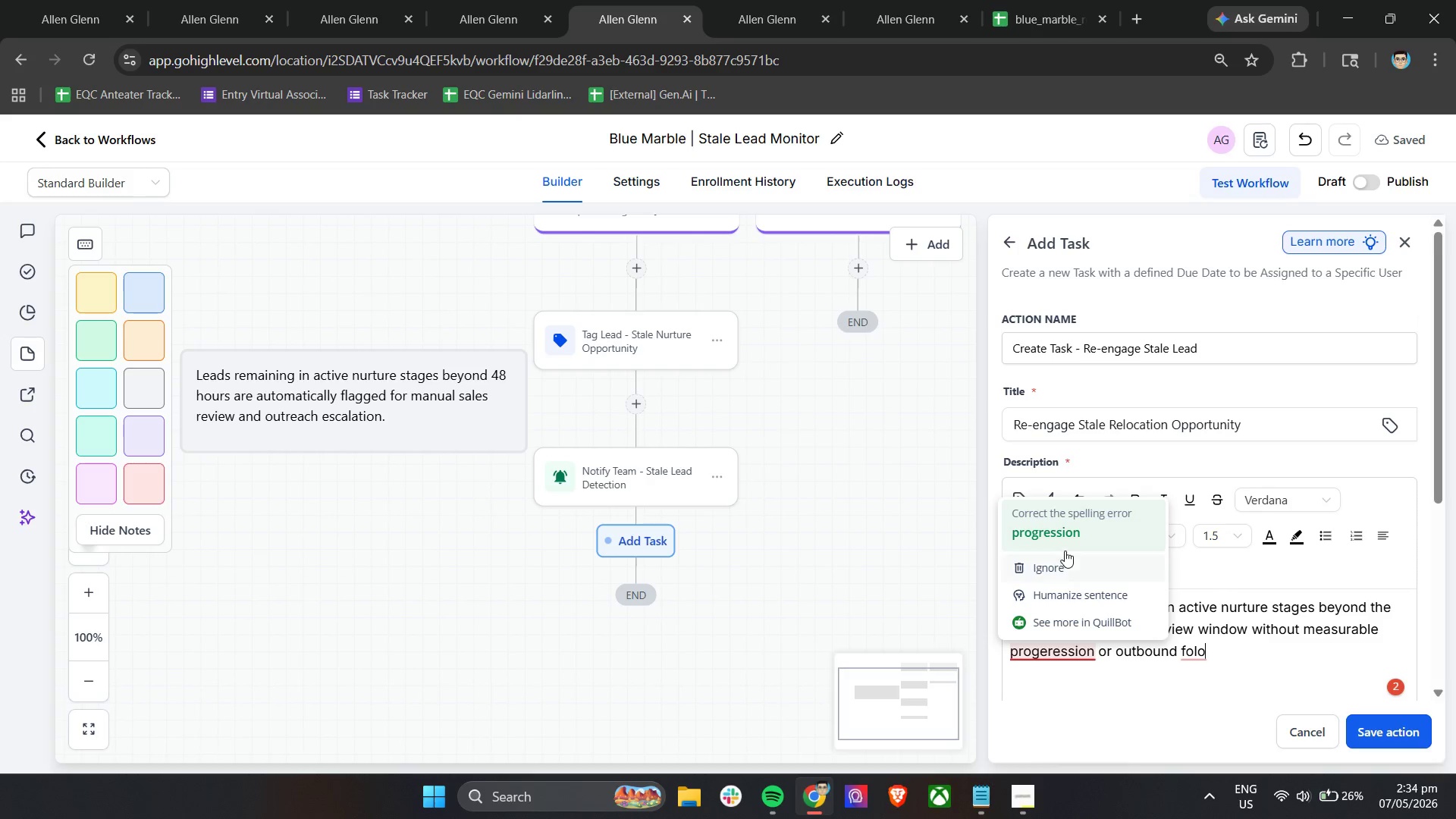 
left_click([1216, 657])
 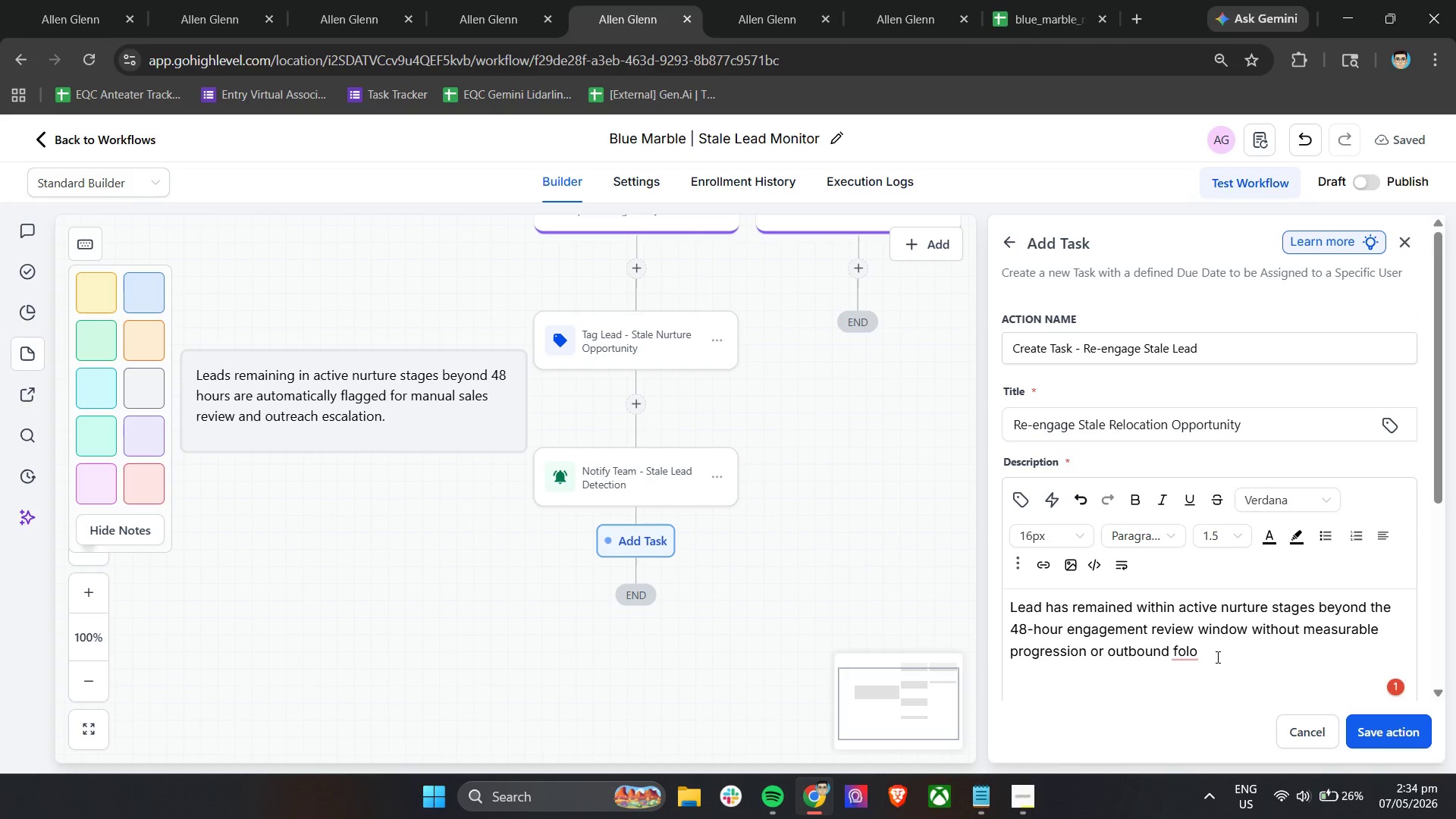 
key(Backspace)
type(low-up activity.)
 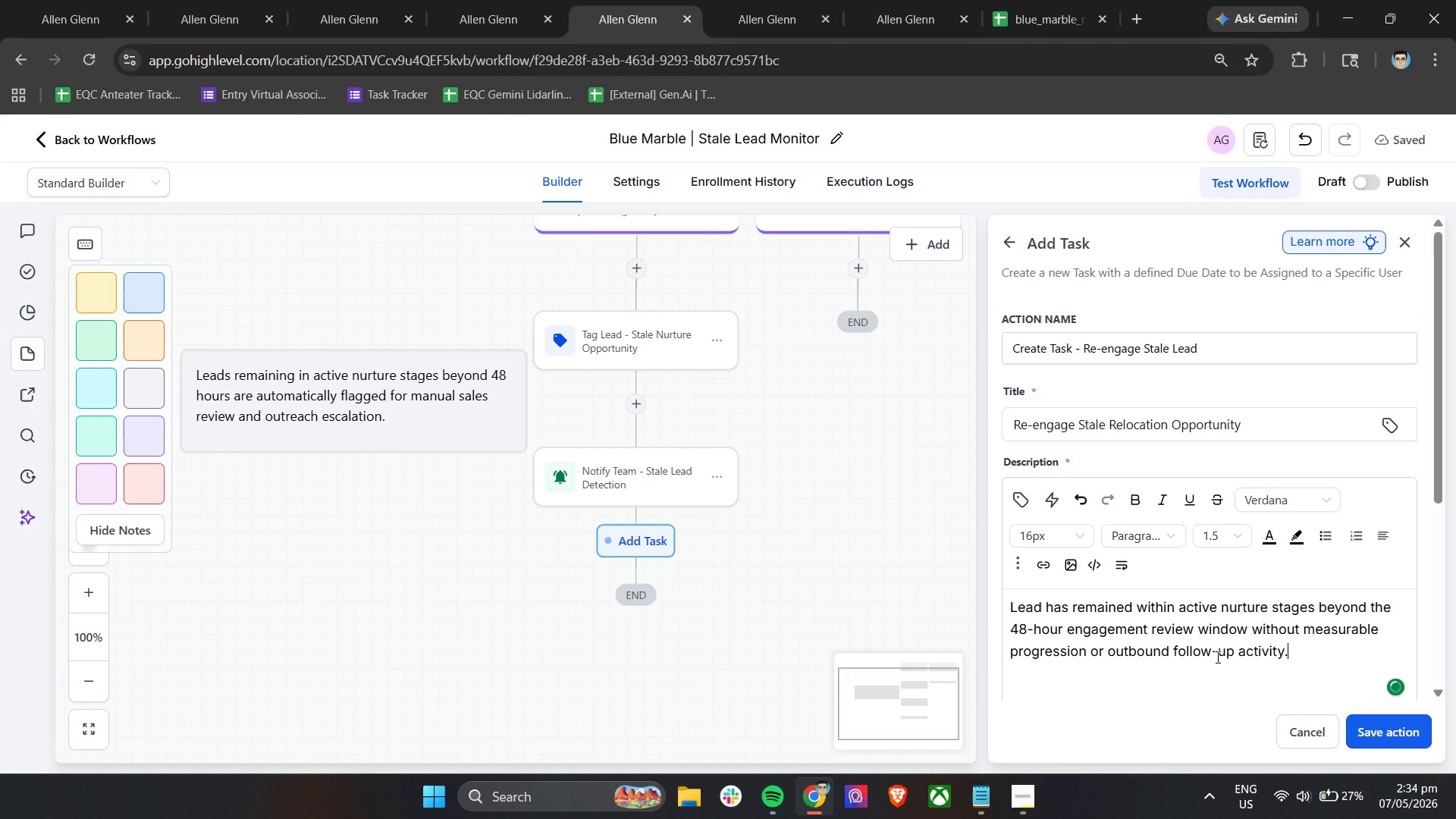 
key(Enter)
 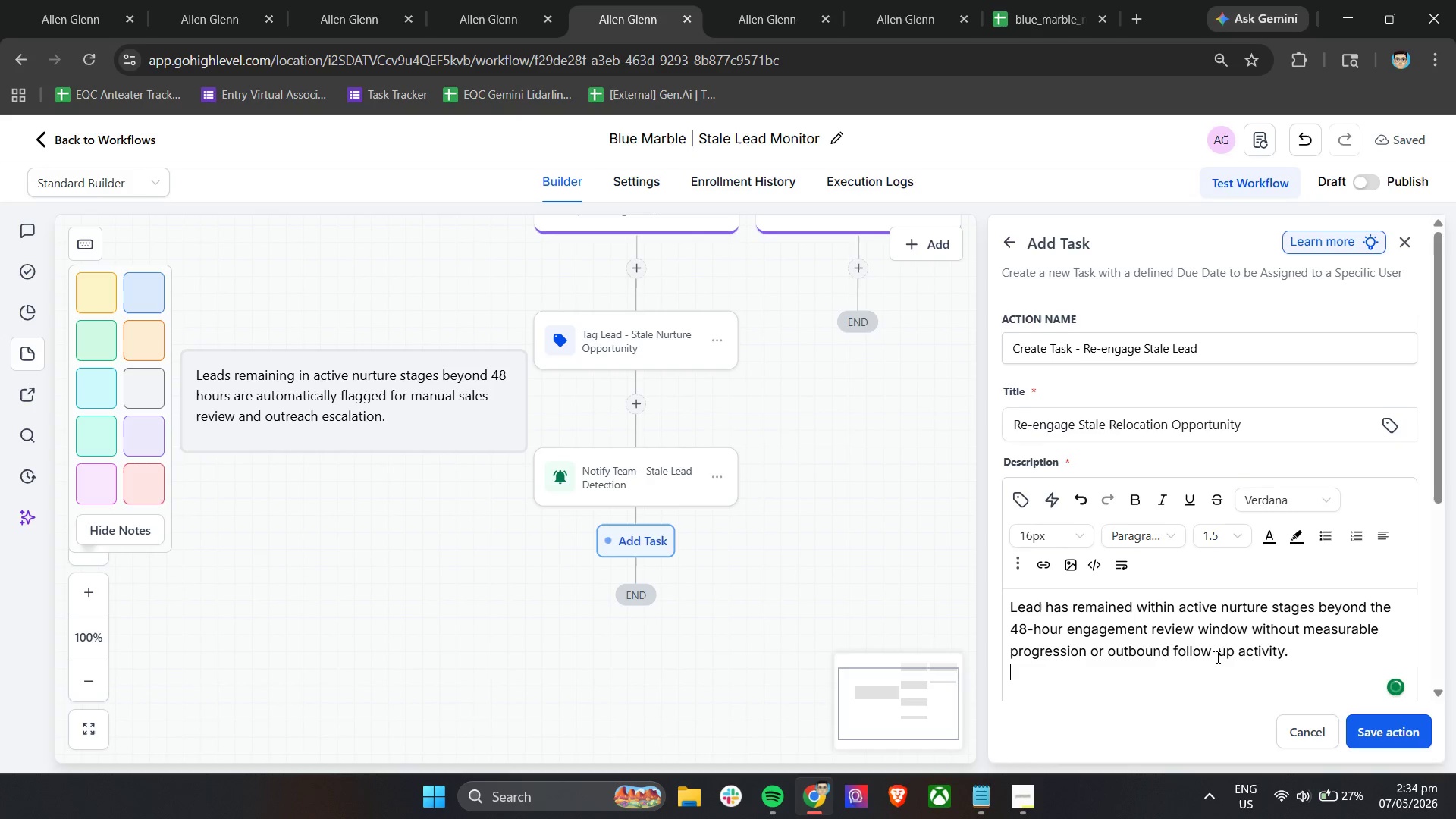 
key(Enter)
 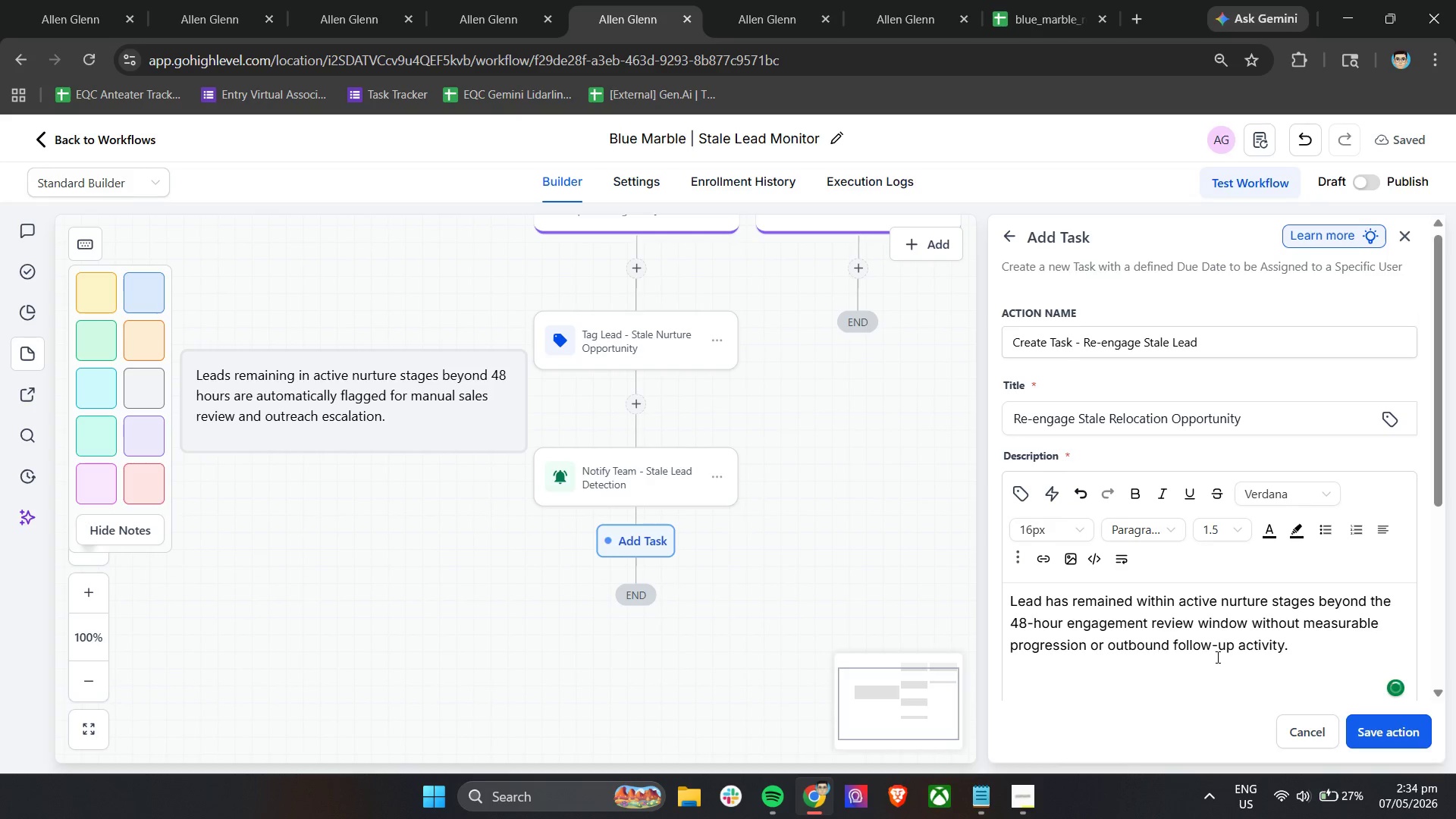 
type(Review the contacts)
key(Backspace)
type('s communication hisstory)
 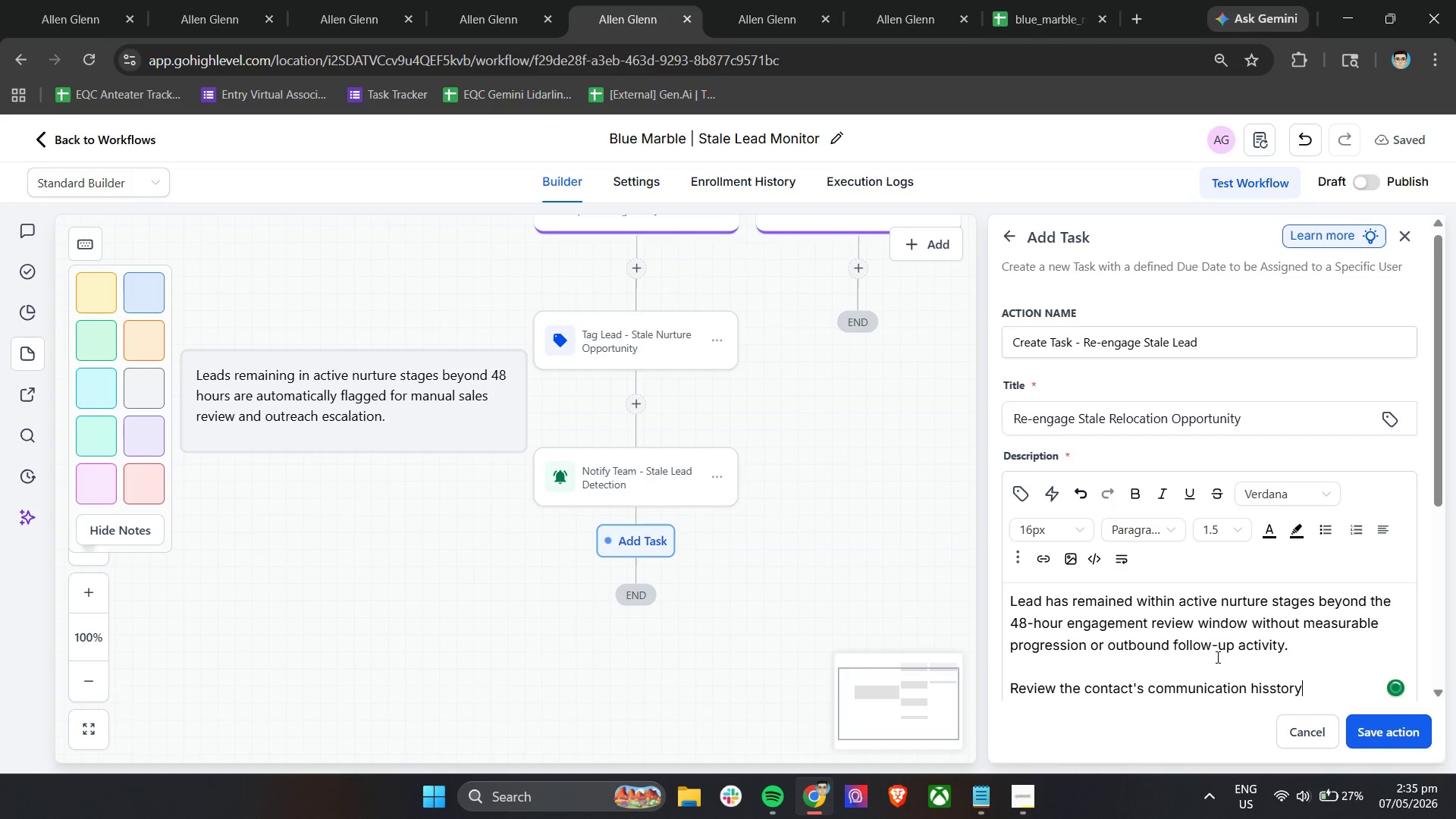 
key(ArrowLeft)
 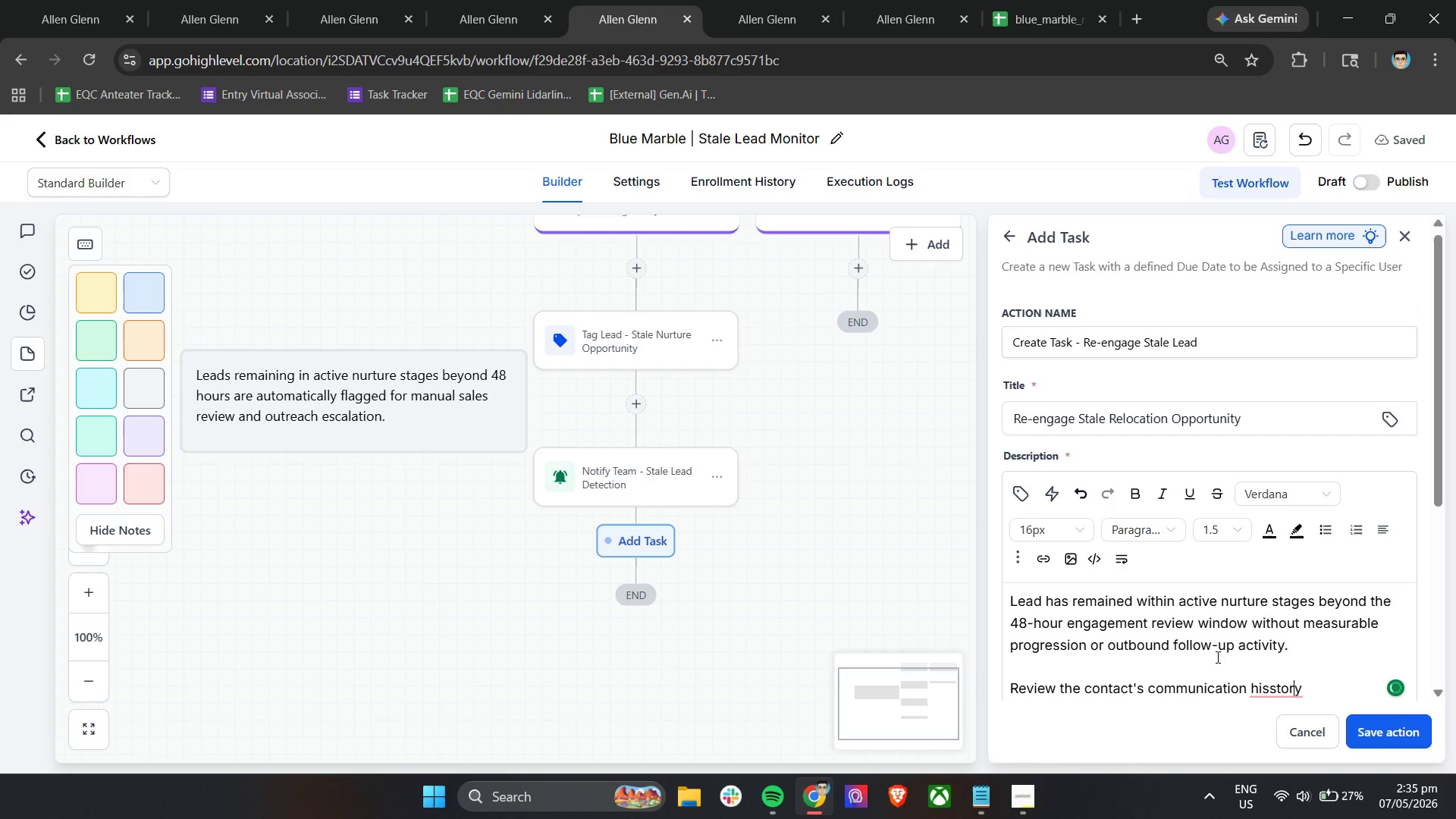 
key(ArrowLeft)
 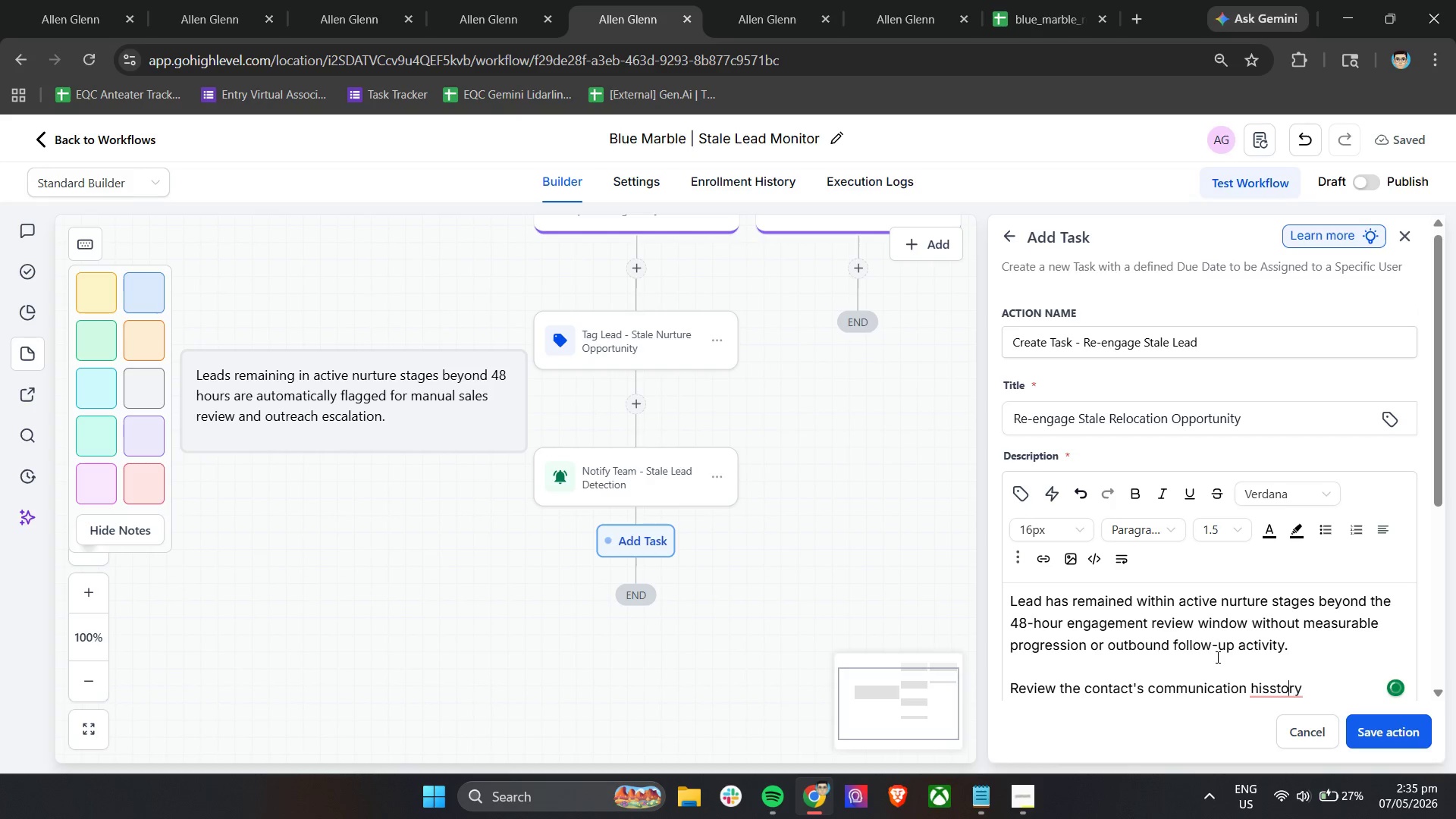 
key(ArrowLeft)
 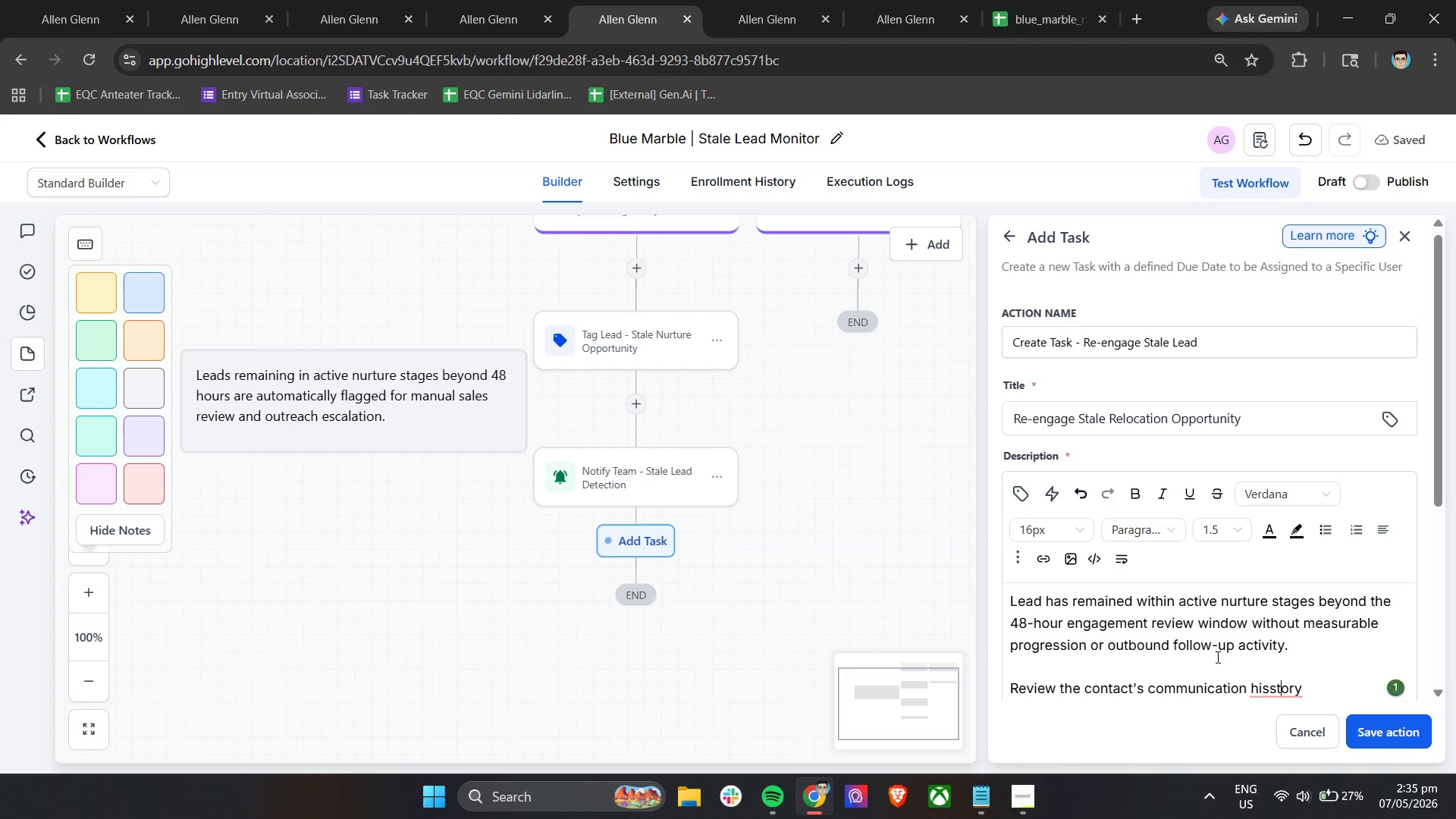 
key(ArrowLeft)
 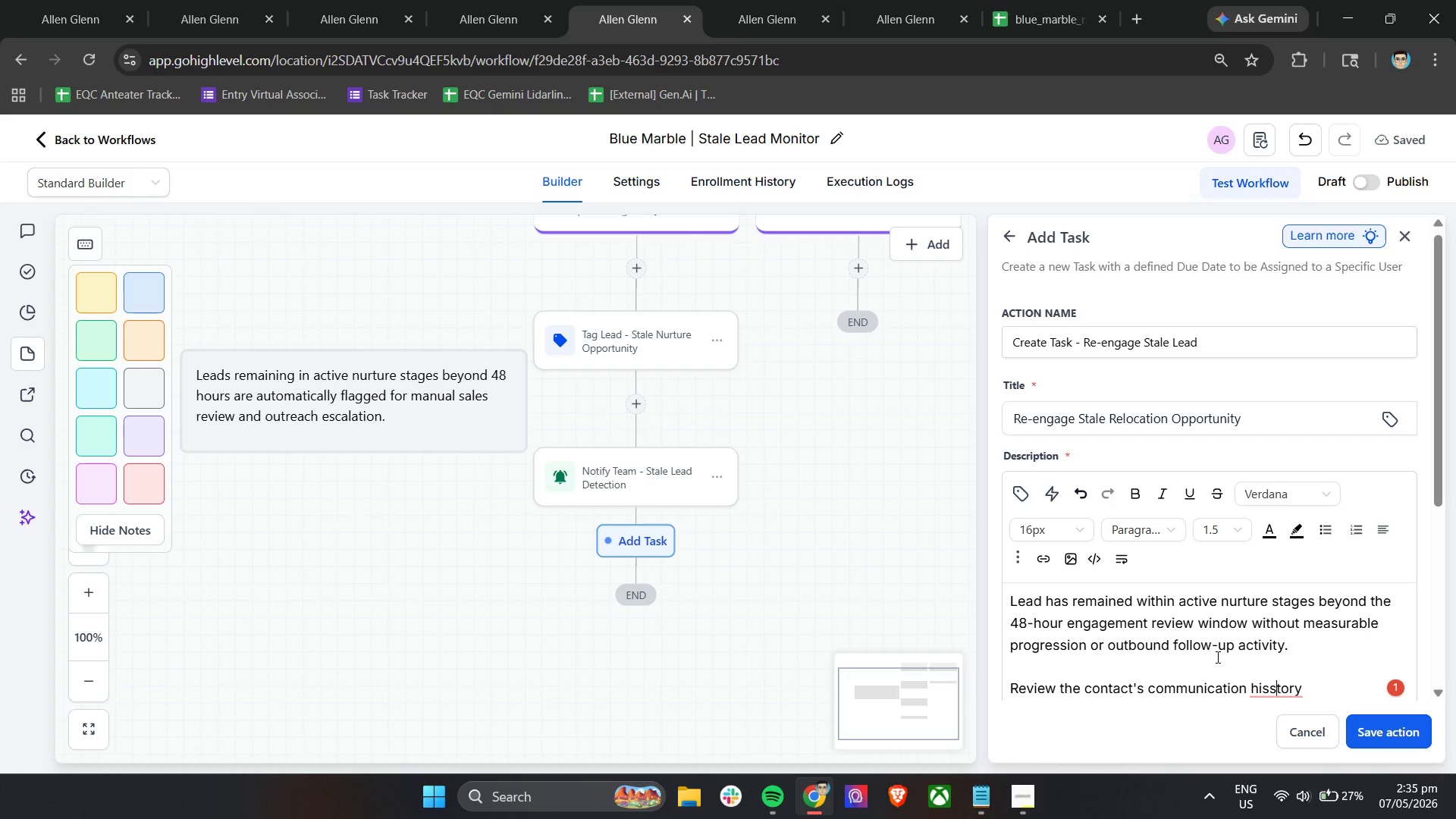 
key(Backspace)
 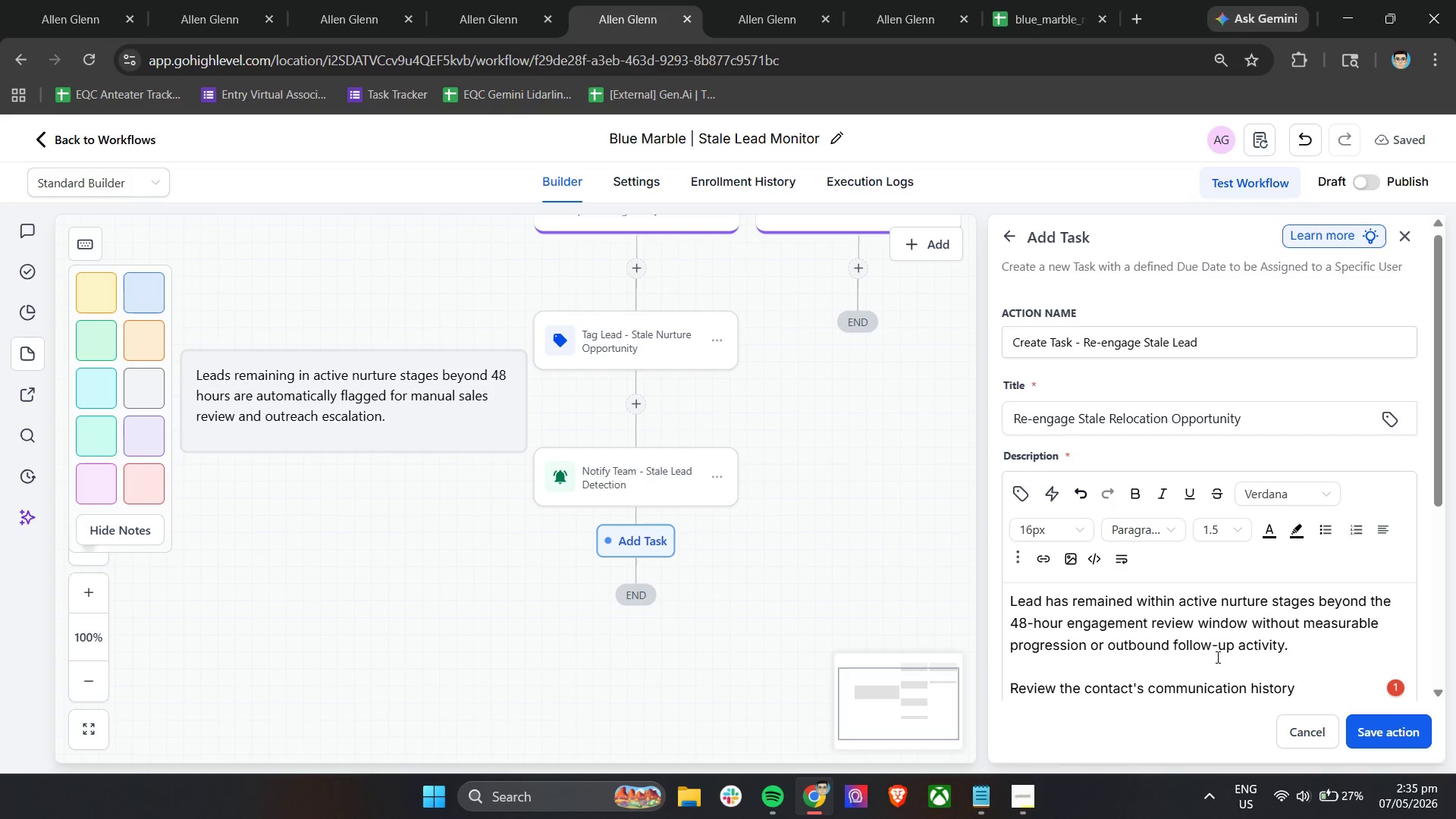 
key(ArrowDown)
 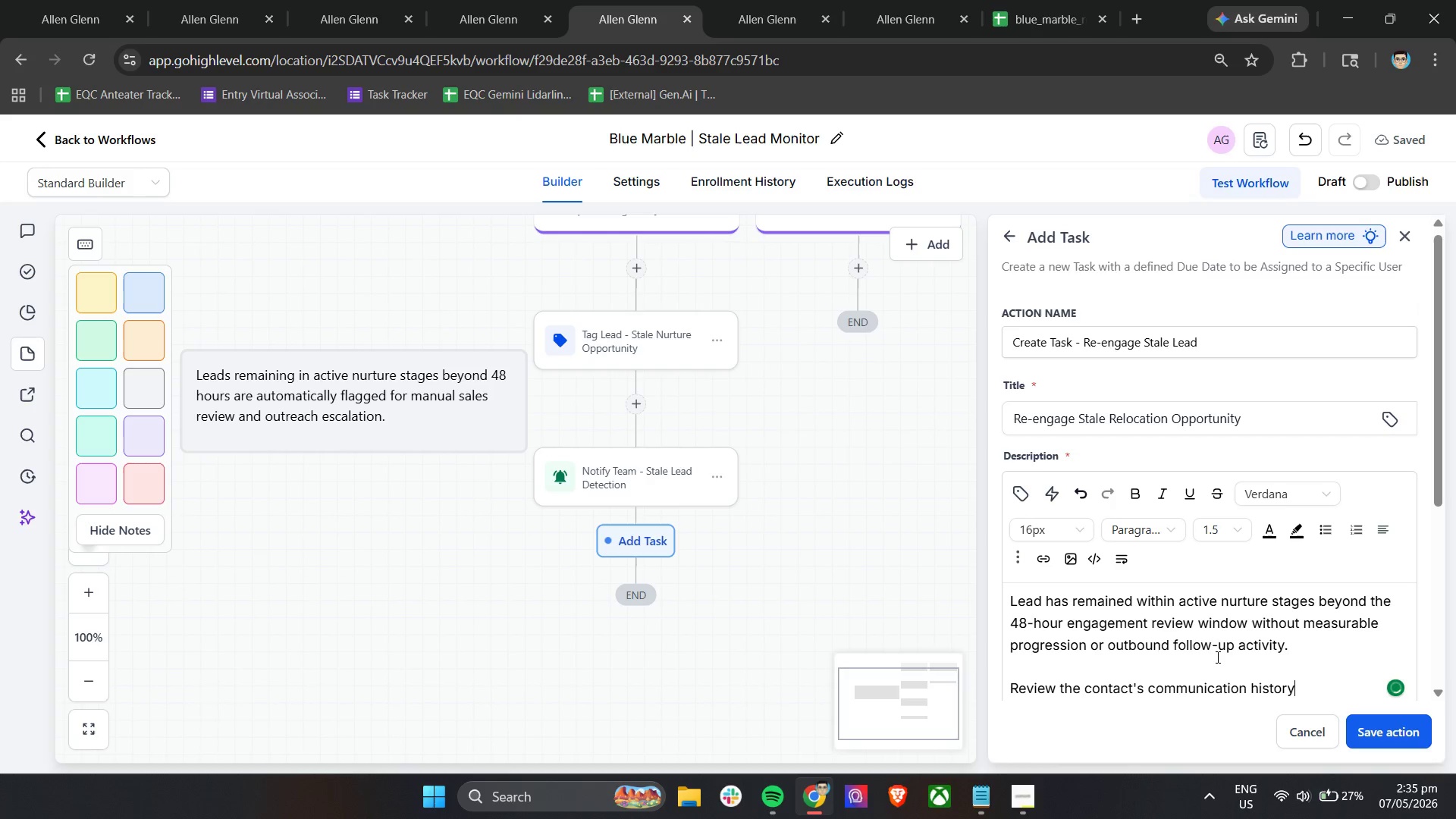 
type(, assess current relocation planning status, and initiate appropriate outreach to re-establish engagement and advance)
 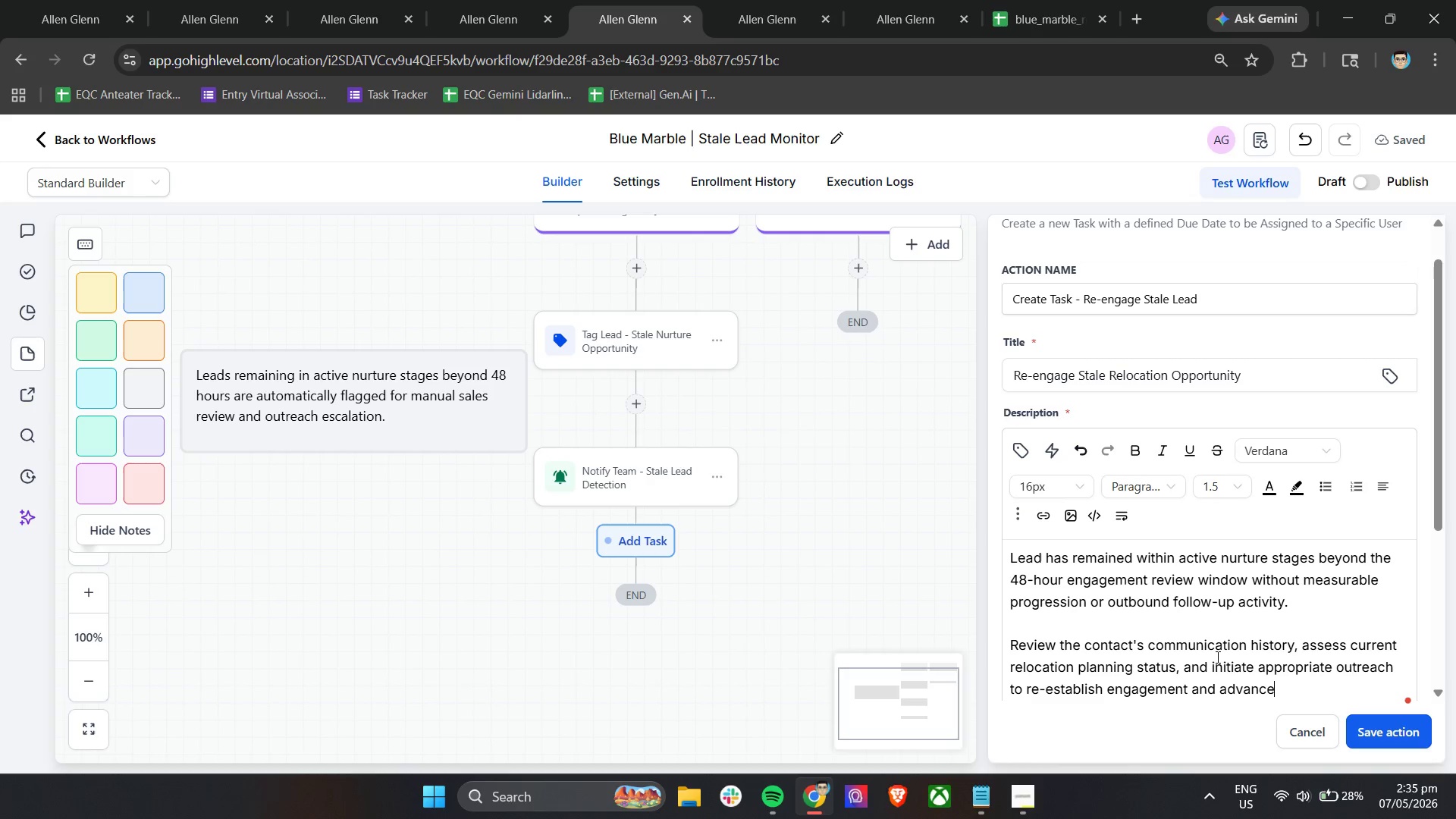 
type( the opporunity lifecycle.)
 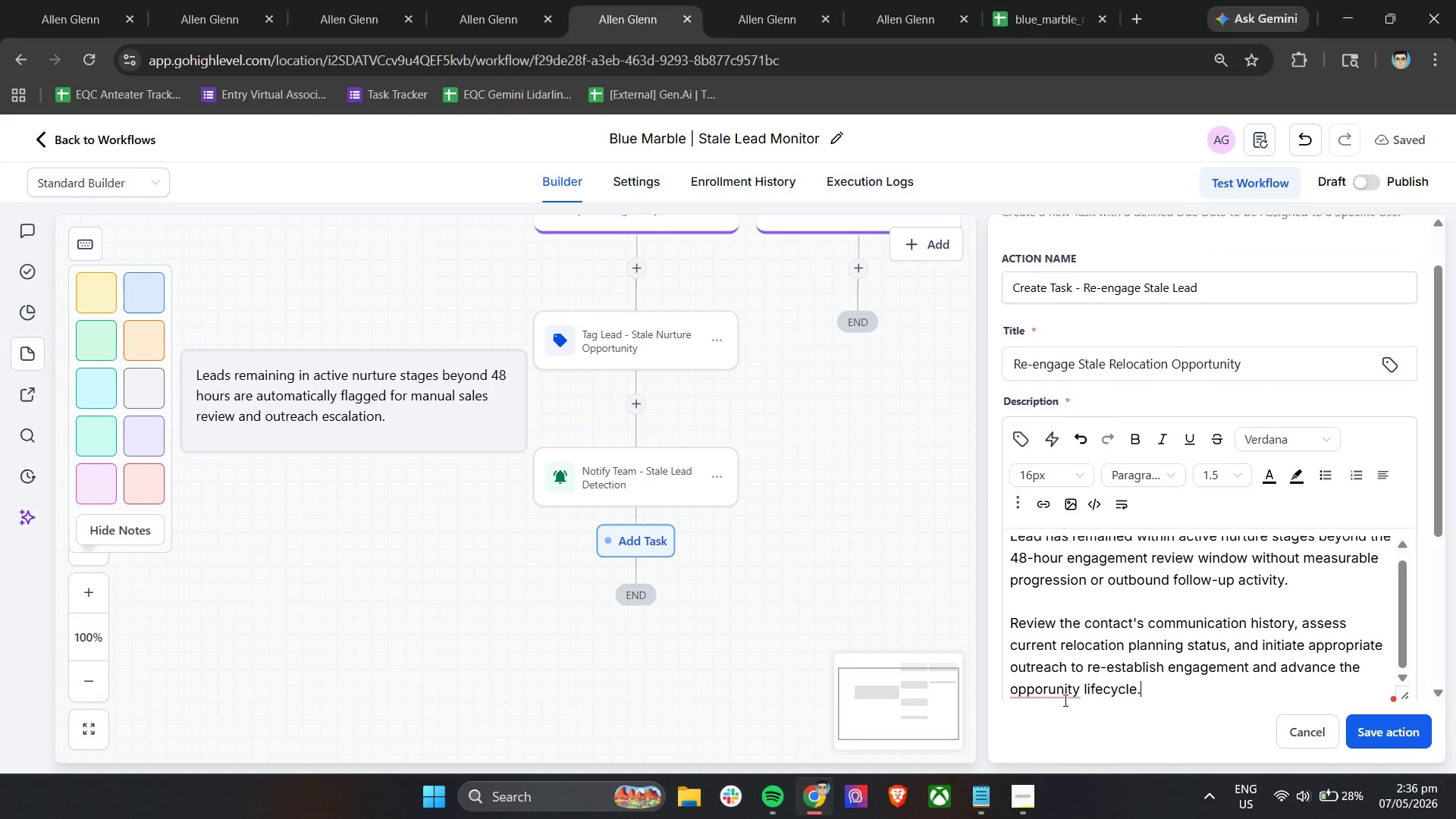 
left_click([1061, 693])
 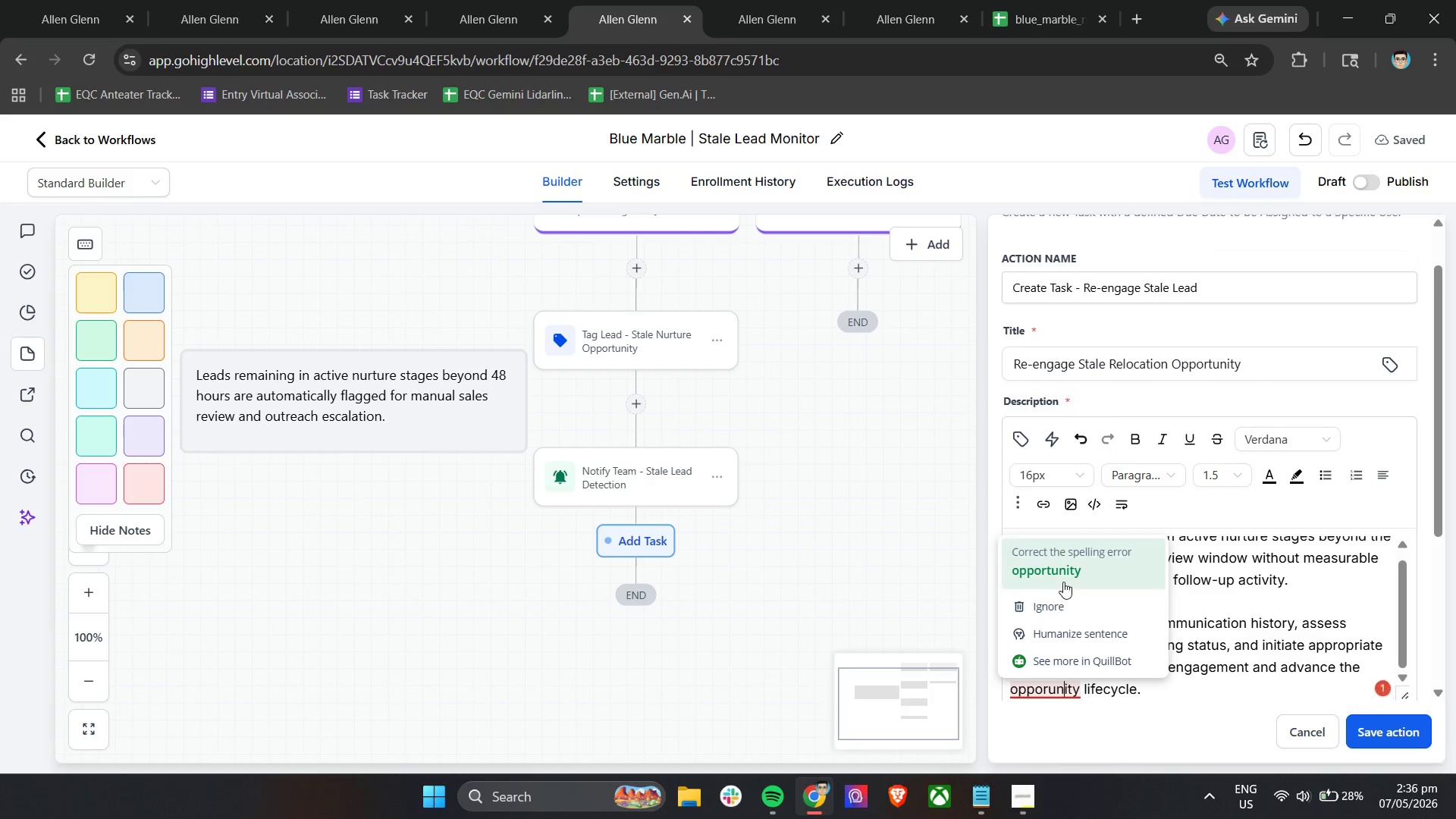 
left_click([1065, 581])
 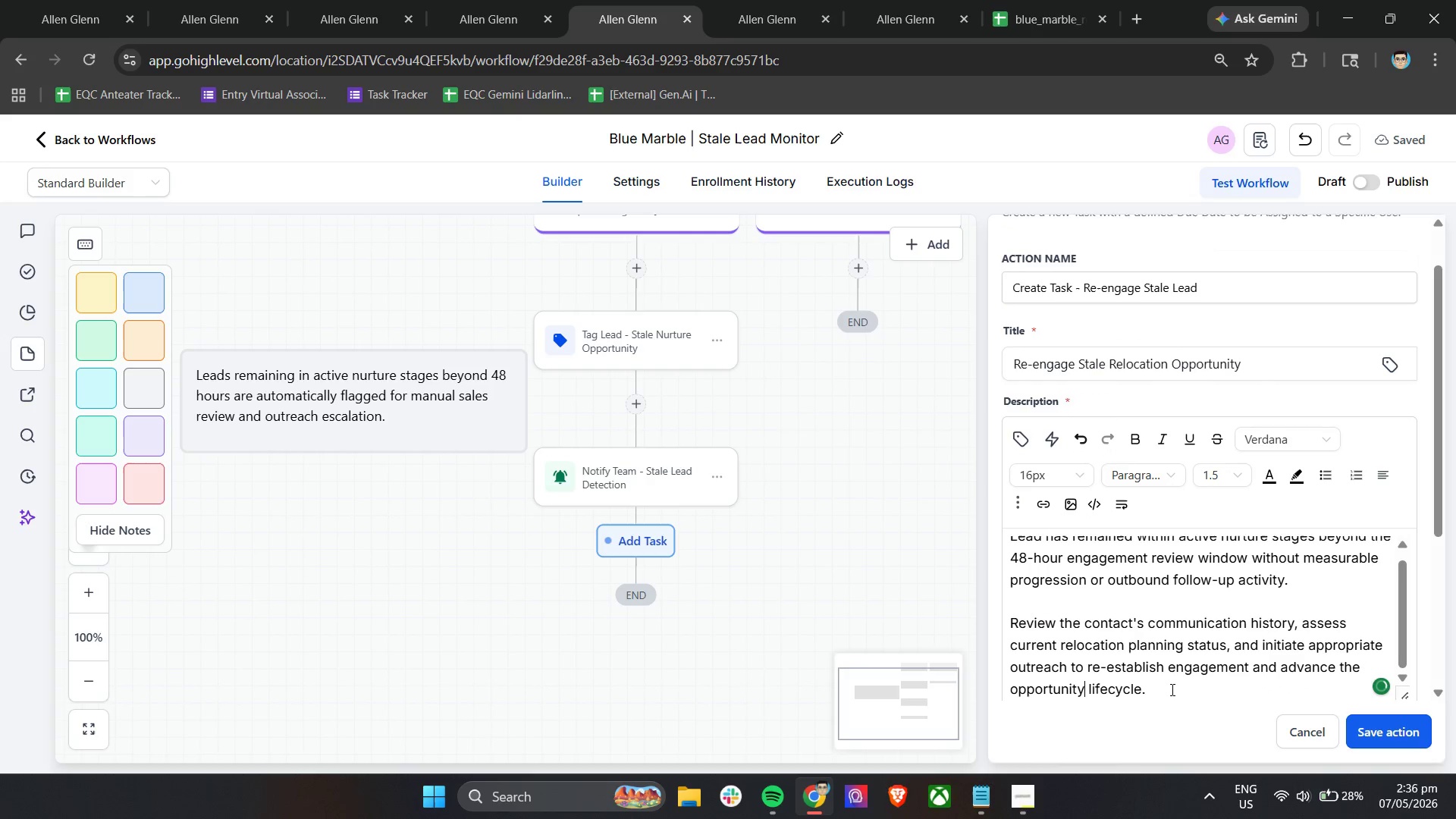 
left_click([1171, 689])
 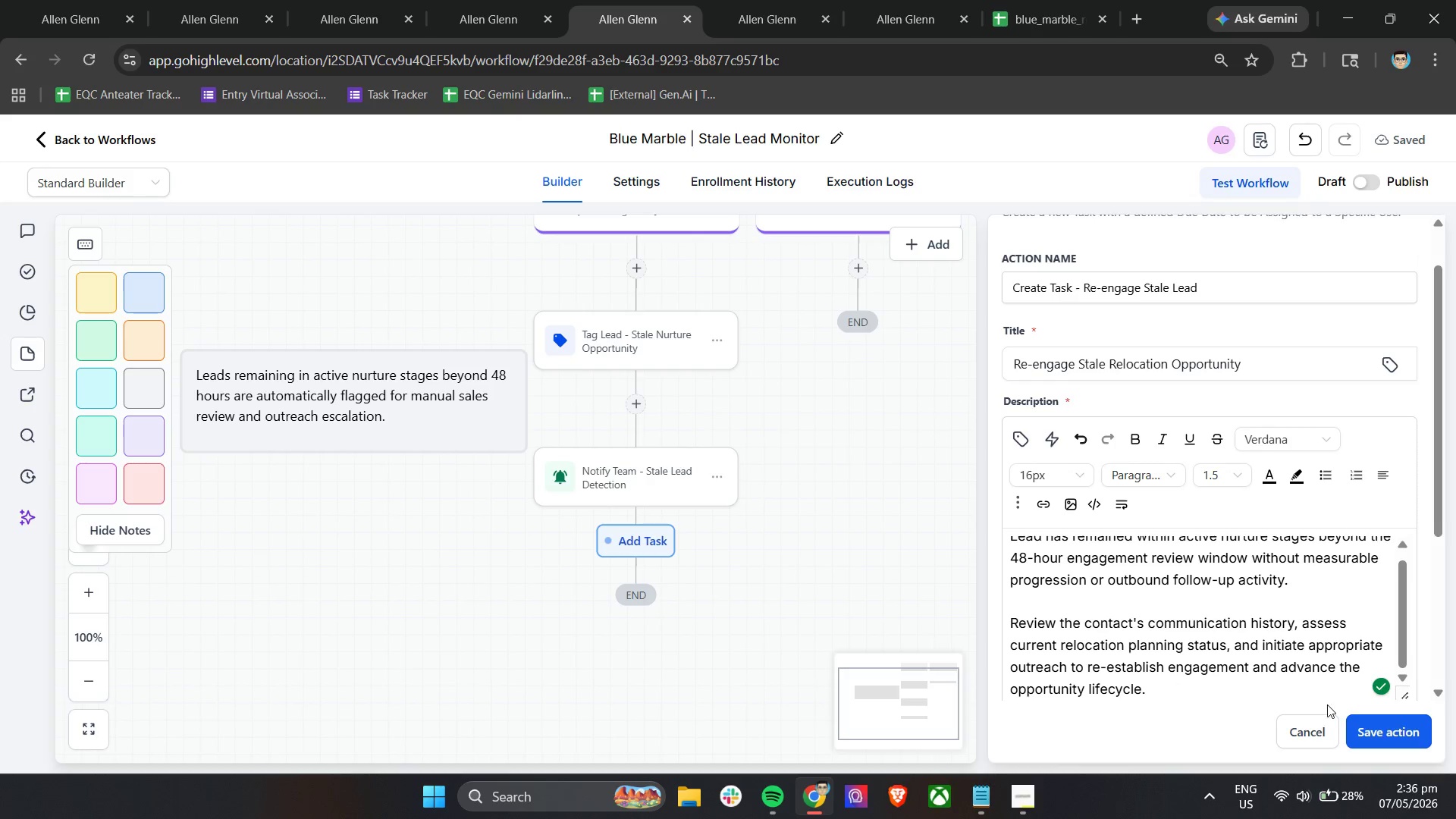 
left_click([1385, 726])
 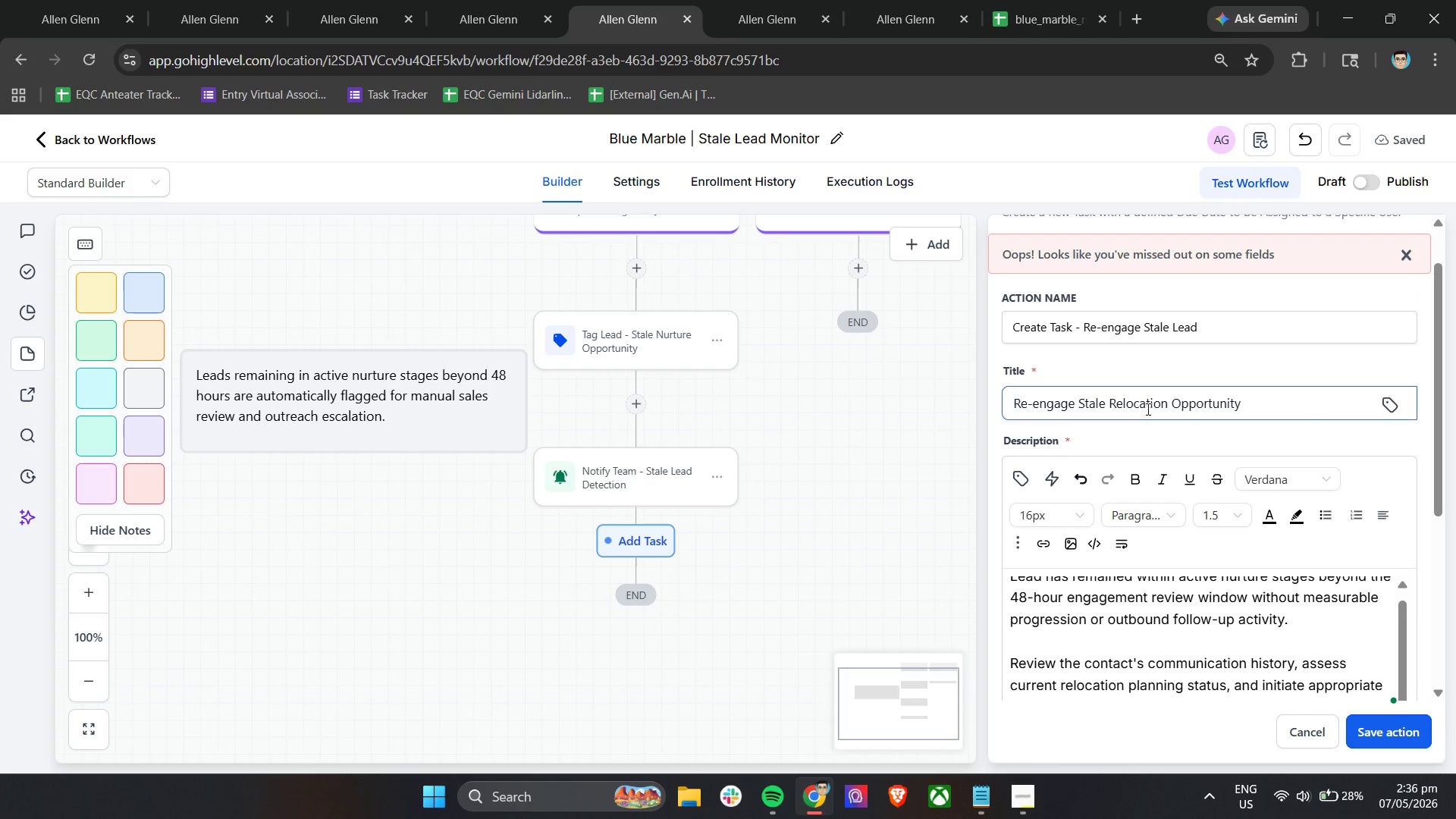 
scroll: coordinate [1170, 444], scroll_direction: up, amount: 1.0
 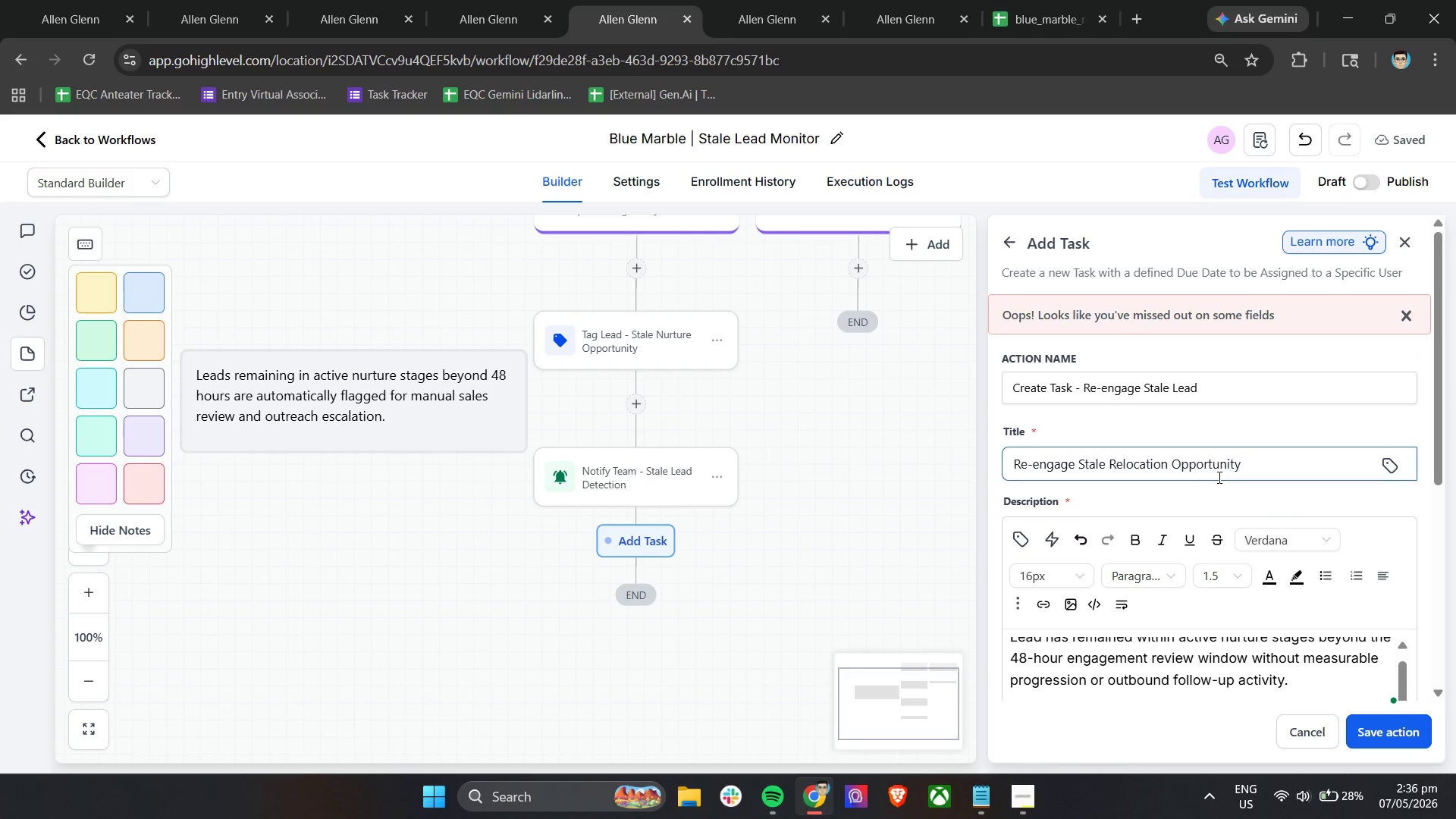 
scroll: coordinate [1219, 478], scroll_direction: down, amount: 4.0
 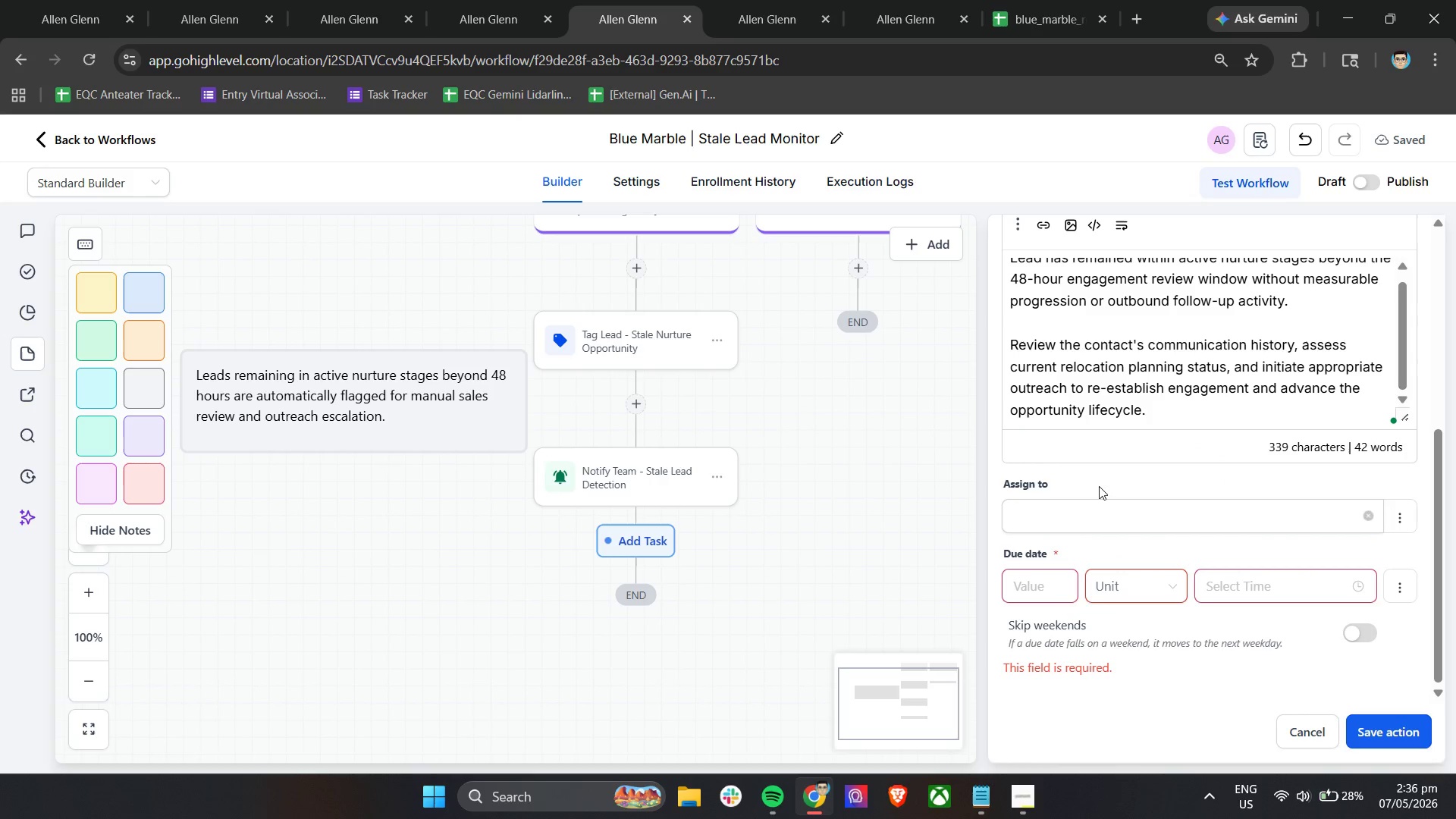 
left_click([1093, 513])
 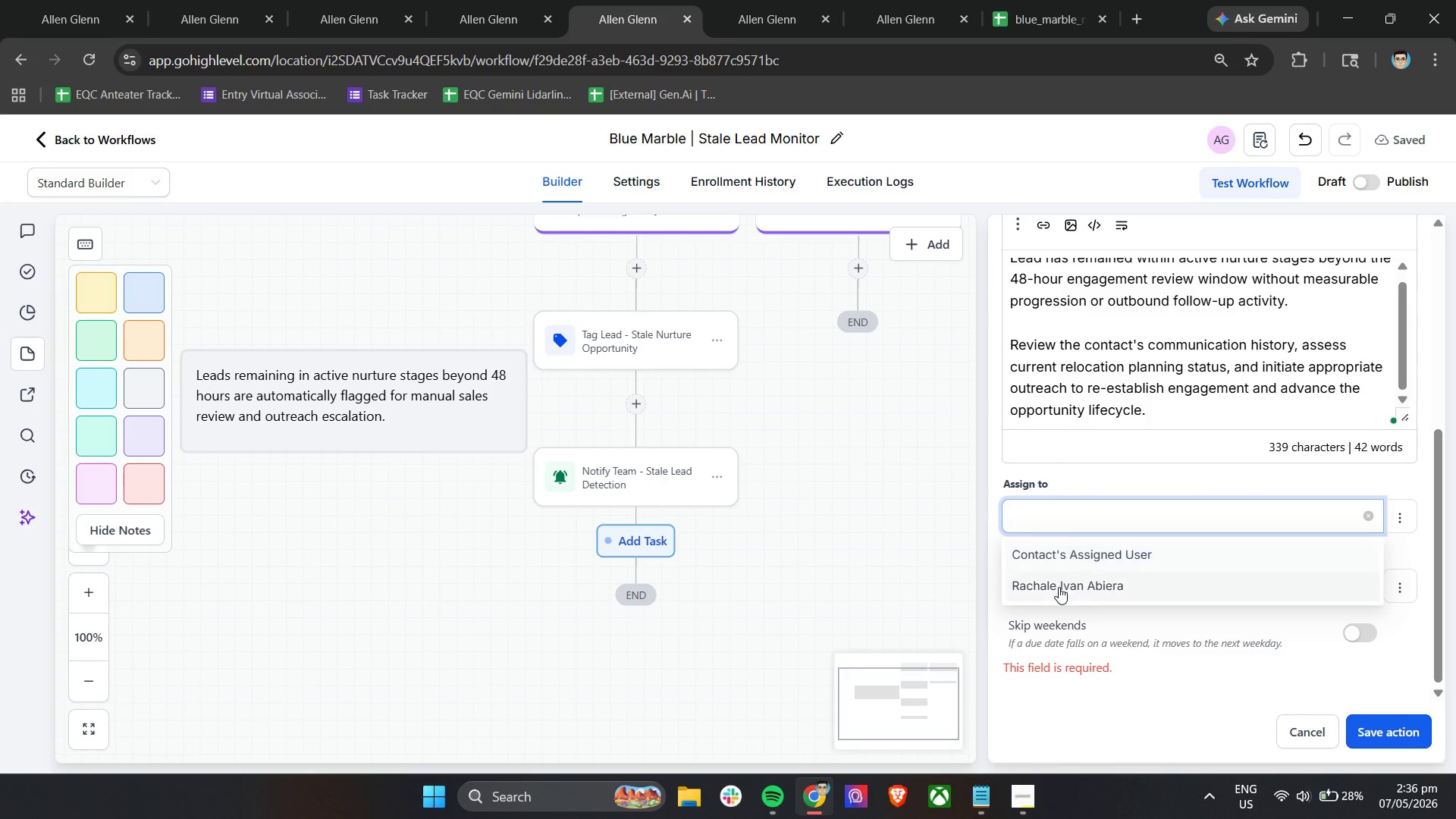 
left_click([1059, 587])
 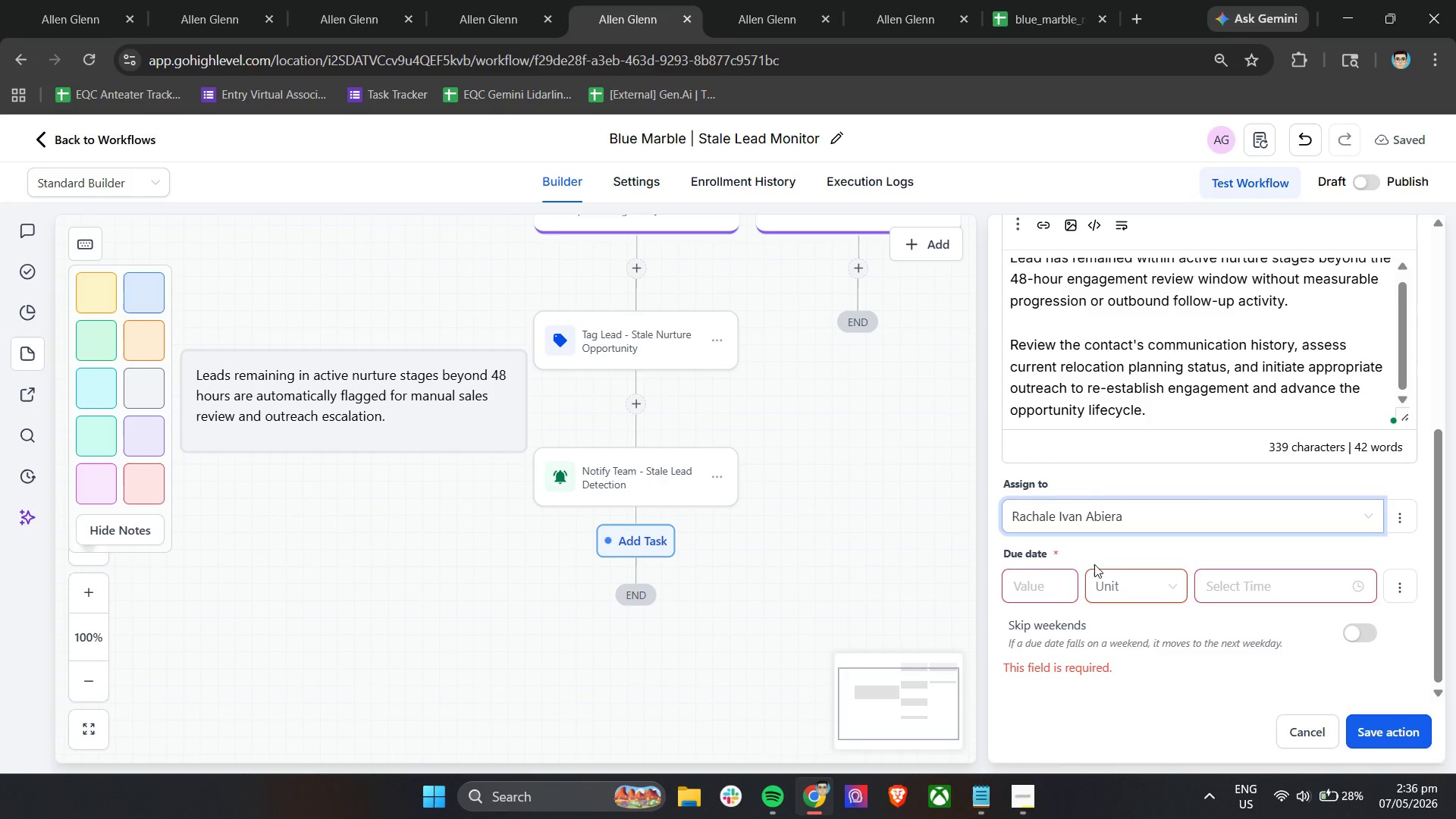 
left_click([1057, 582])
 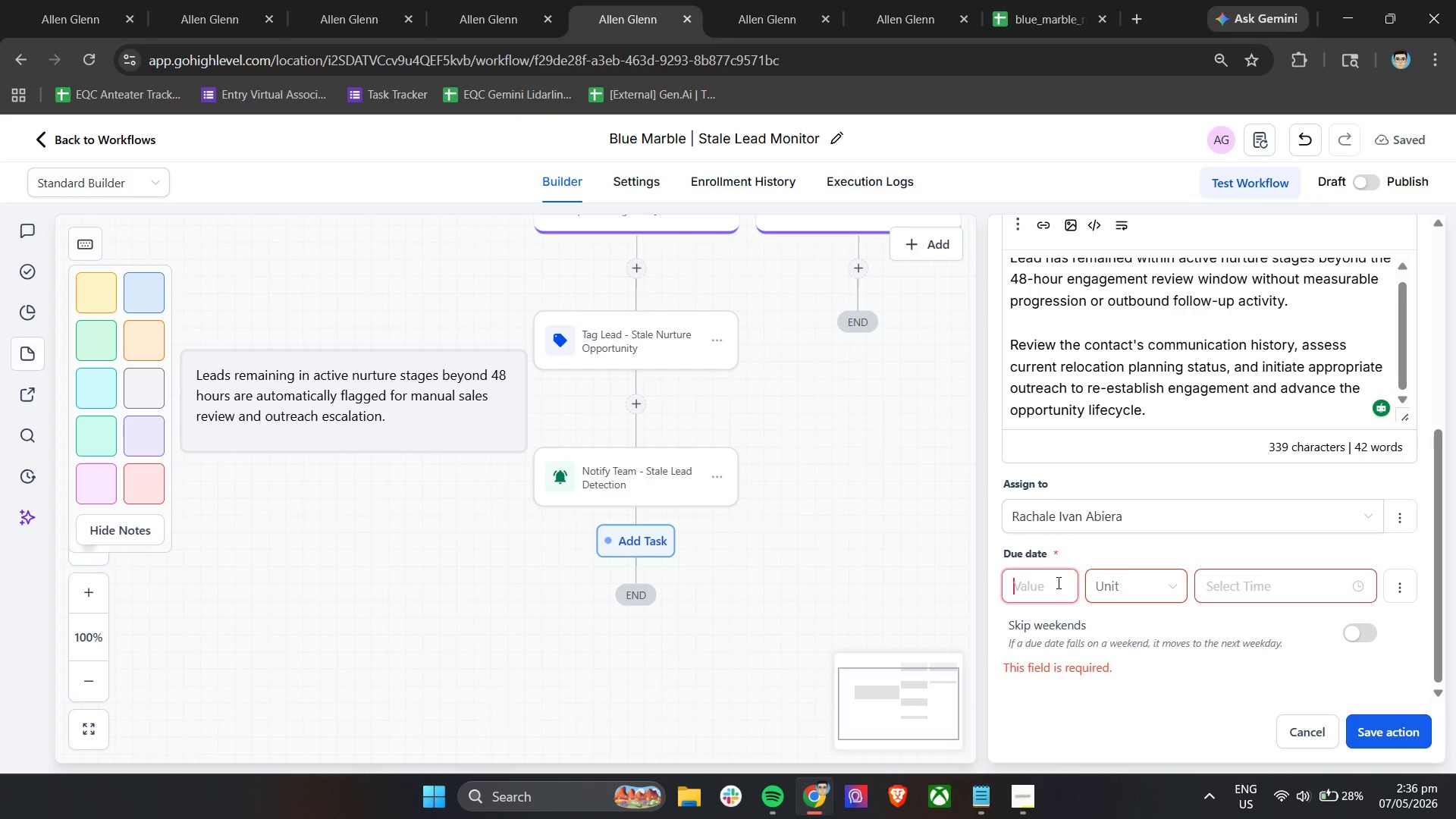 
wait(21.31)
 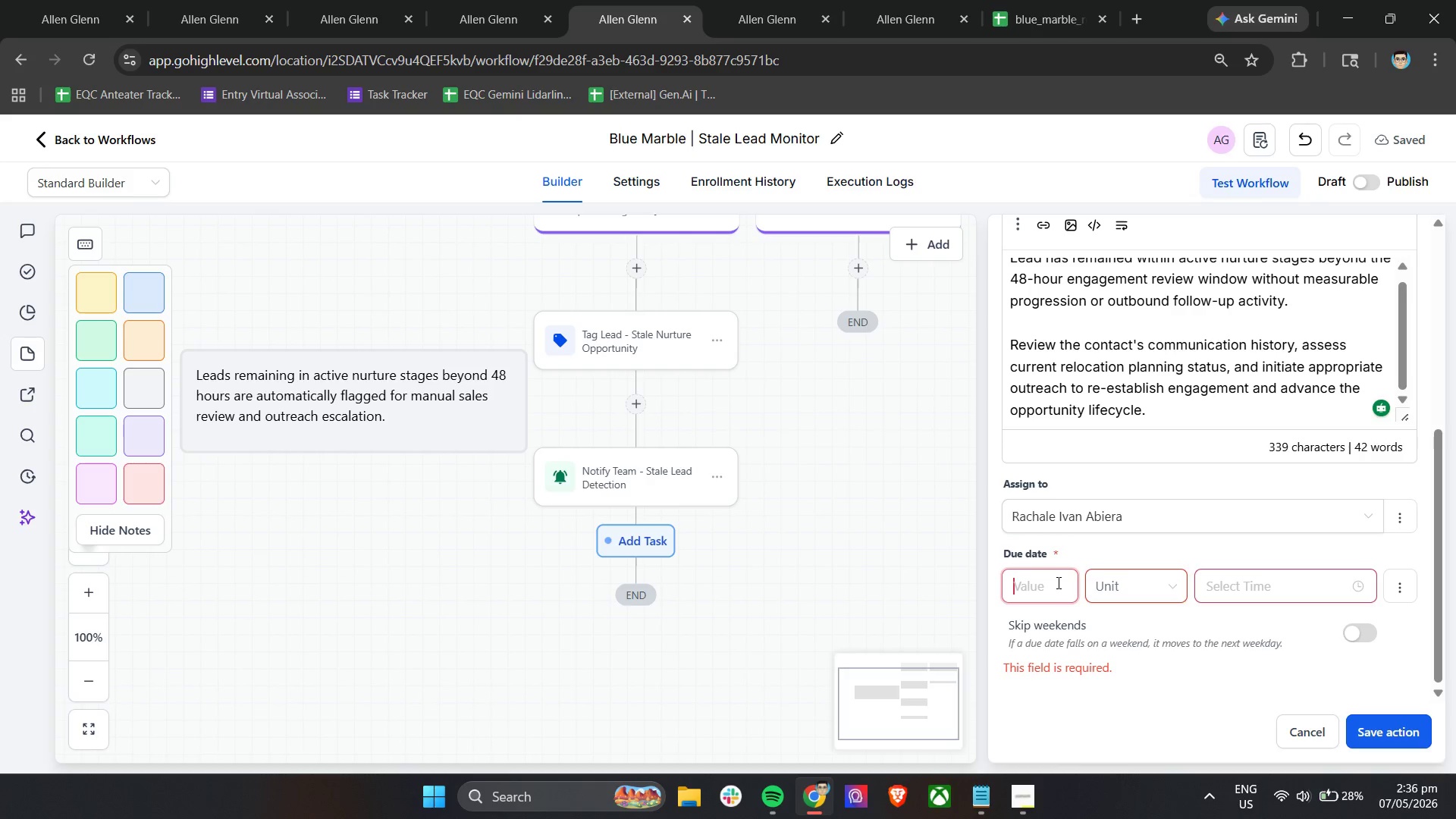 
left_click([1056, 587])
 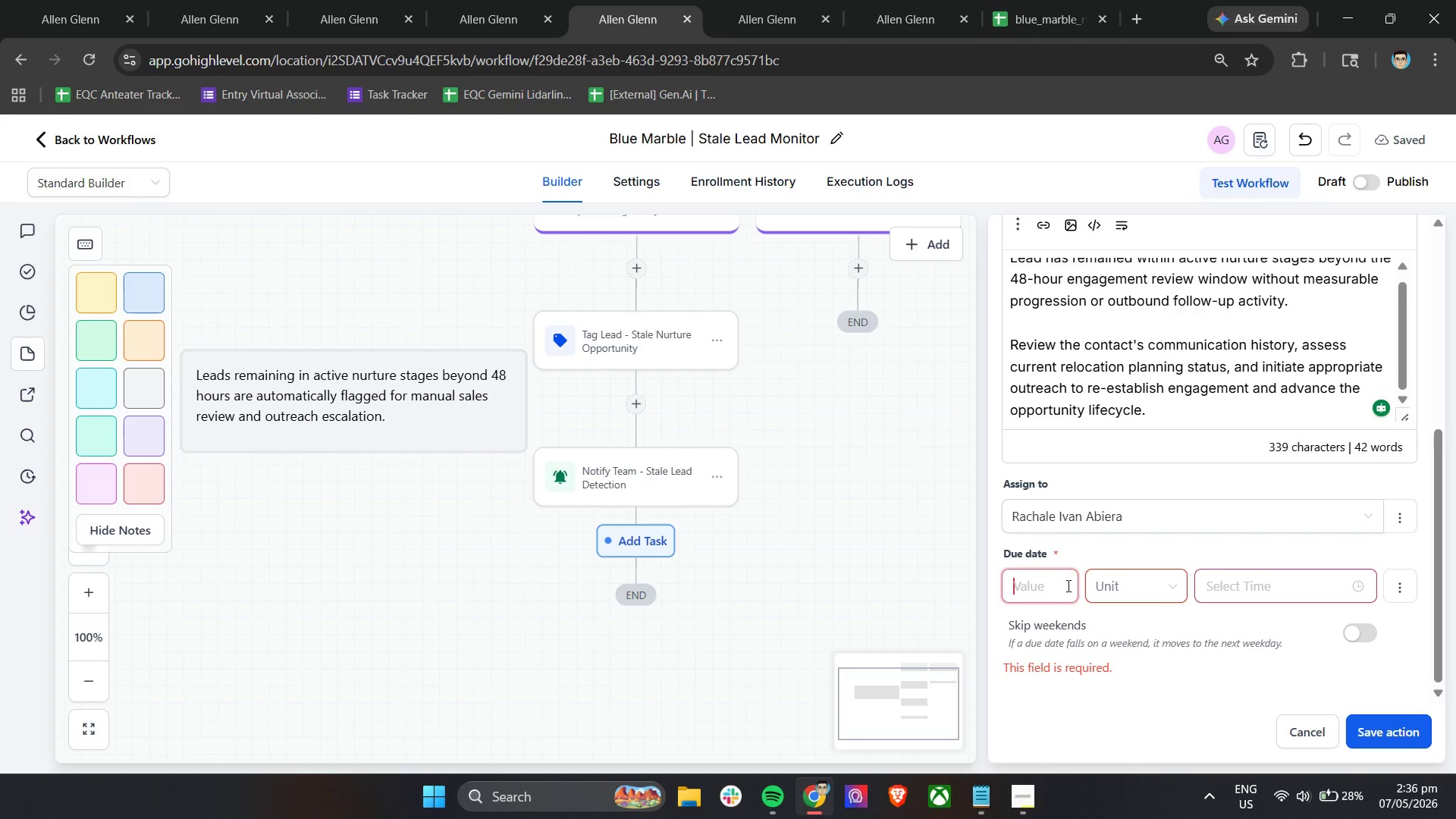 
key(1)
 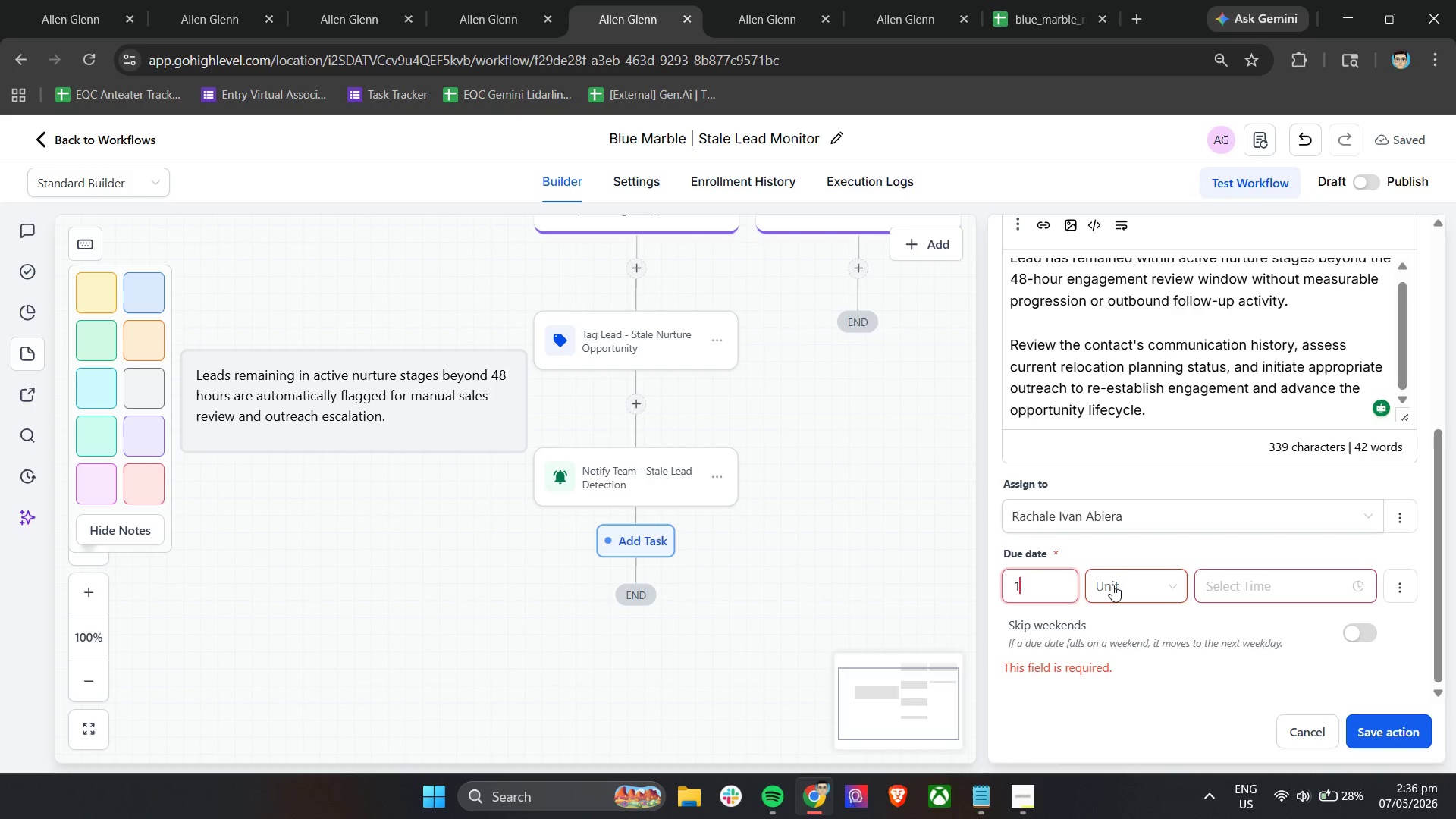 
left_click([1117, 585])
 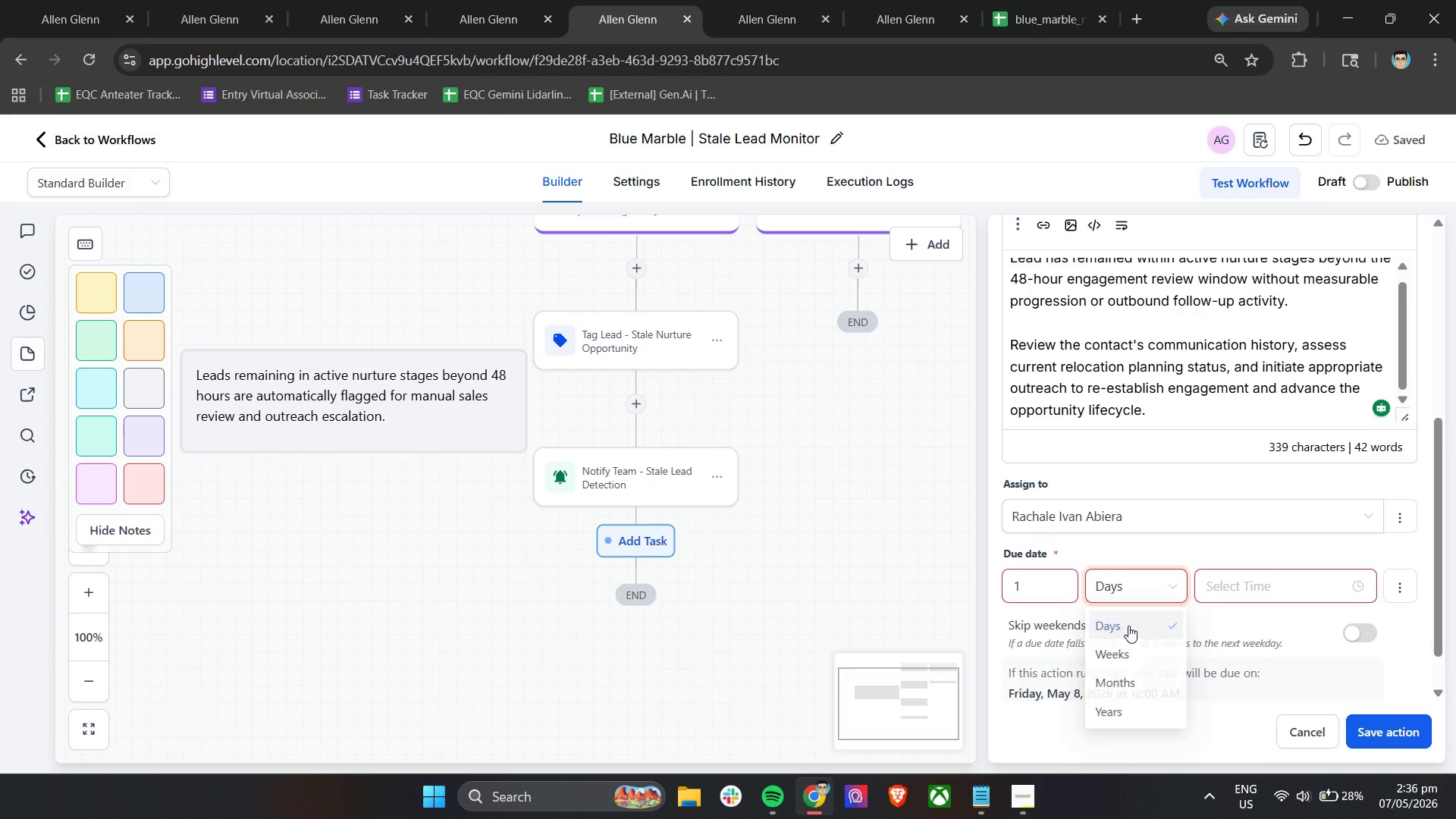 
double_click([1235, 590])
 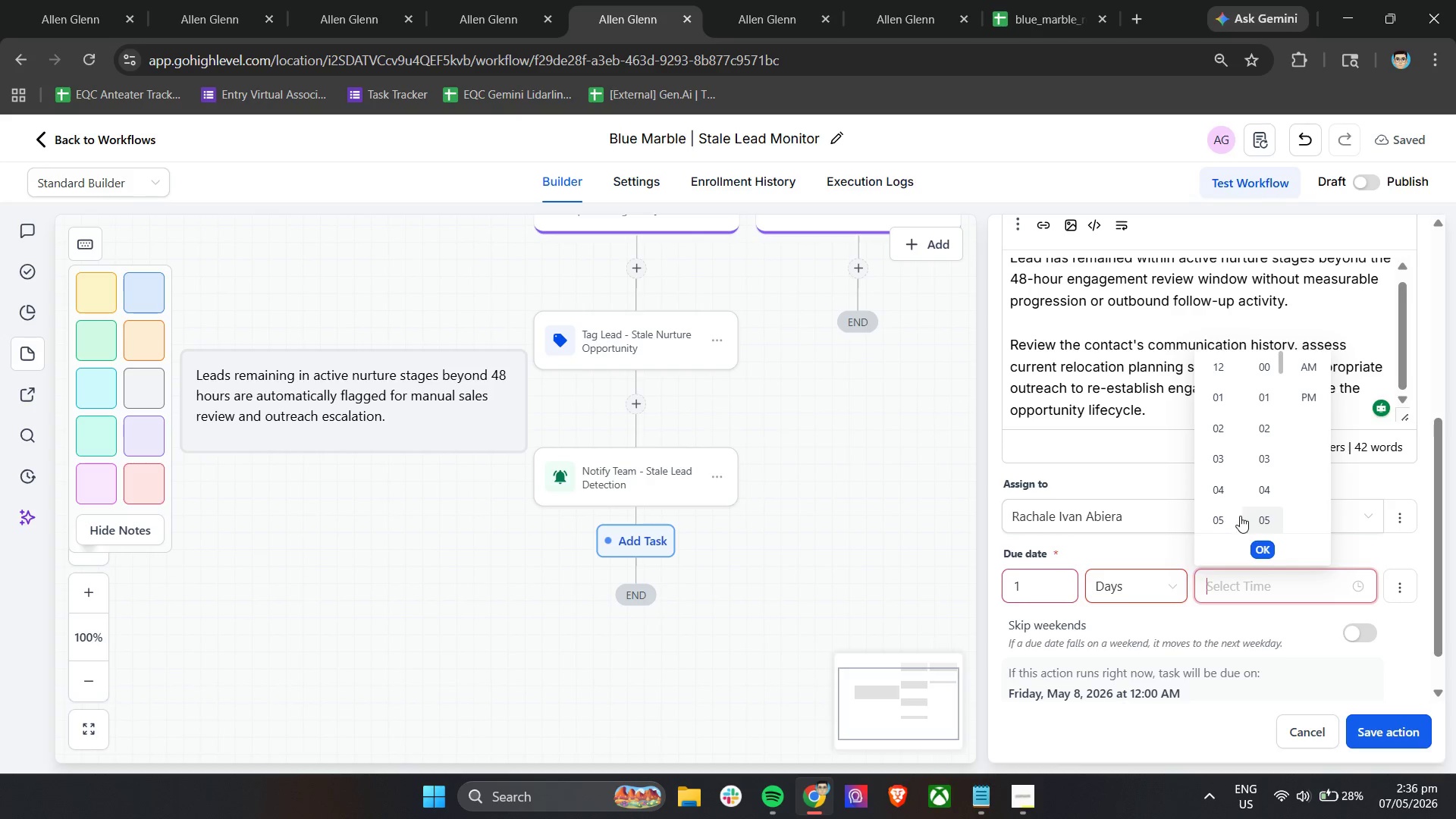 
scroll: coordinate [1236, 518], scroll_direction: down, amount: 2.0
 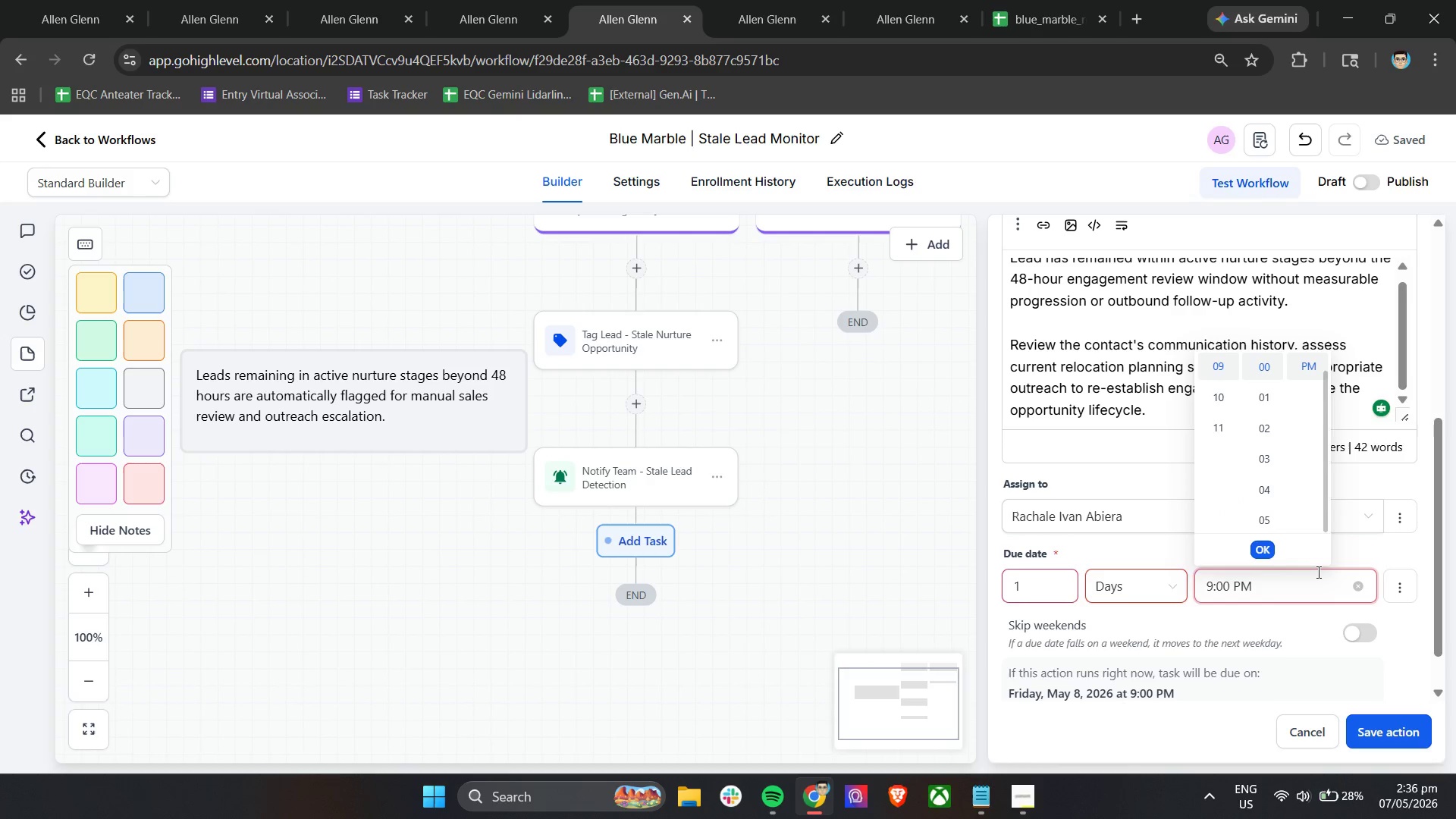 
left_click([1303, 353])
 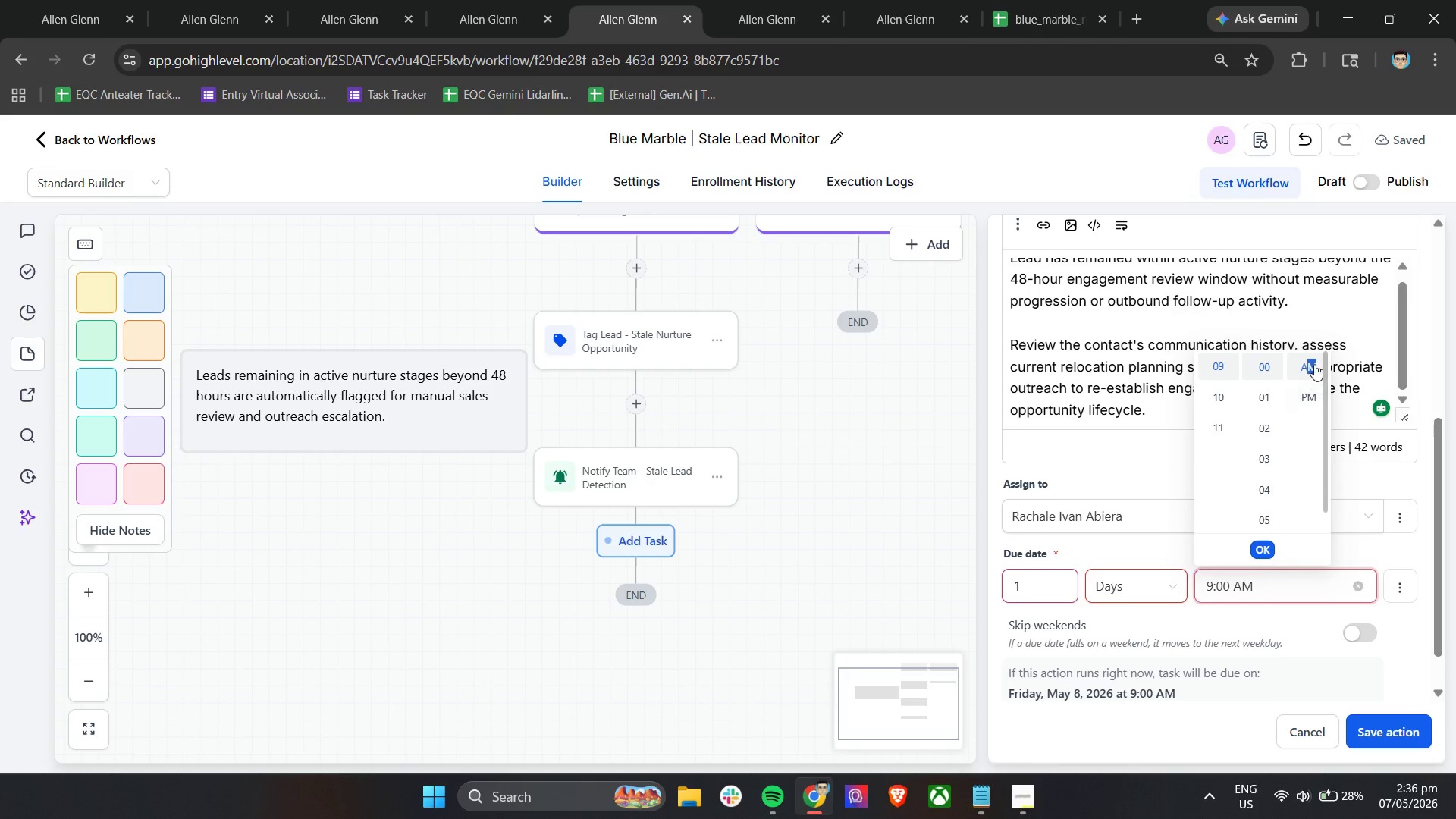 
scroll: coordinate [1299, 369], scroll_direction: up, amount: 3.0
 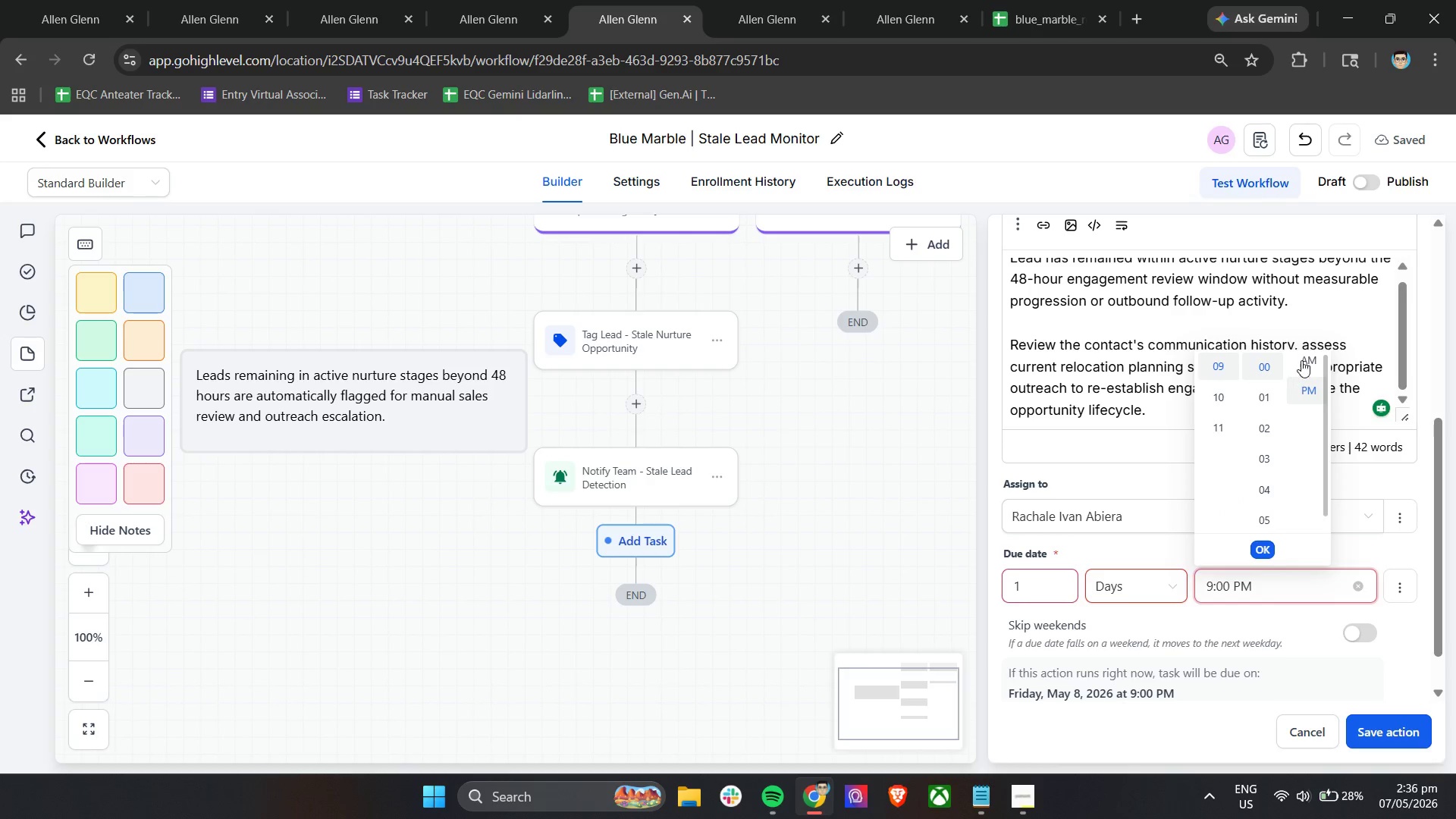 
left_click([1276, 630])
 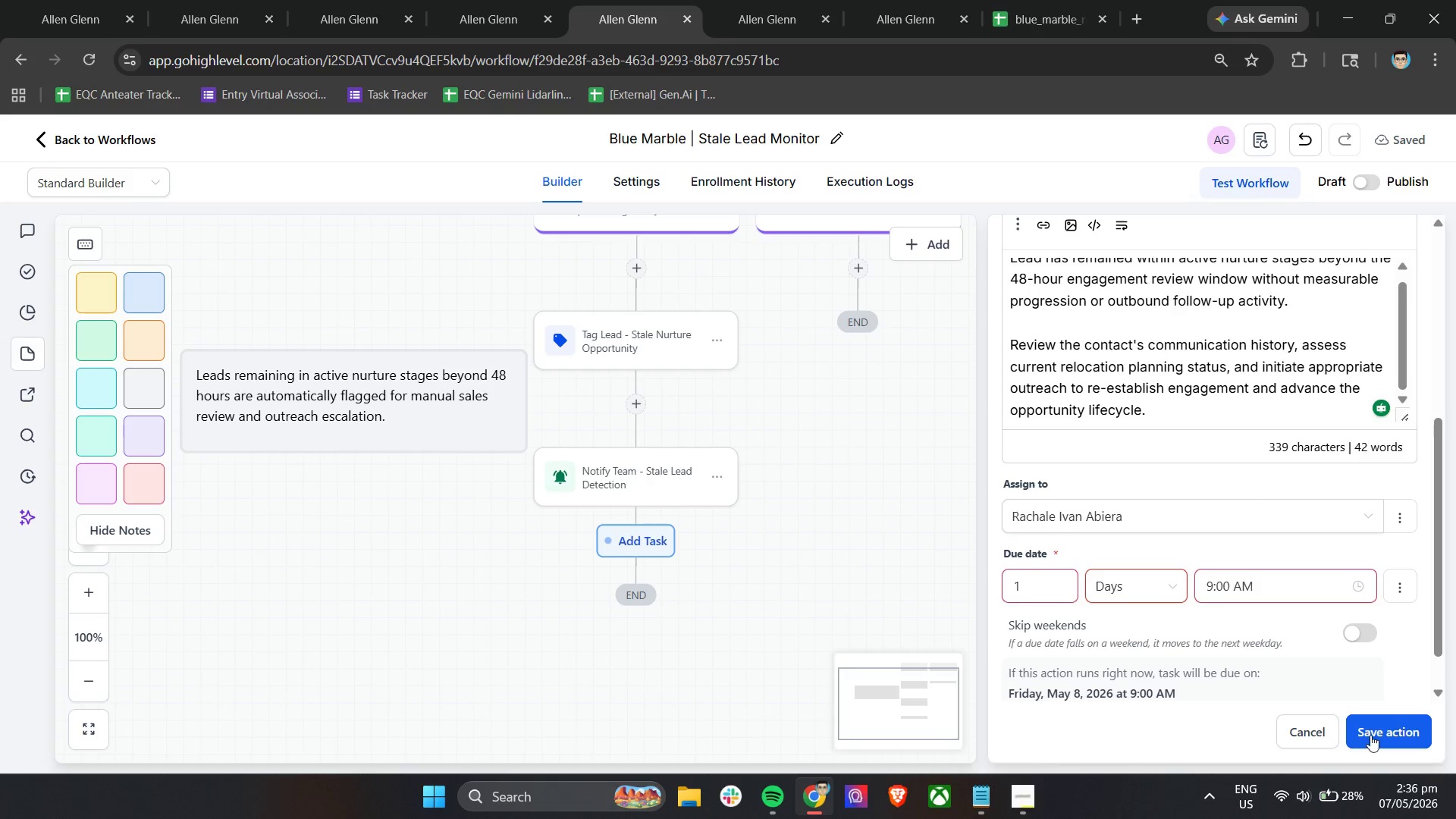 
left_click([1370, 735])
 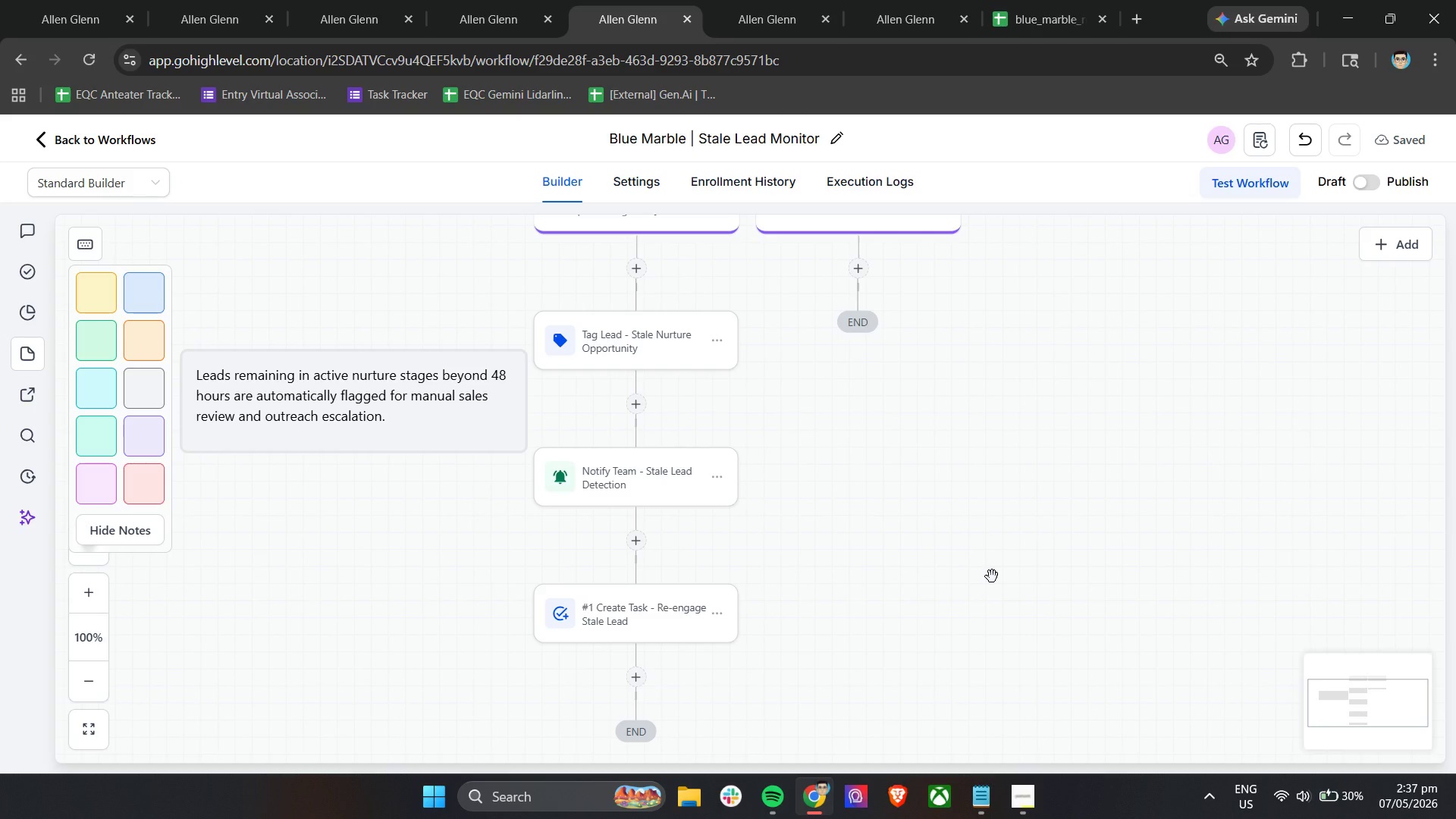 
wait(46.48)
 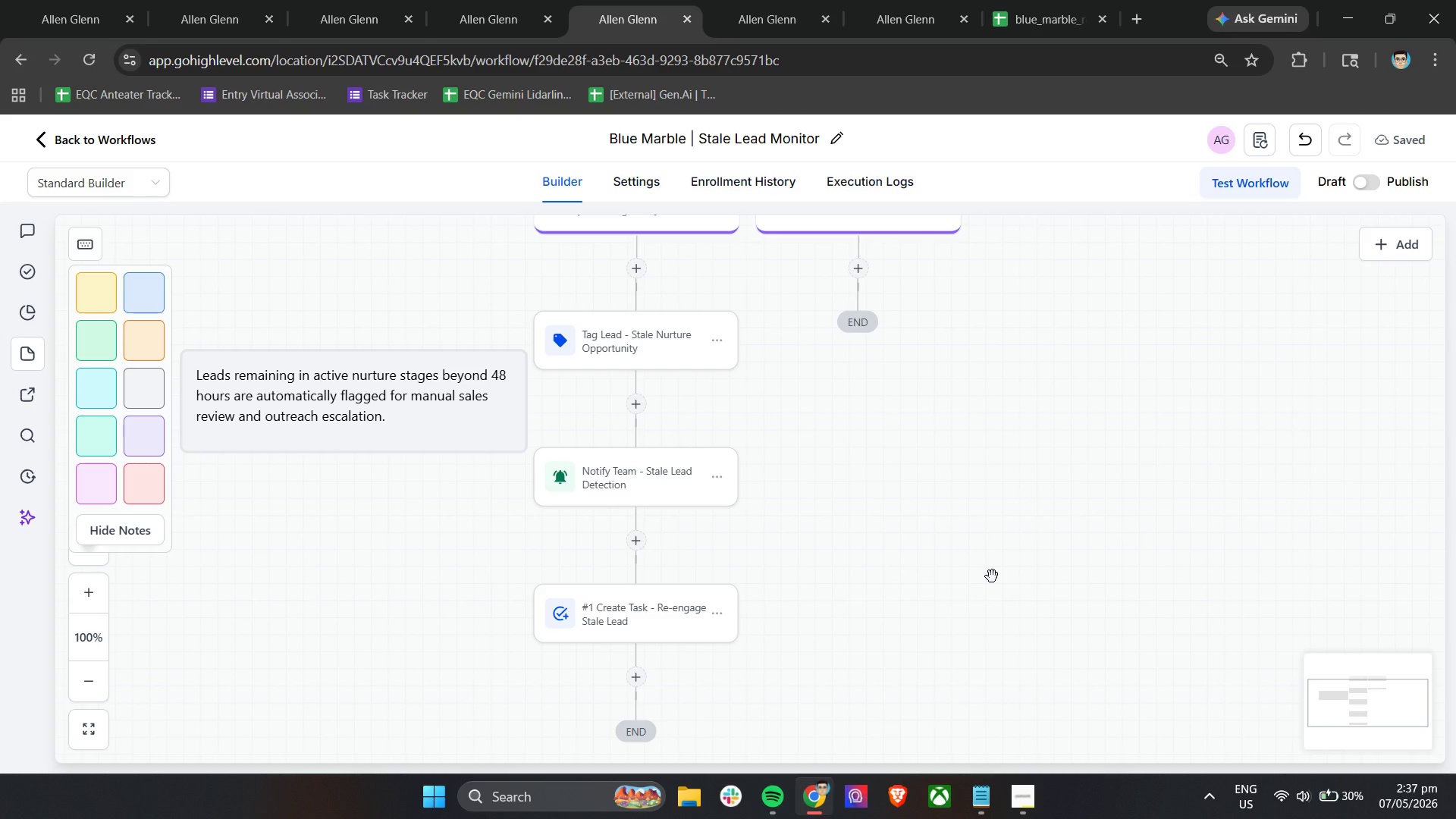 
left_click([588, 607])
 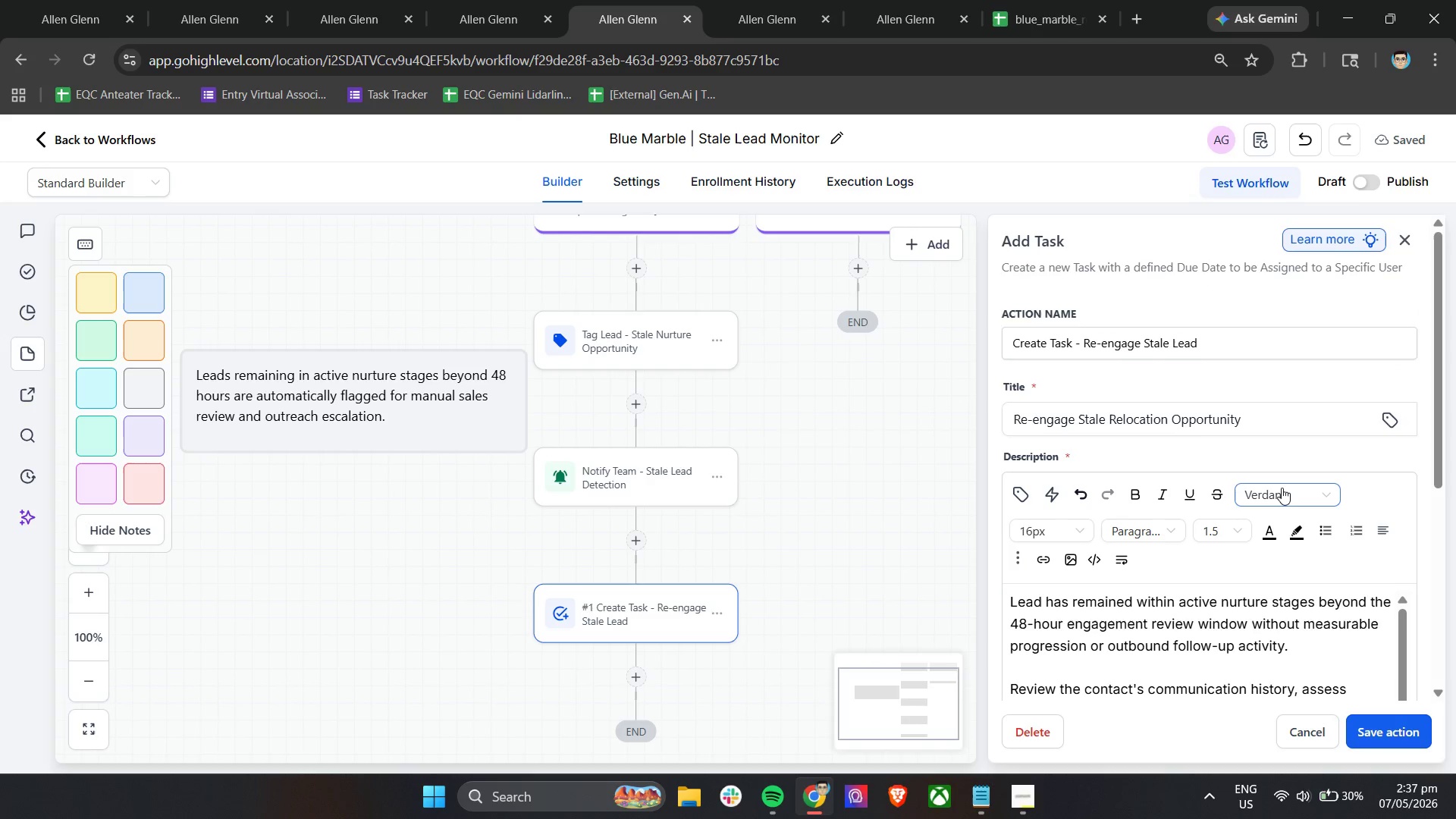 
scroll: coordinate [1282, 488], scroll_direction: down, amount: 6.0
 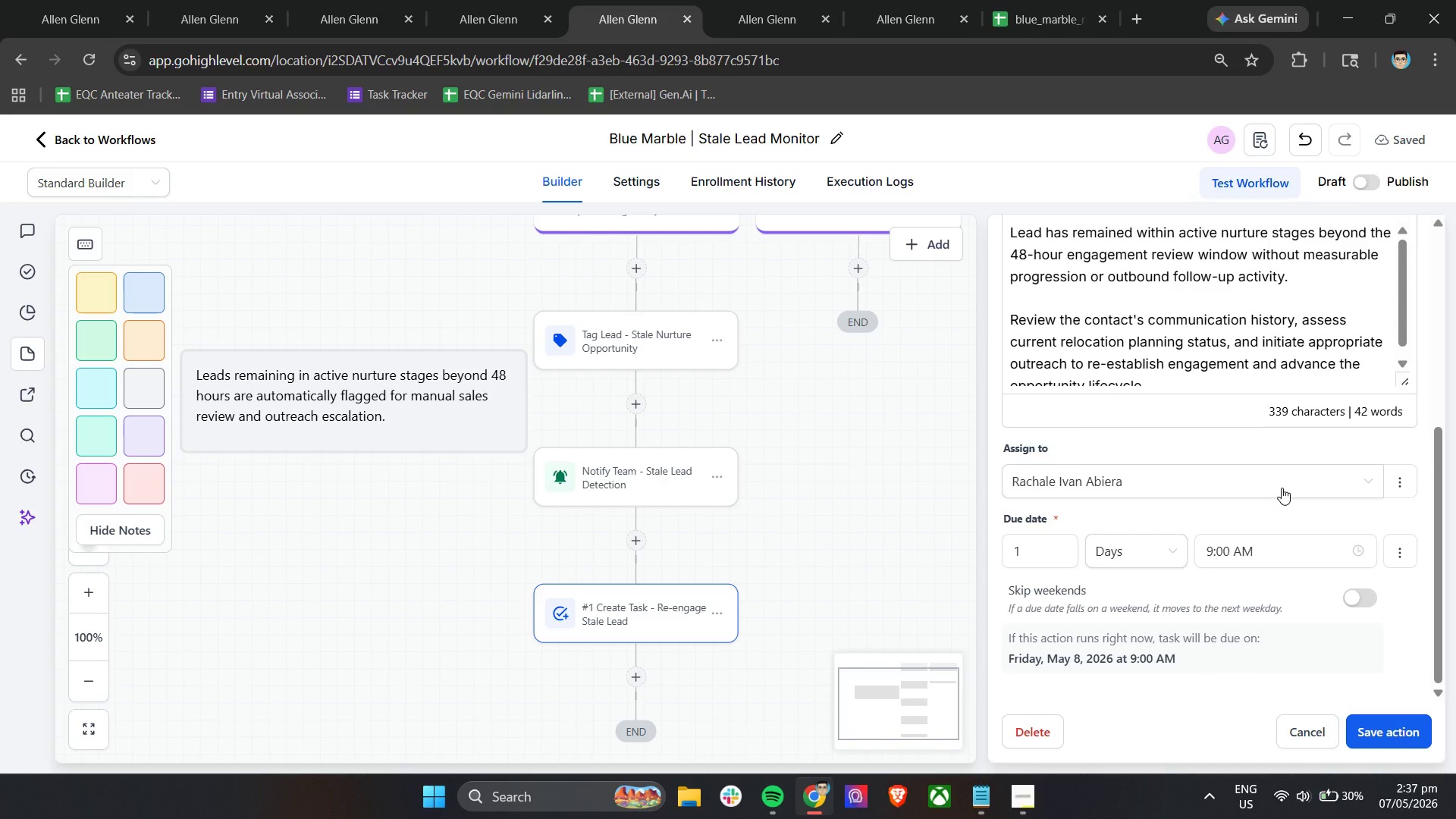 
scroll: coordinate [1282, 488], scroll_direction: up, amount: 12.0
 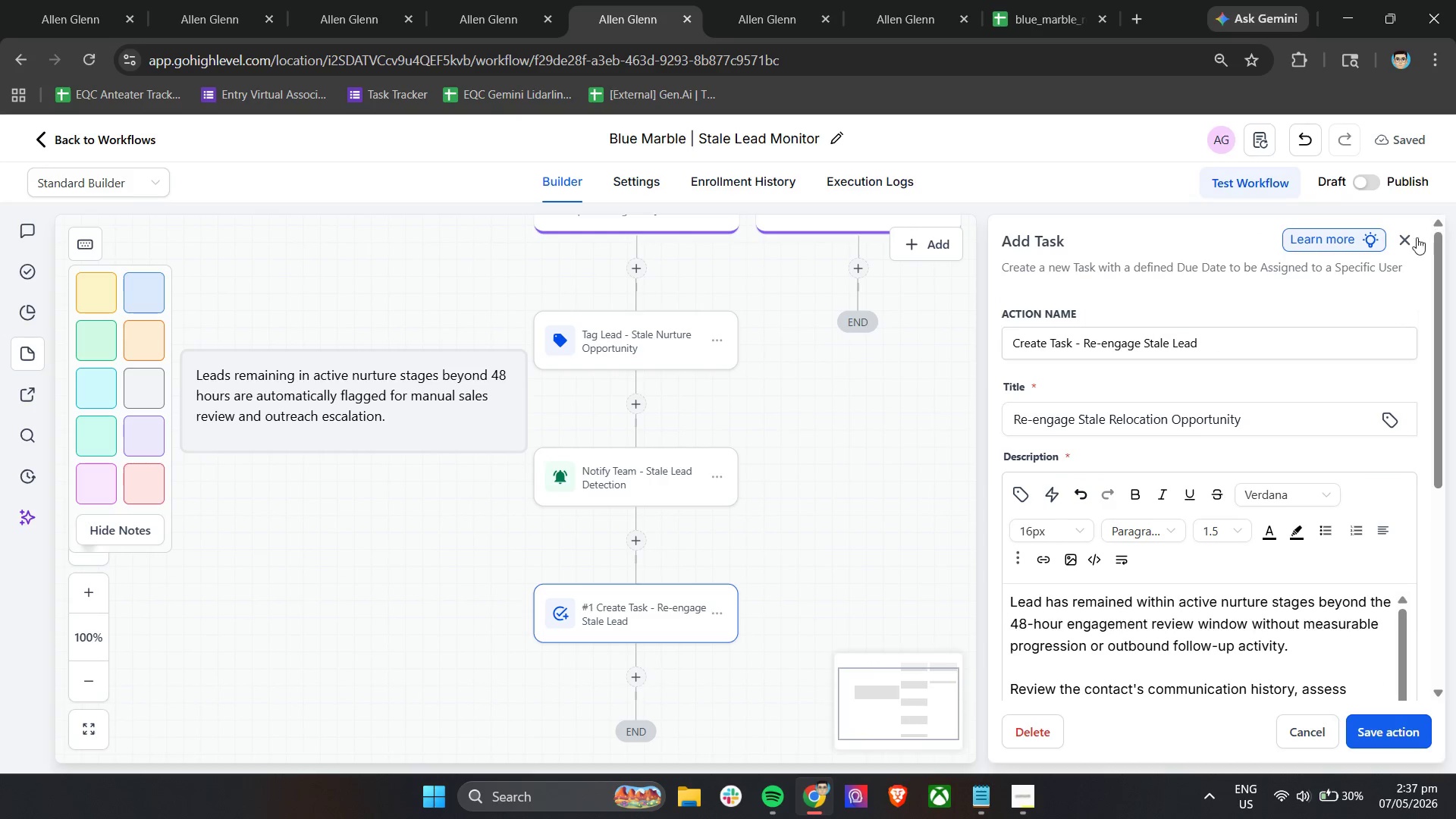 
left_click([1413, 237])
 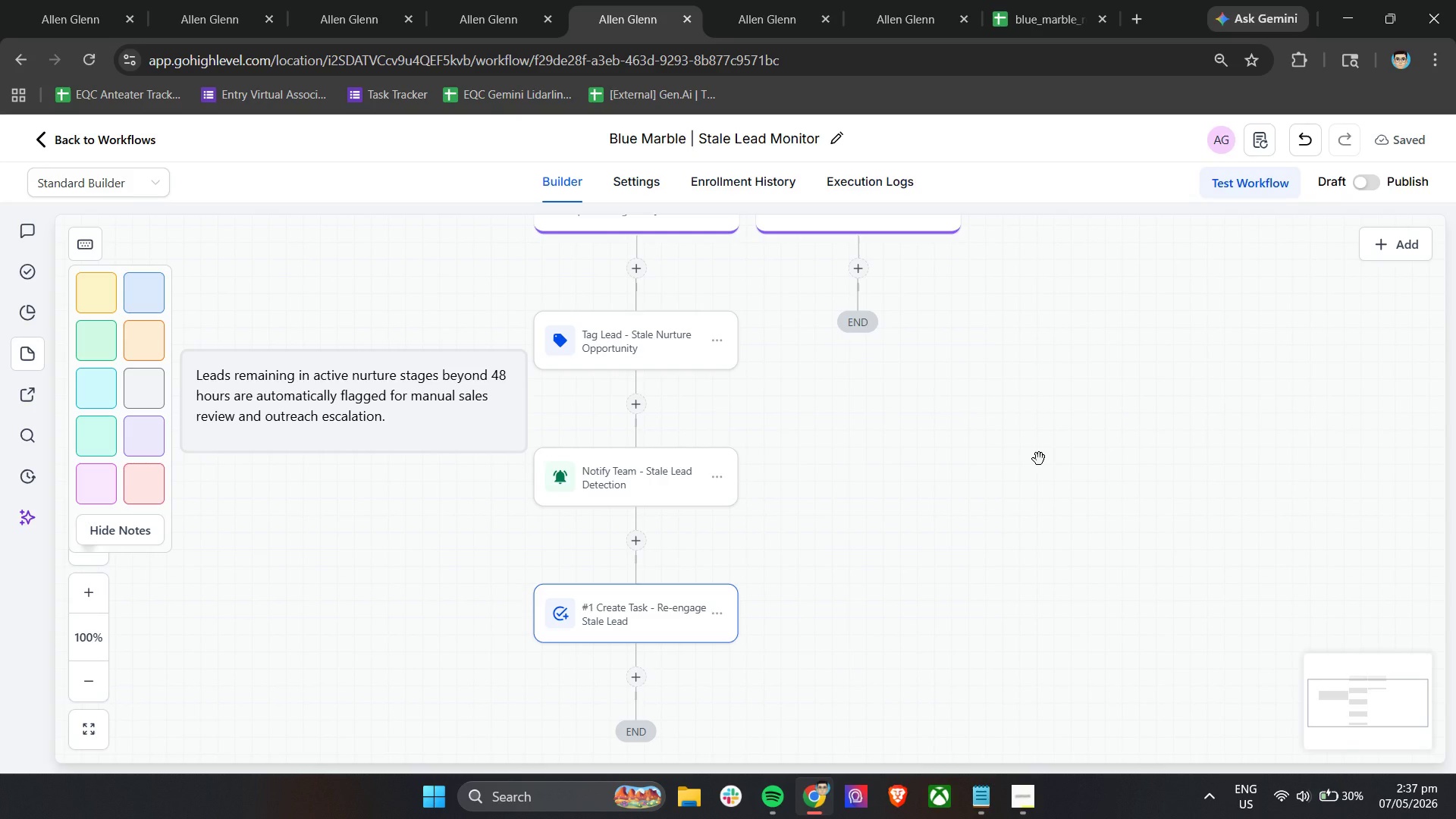 
wait(15.44)
 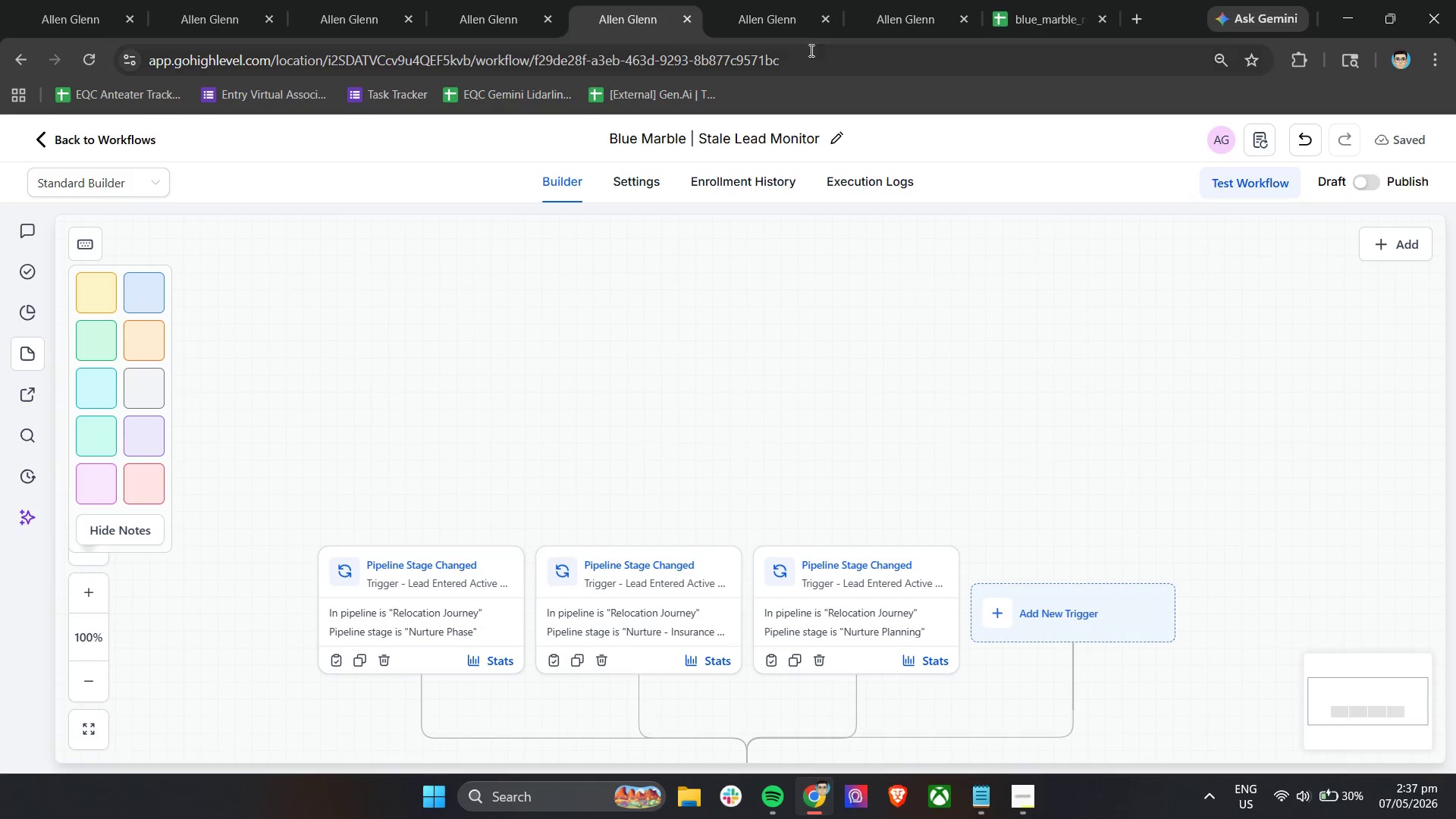 
left_click([780, 0])
 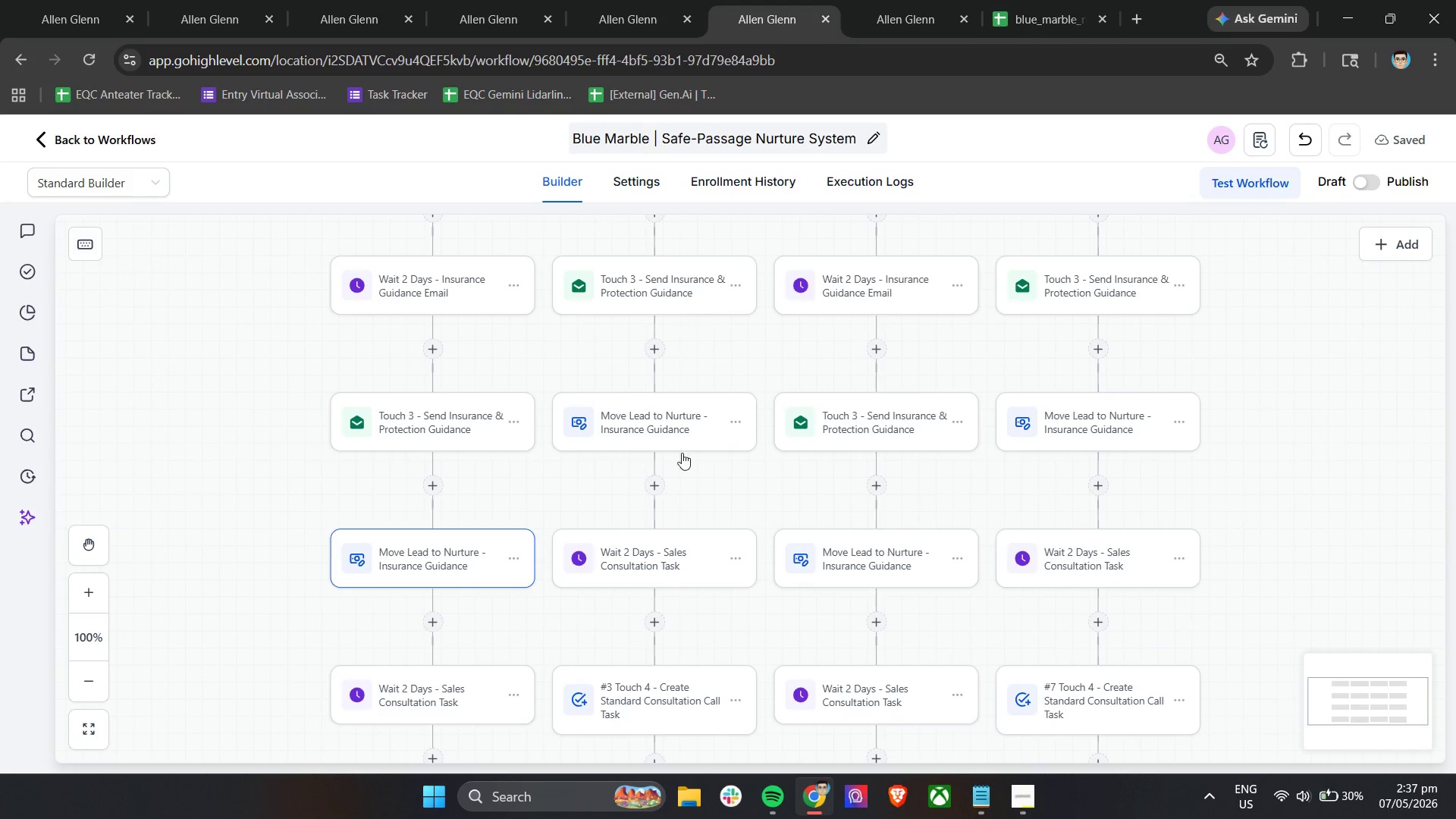 
scroll: coordinate [699, 479], scroll_direction: up, amount: 65.0
 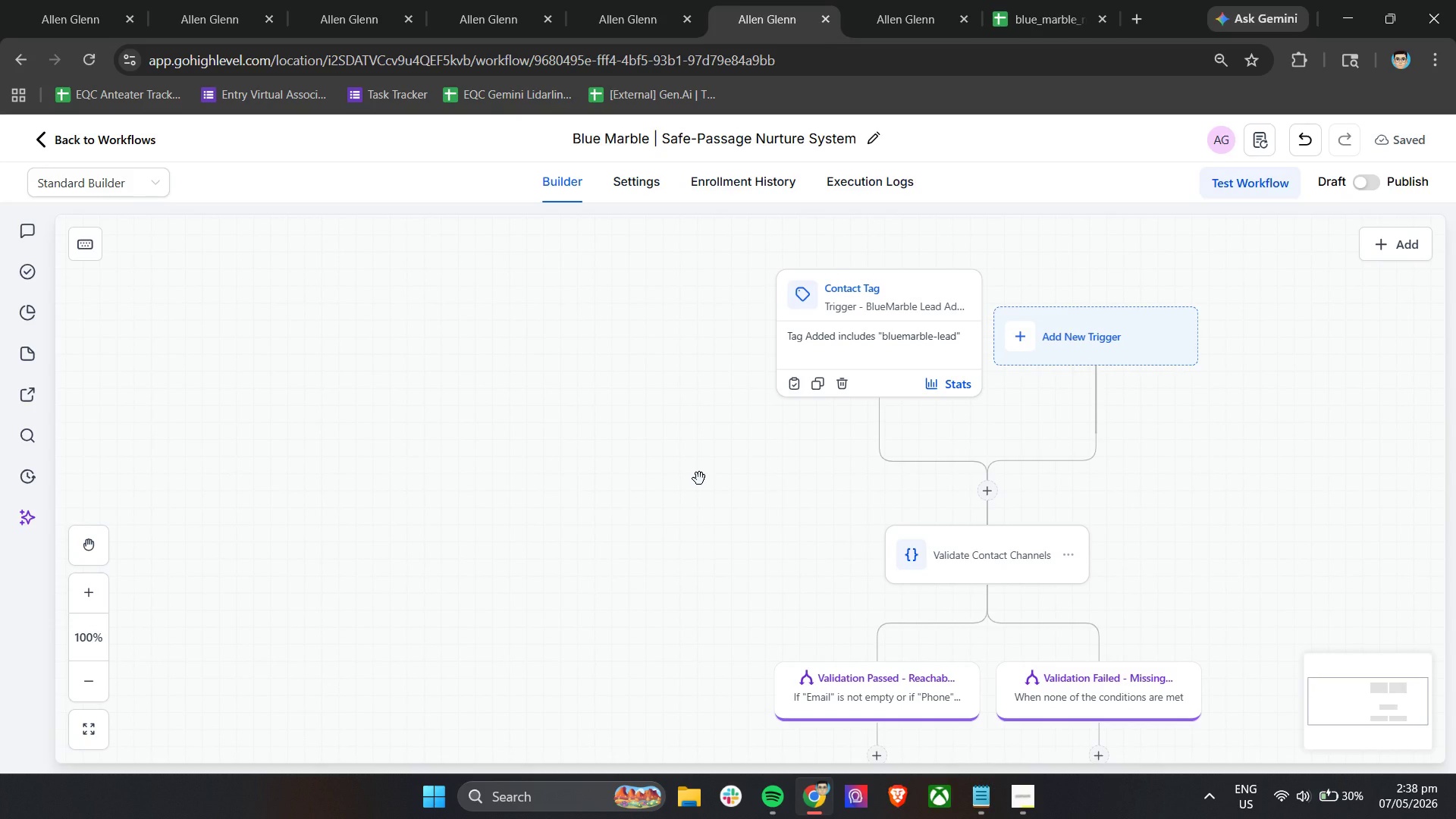 
scroll: coordinate [699, 479], scroll_direction: down, amount: 26.0
 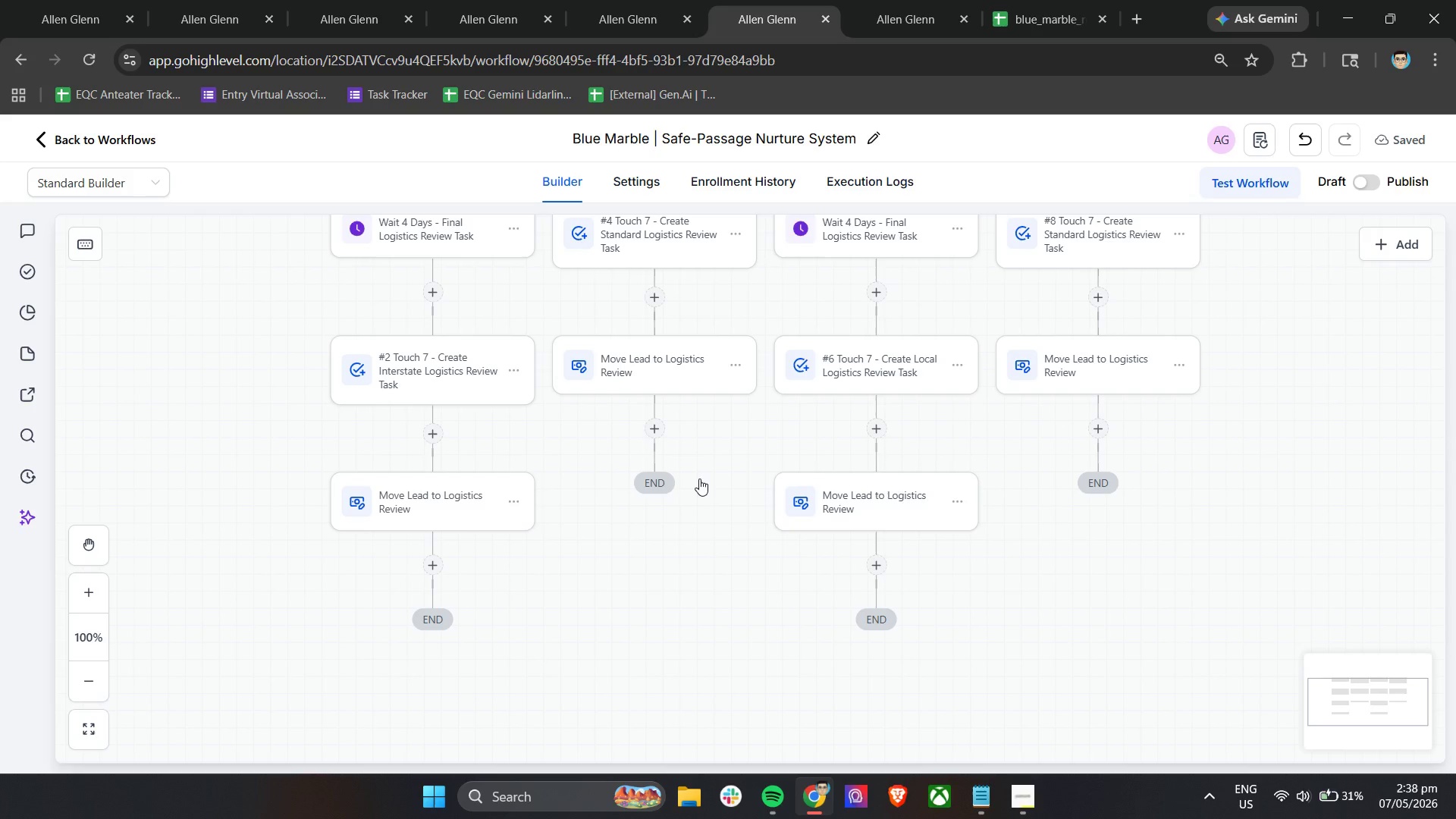 
wait(27.0)
 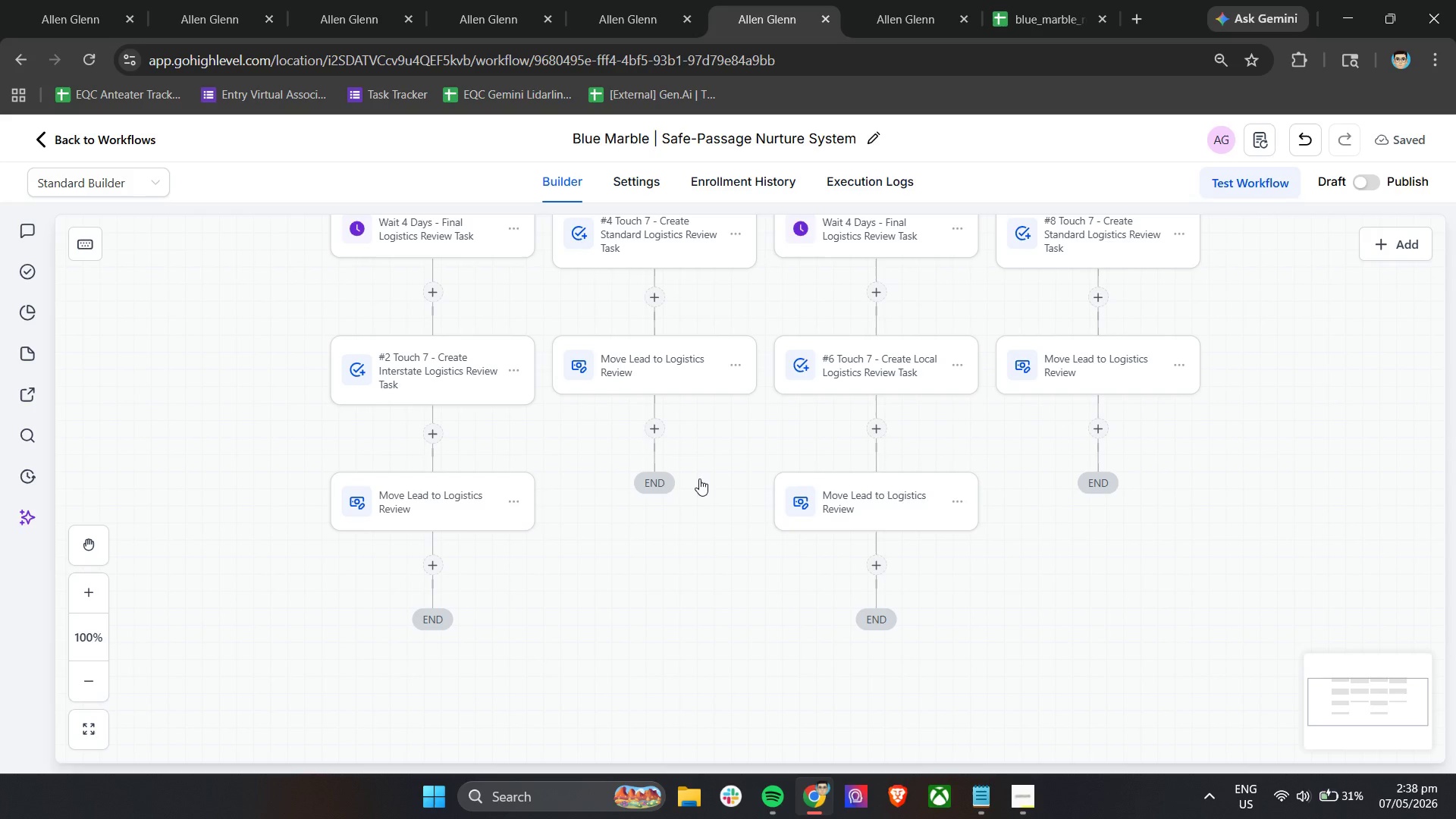 
scroll: coordinate [699, 479], scroll_direction: up, amount: 8.0
 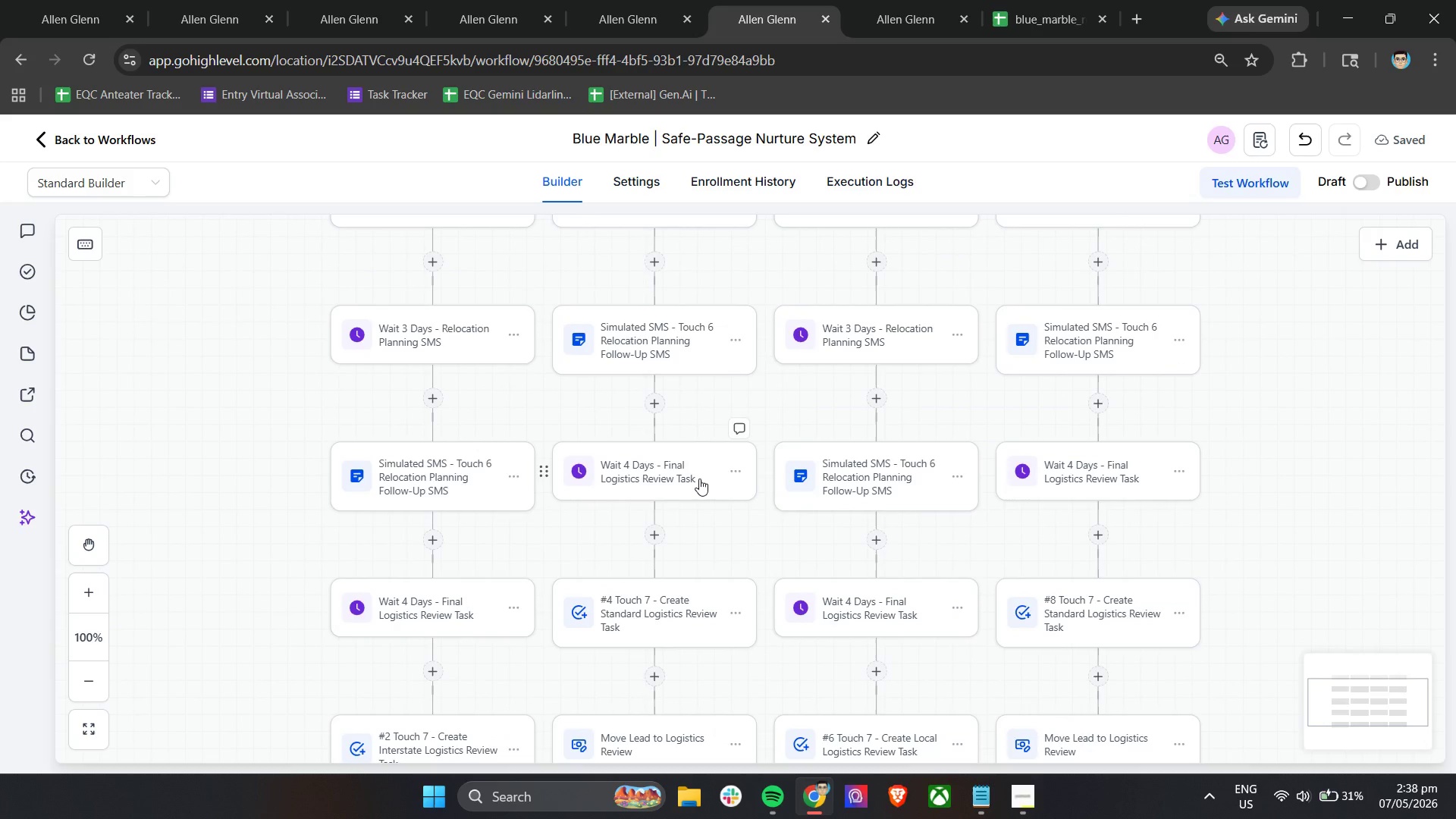 
wait(21.6)
 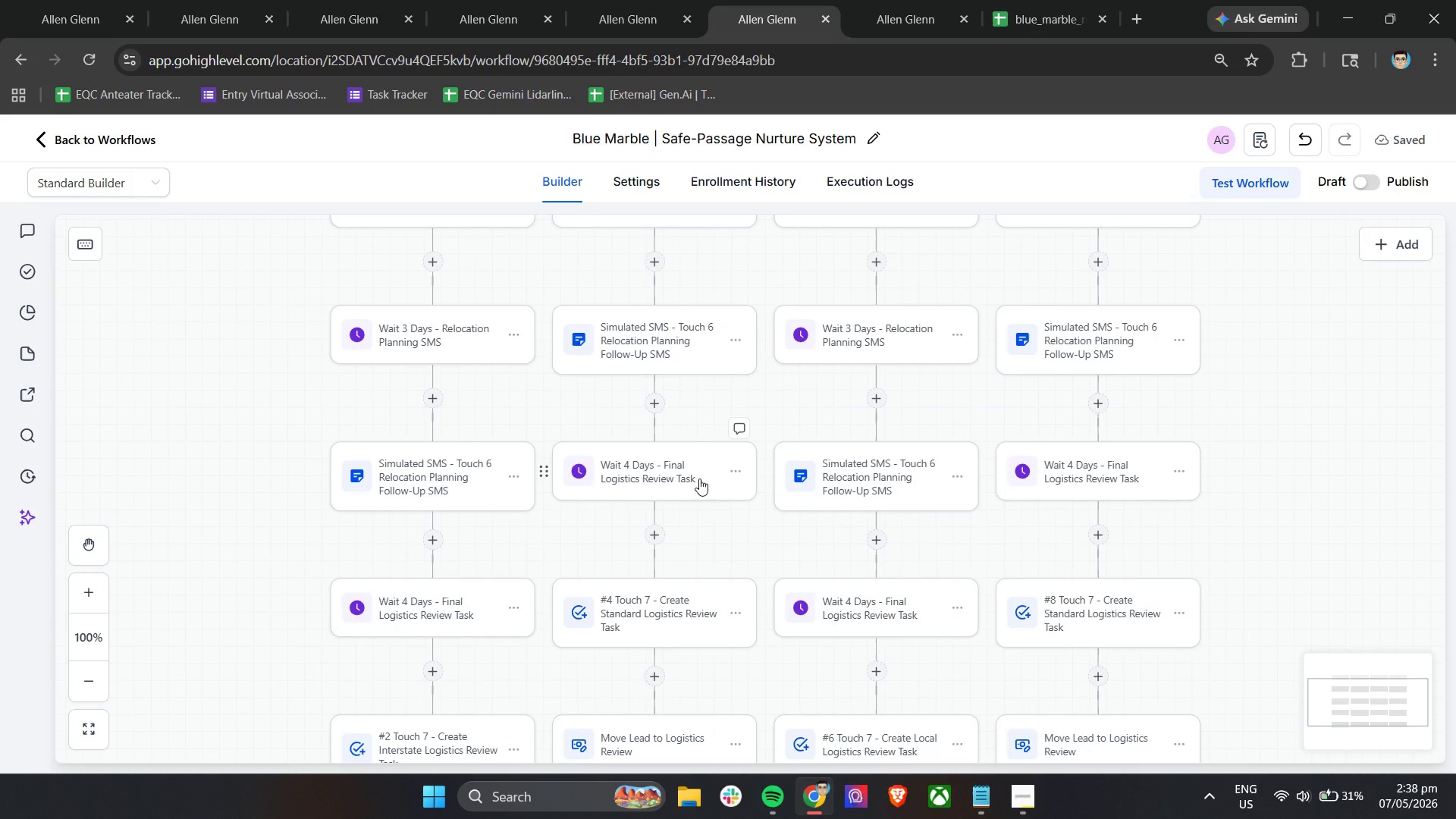 
scroll: coordinate [504, 444], scroll_direction: up, amount: 3.0
 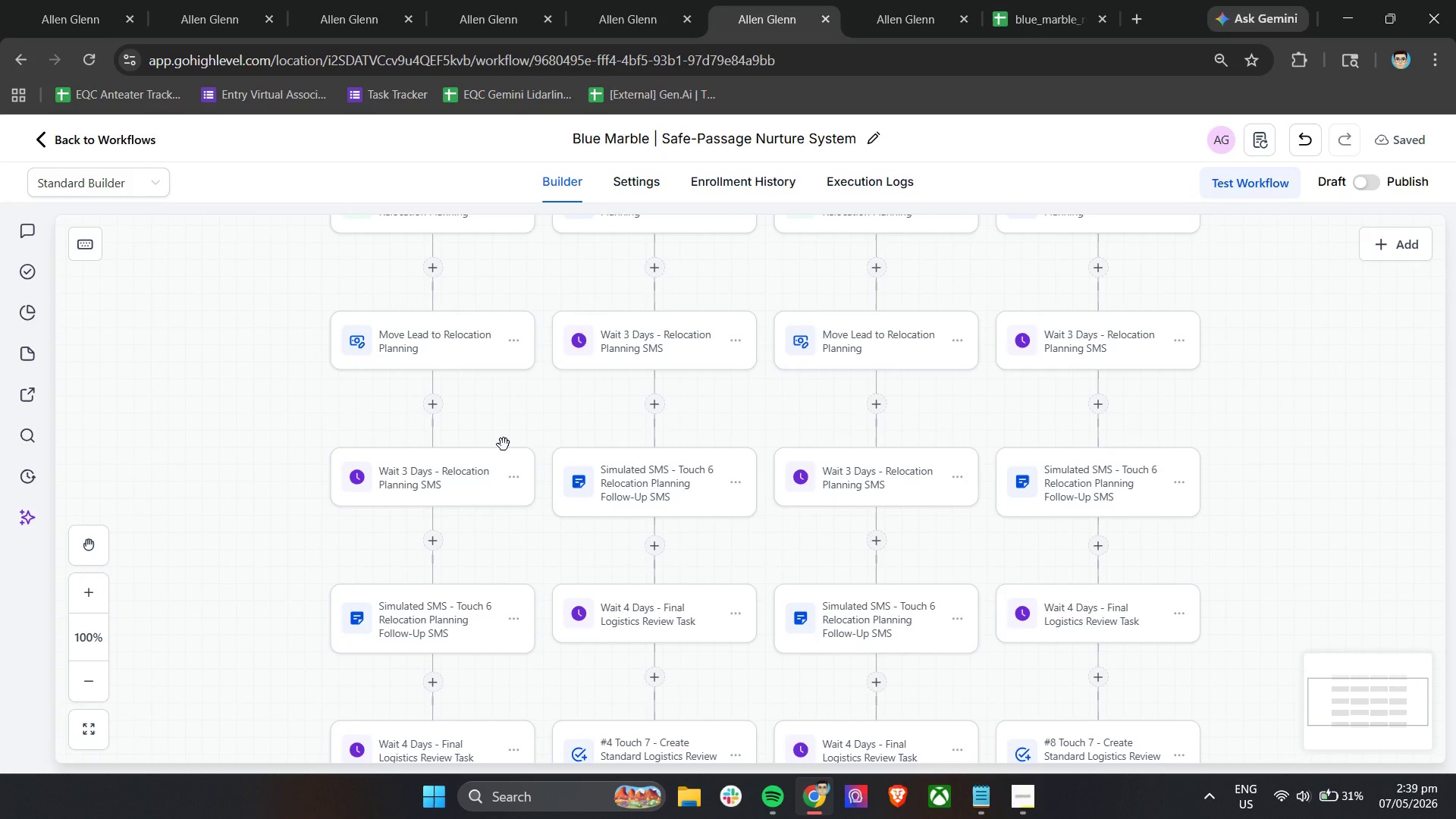 
scroll: coordinate [506, 442], scroll_direction: down, amount: 12.0
 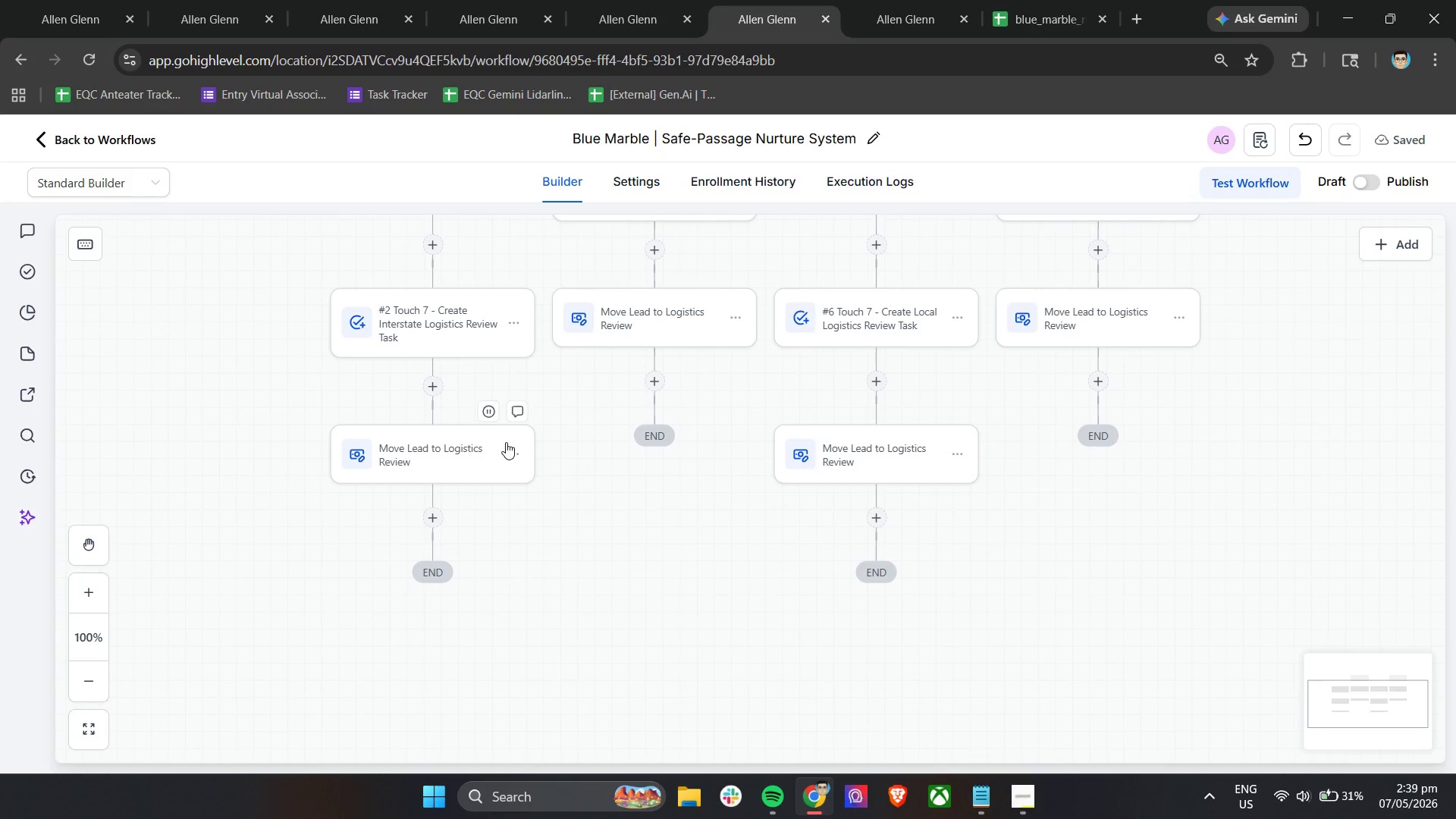 
scroll: coordinate [755, 429], scroll_direction: up, amount: 46.0
 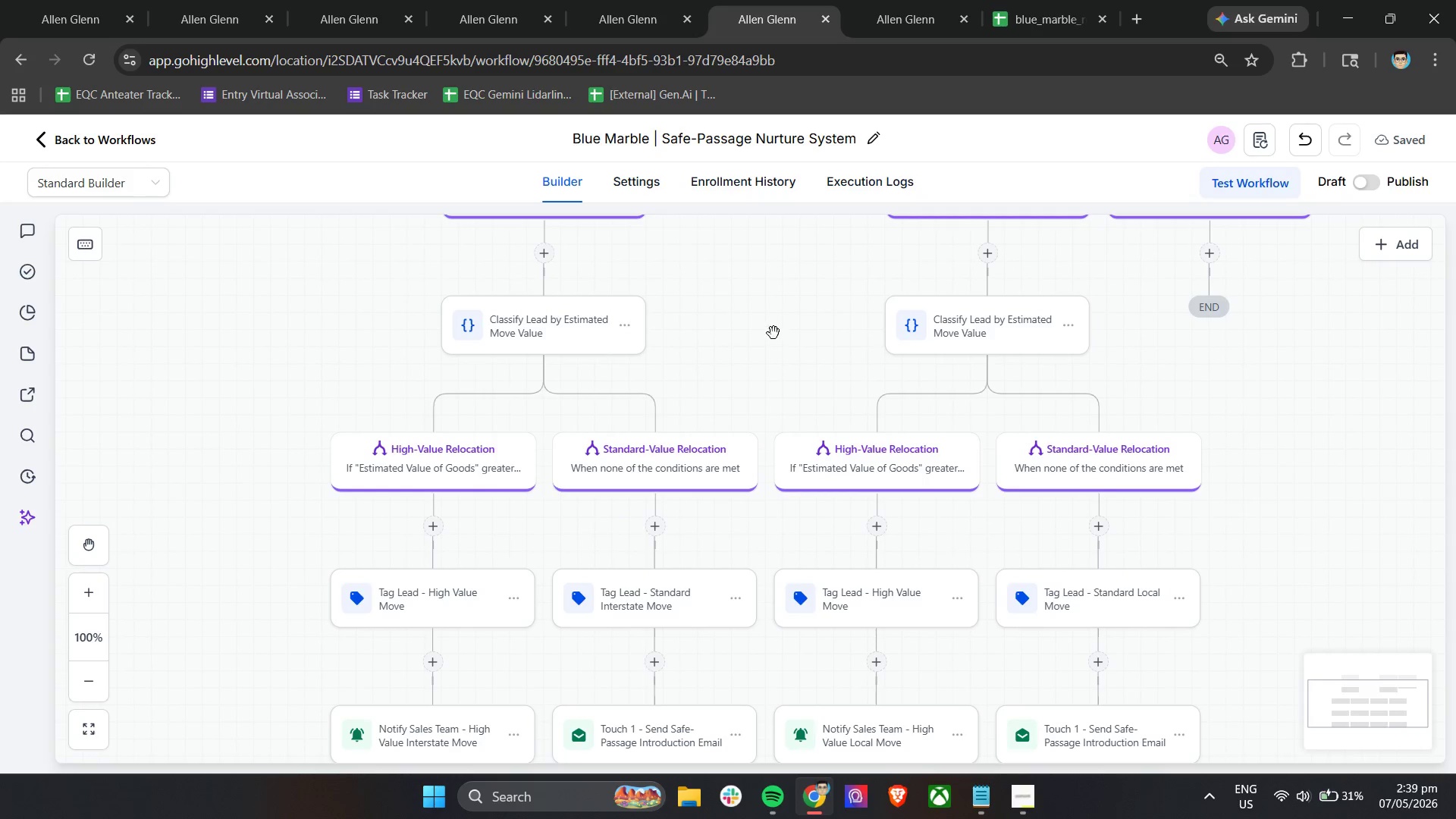 
left_click([619, 0])
 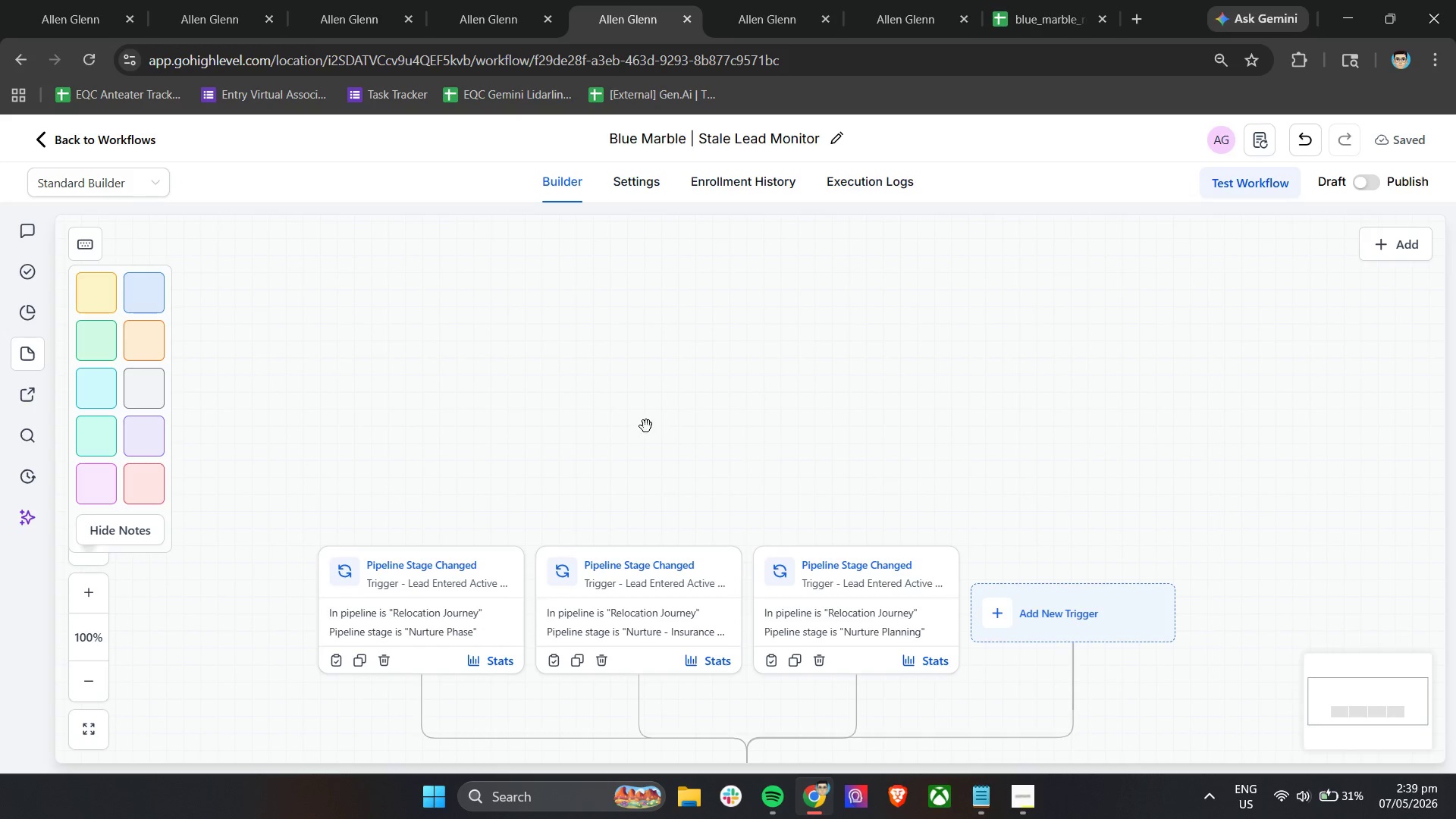 
scroll: coordinate [648, 426], scroll_direction: down, amount: 10.0
 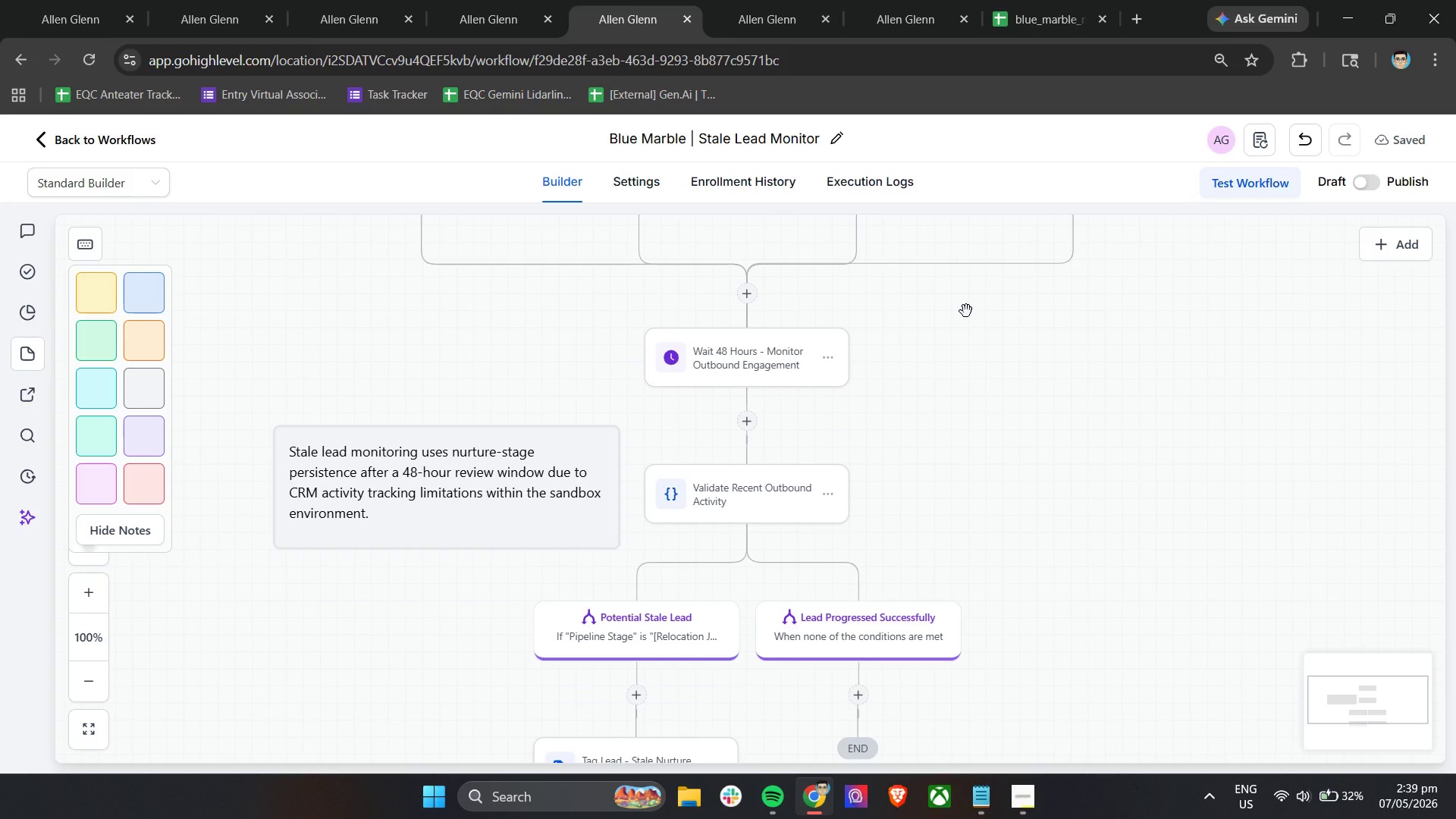 
scroll: coordinate [966, 311], scroll_direction: up, amount: 6.0
 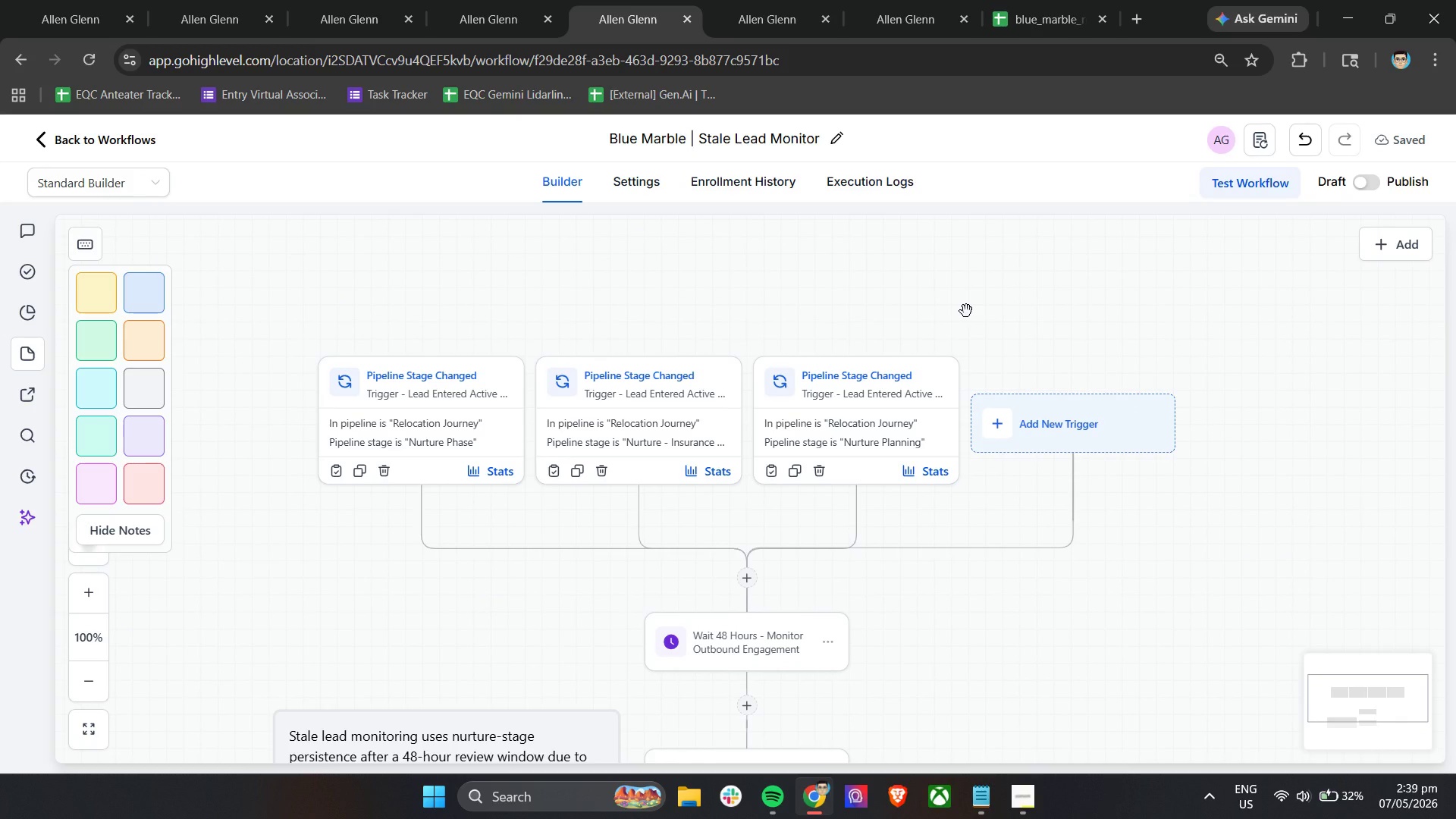 
scroll: coordinate [966, 311], scroll_direction: down, amount: 4.0
 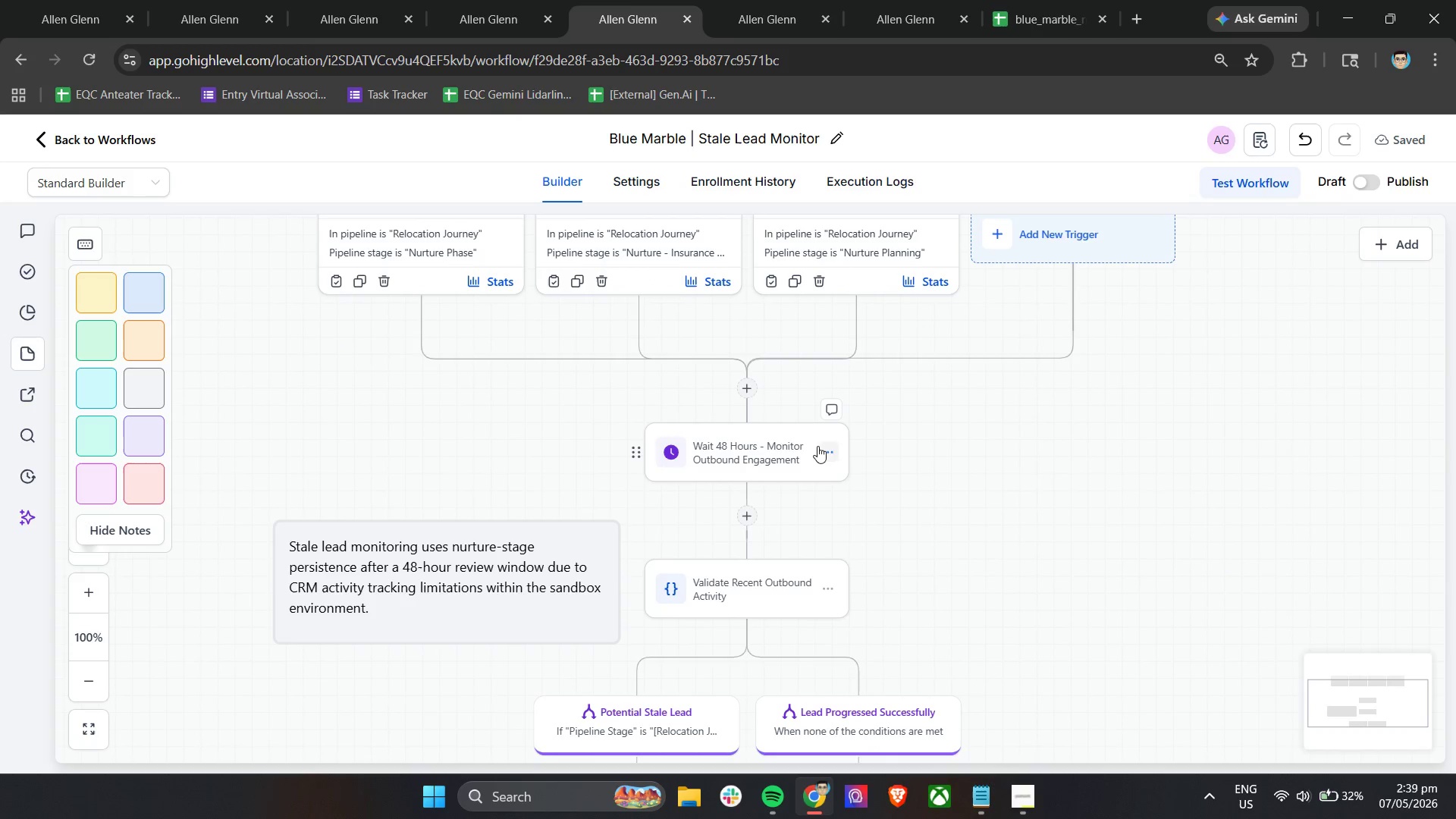 
left_click([787, 447])
 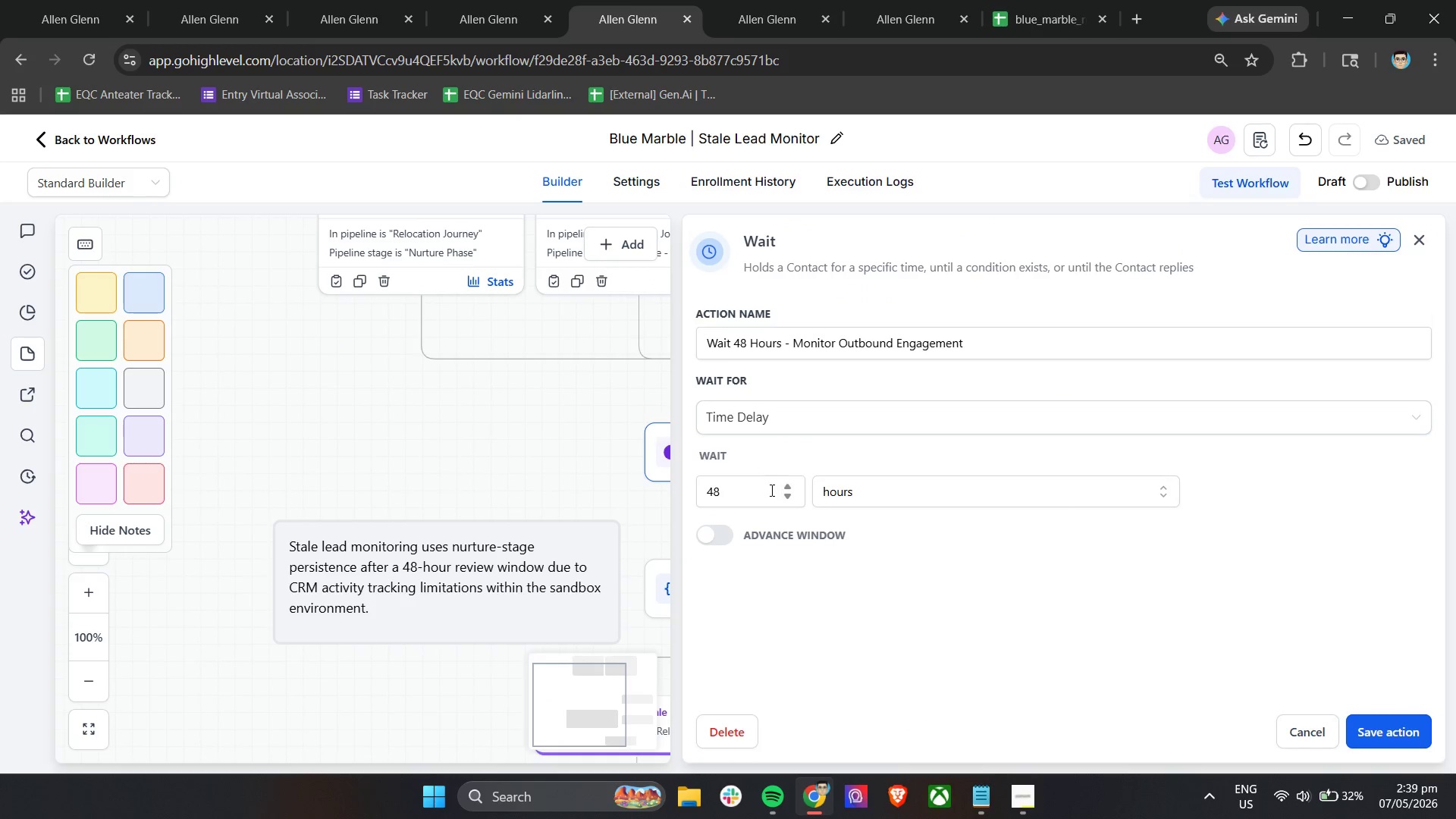 
left_click_drag(start_coordinate=[743, 492], to_coordinate=[679, 492])
 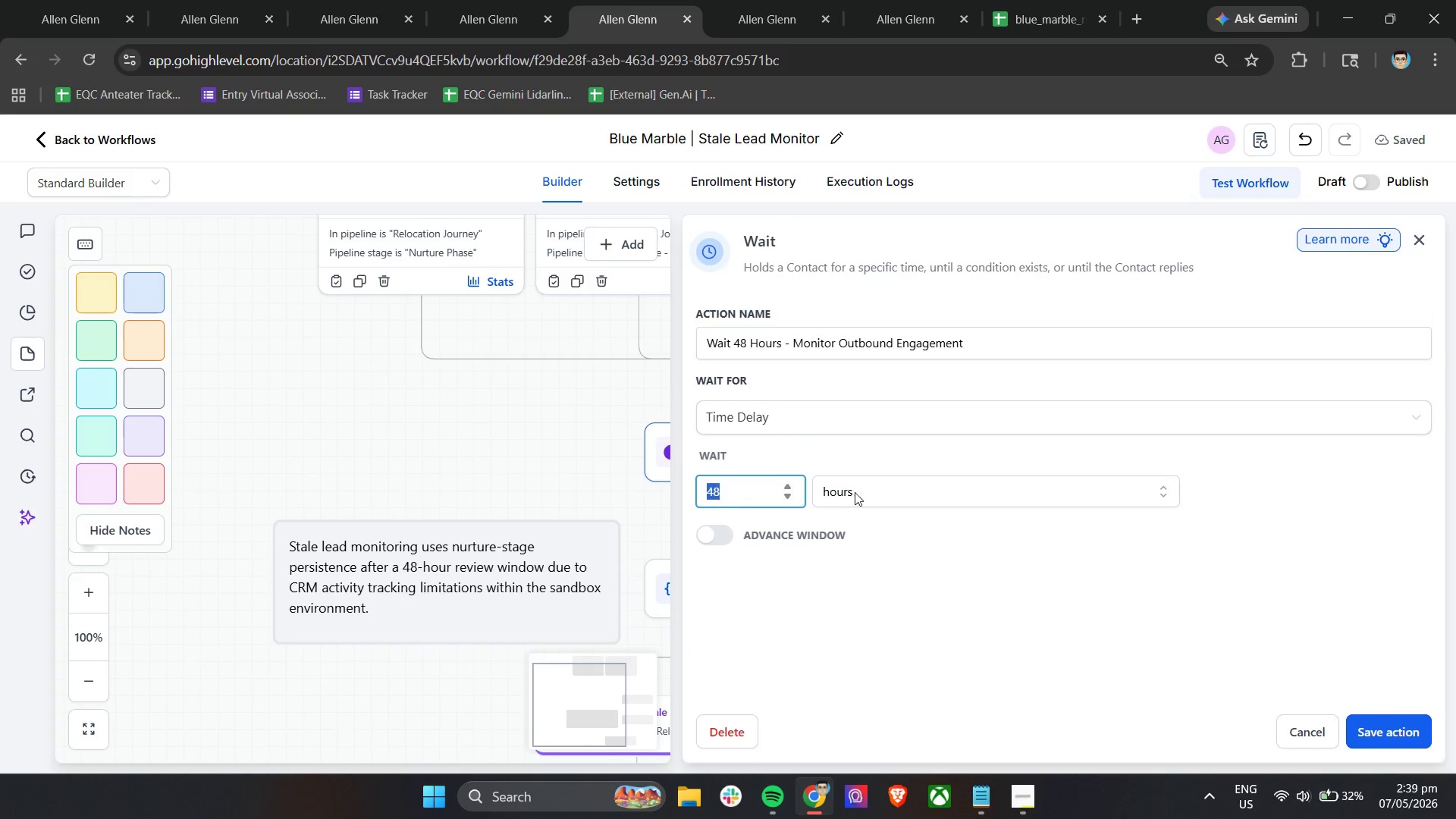 
key(1)
 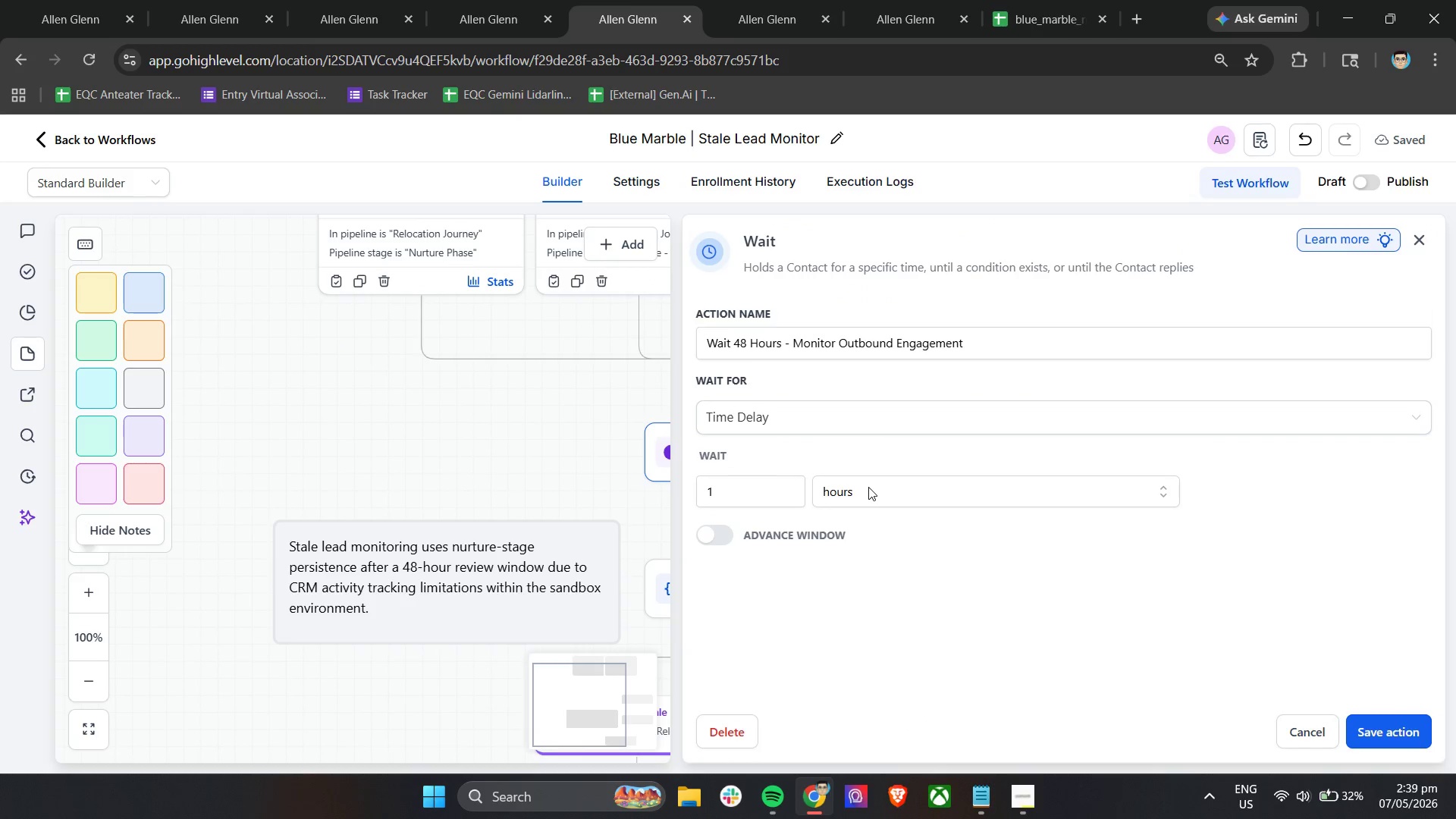 
left_click([868, 487])
 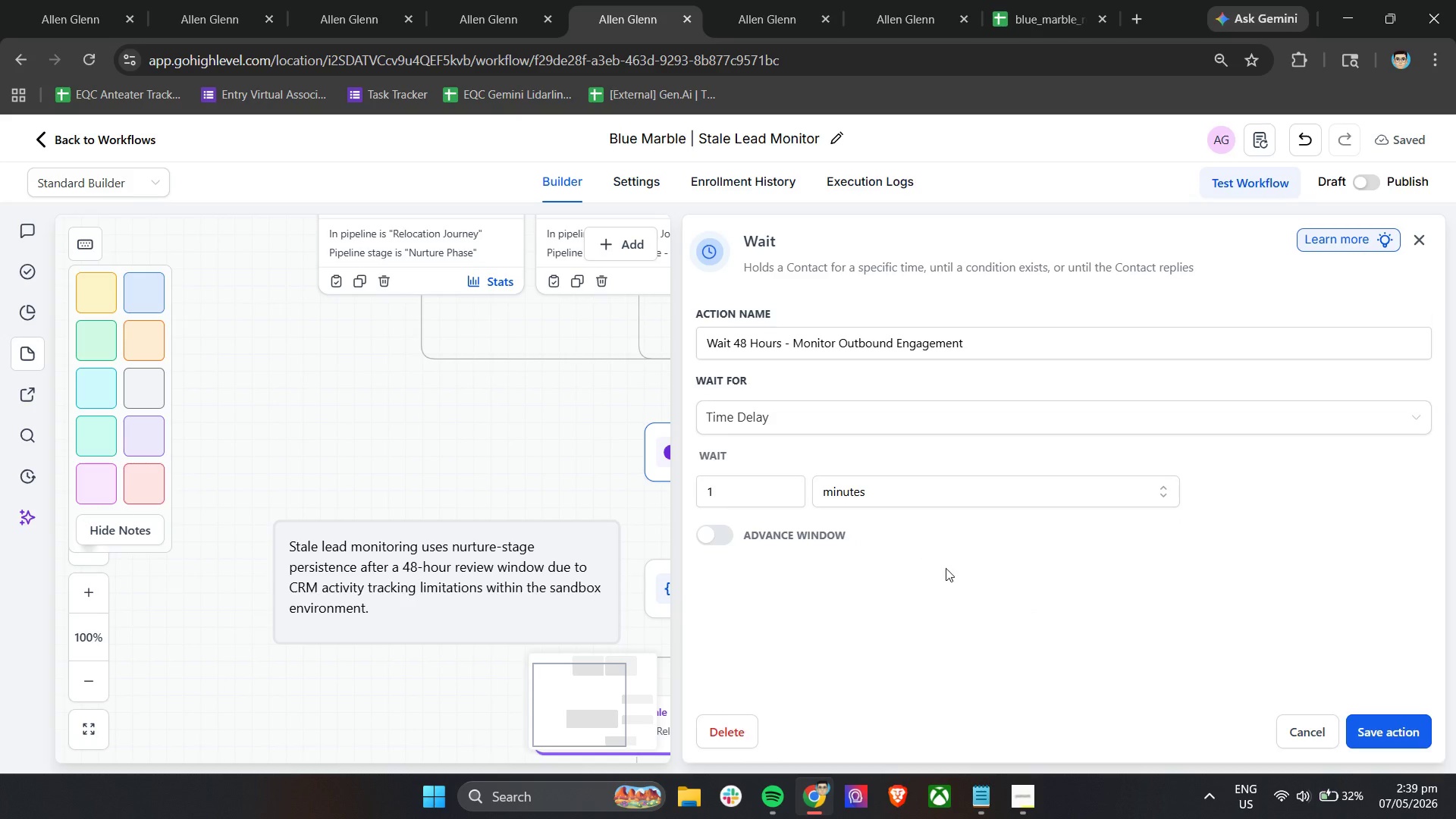 
left_click_drag(start_coordinate=[1003, 579], to_coordinate=[1009, 579])
 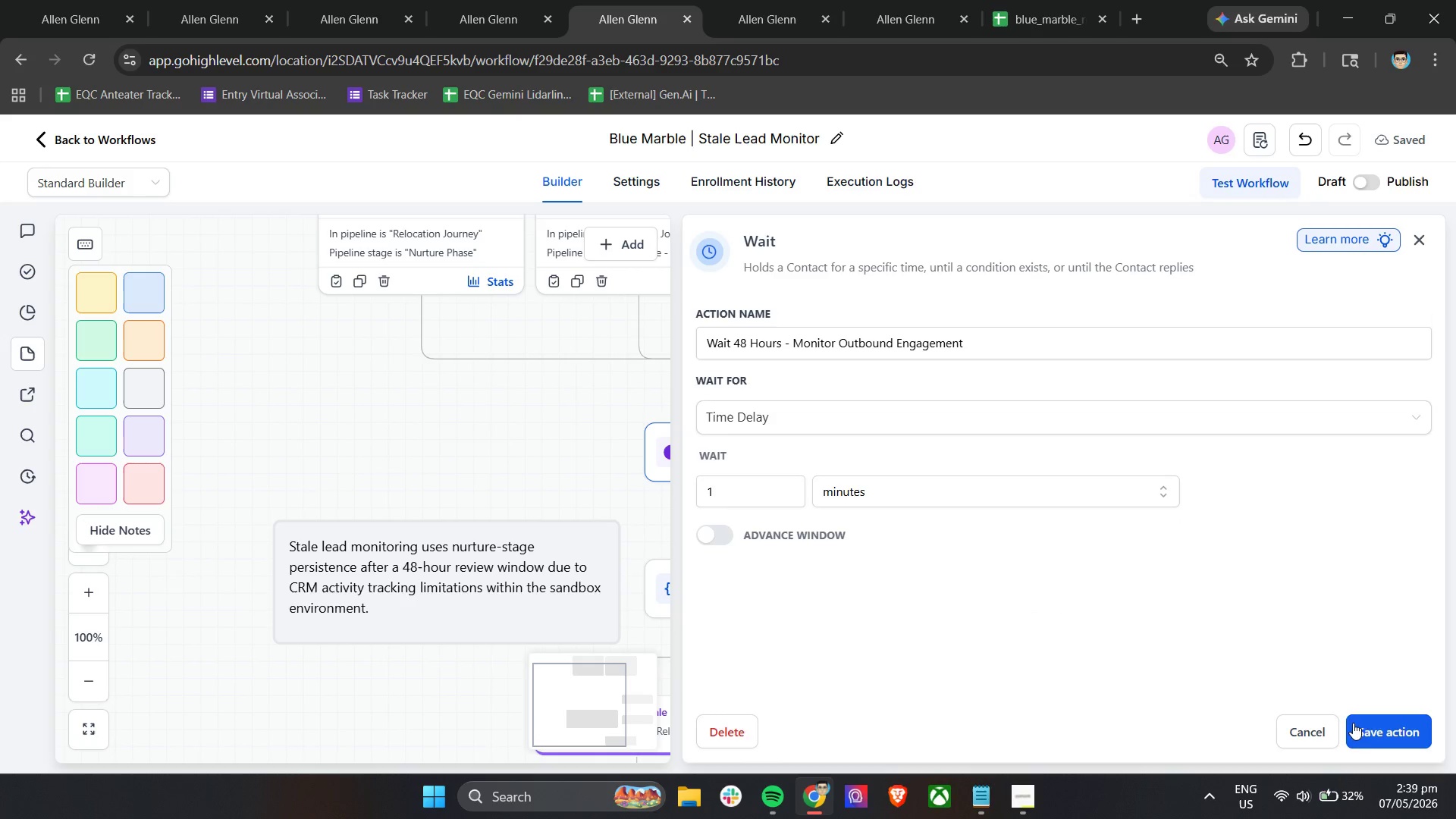 
left_click([1371, 730])
 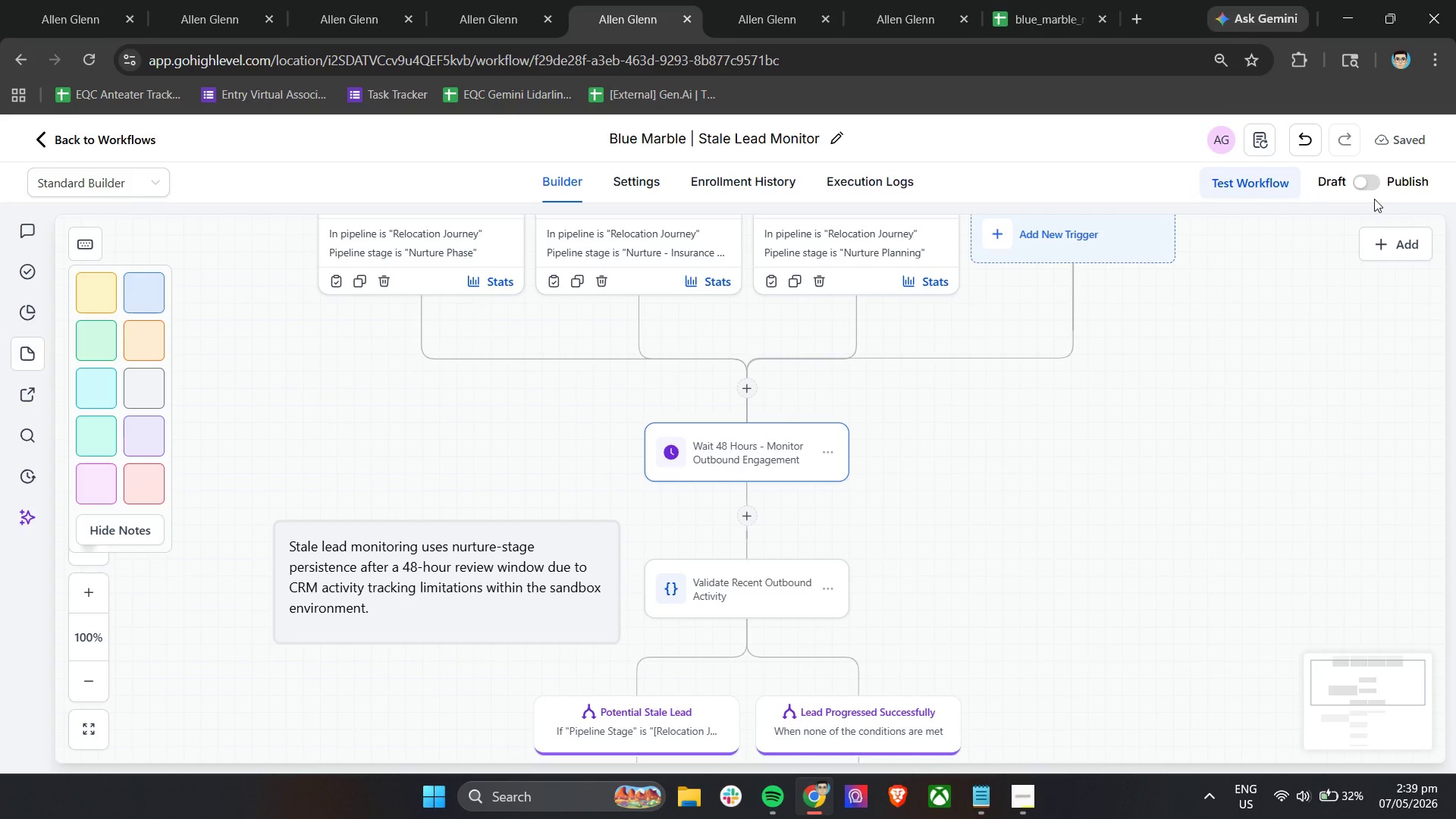 
left_click([1370, 187])
 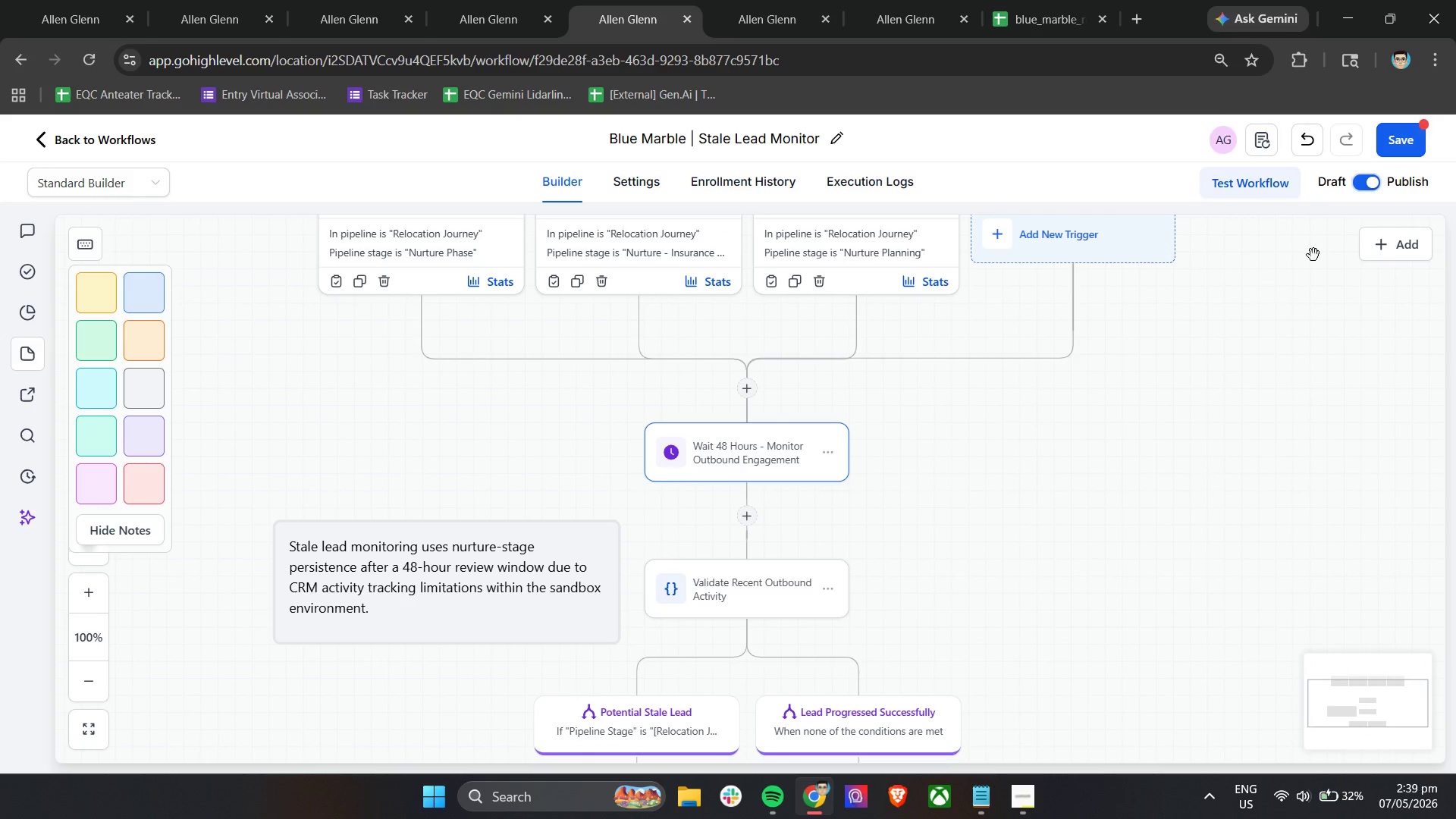 
left_click([1388, 139])
 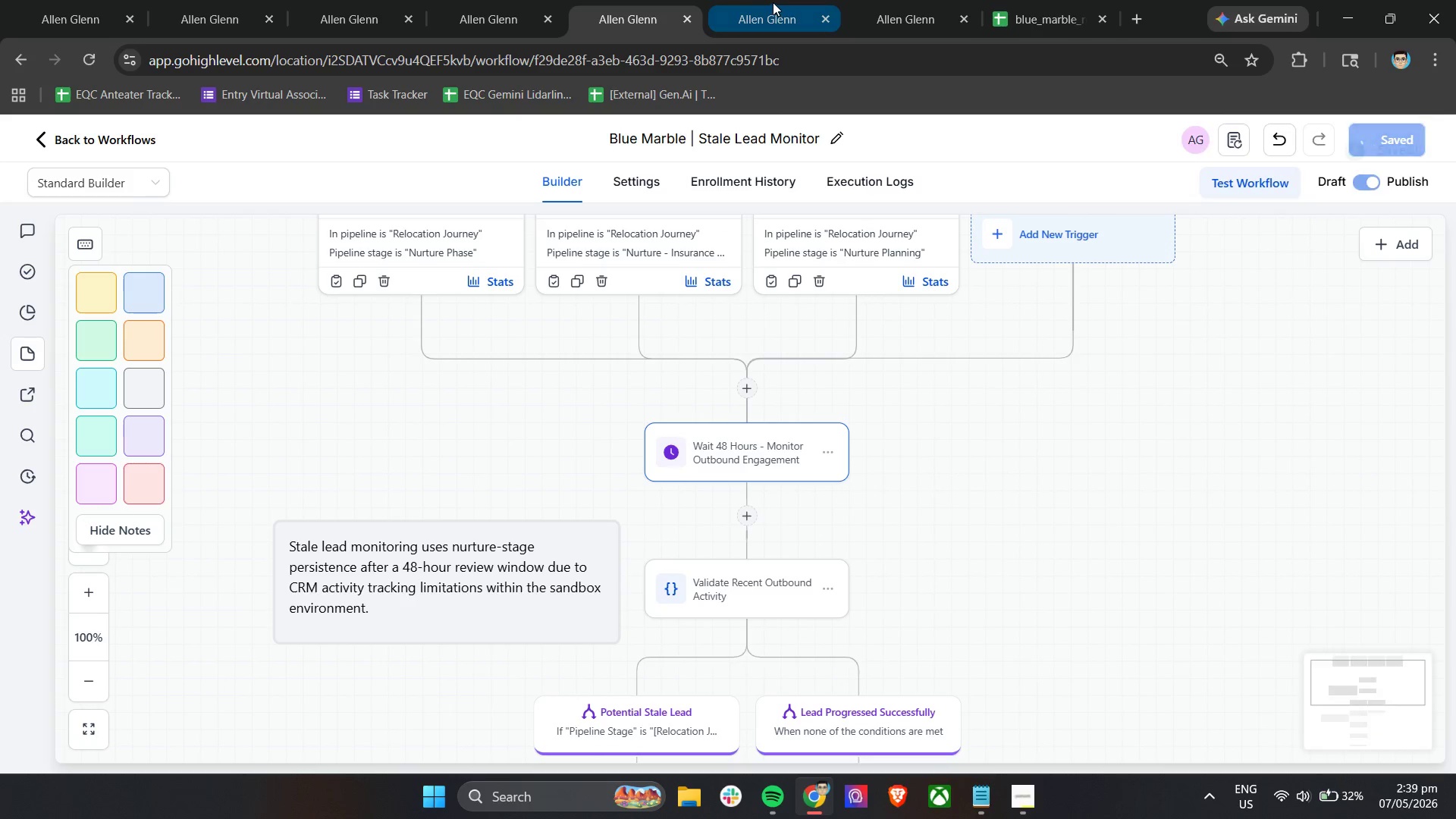 
left_click([773, 2])
 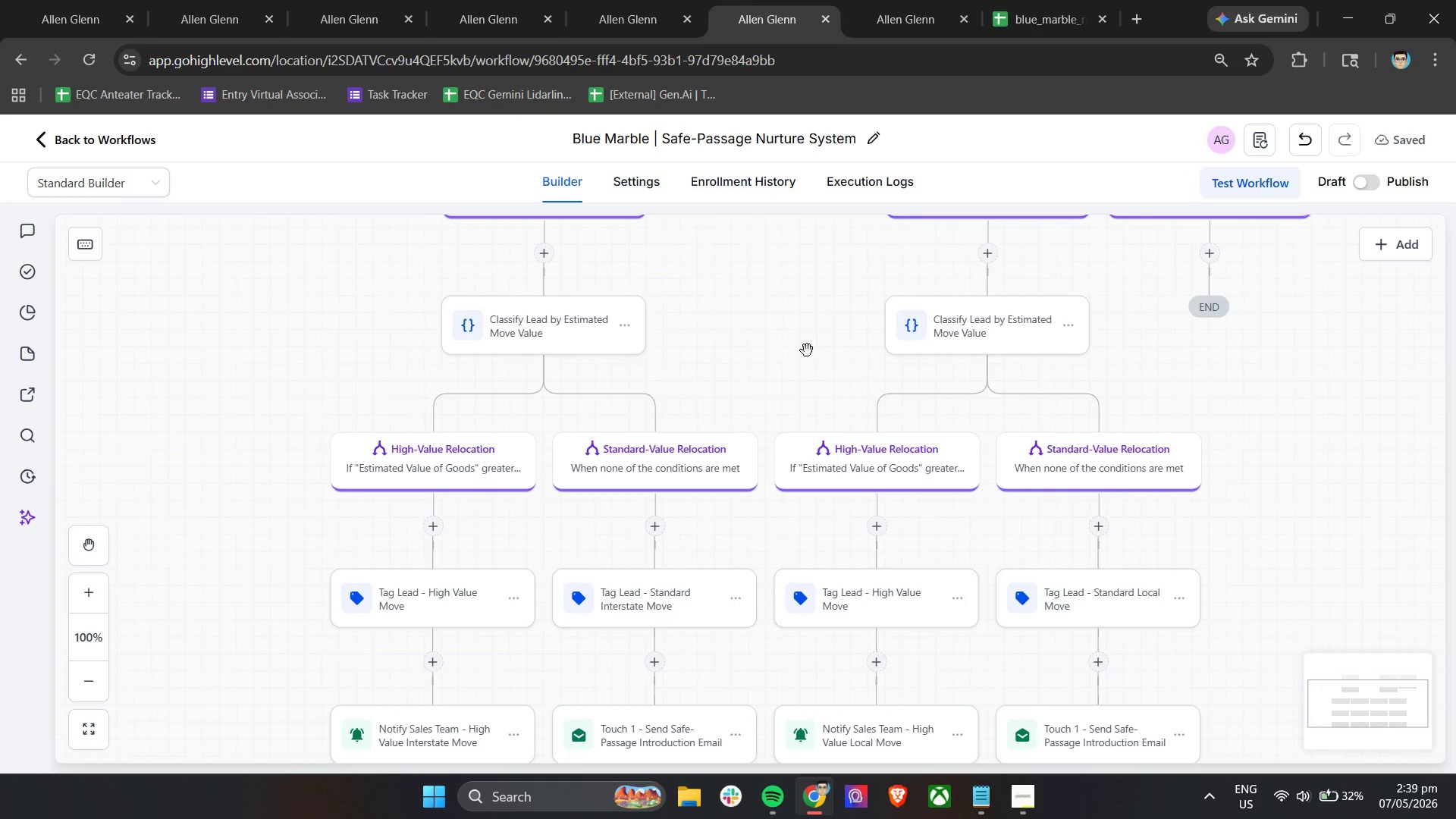 
scroll: coordinate [925, 385], scroll_direction: up, amount: 12.0
 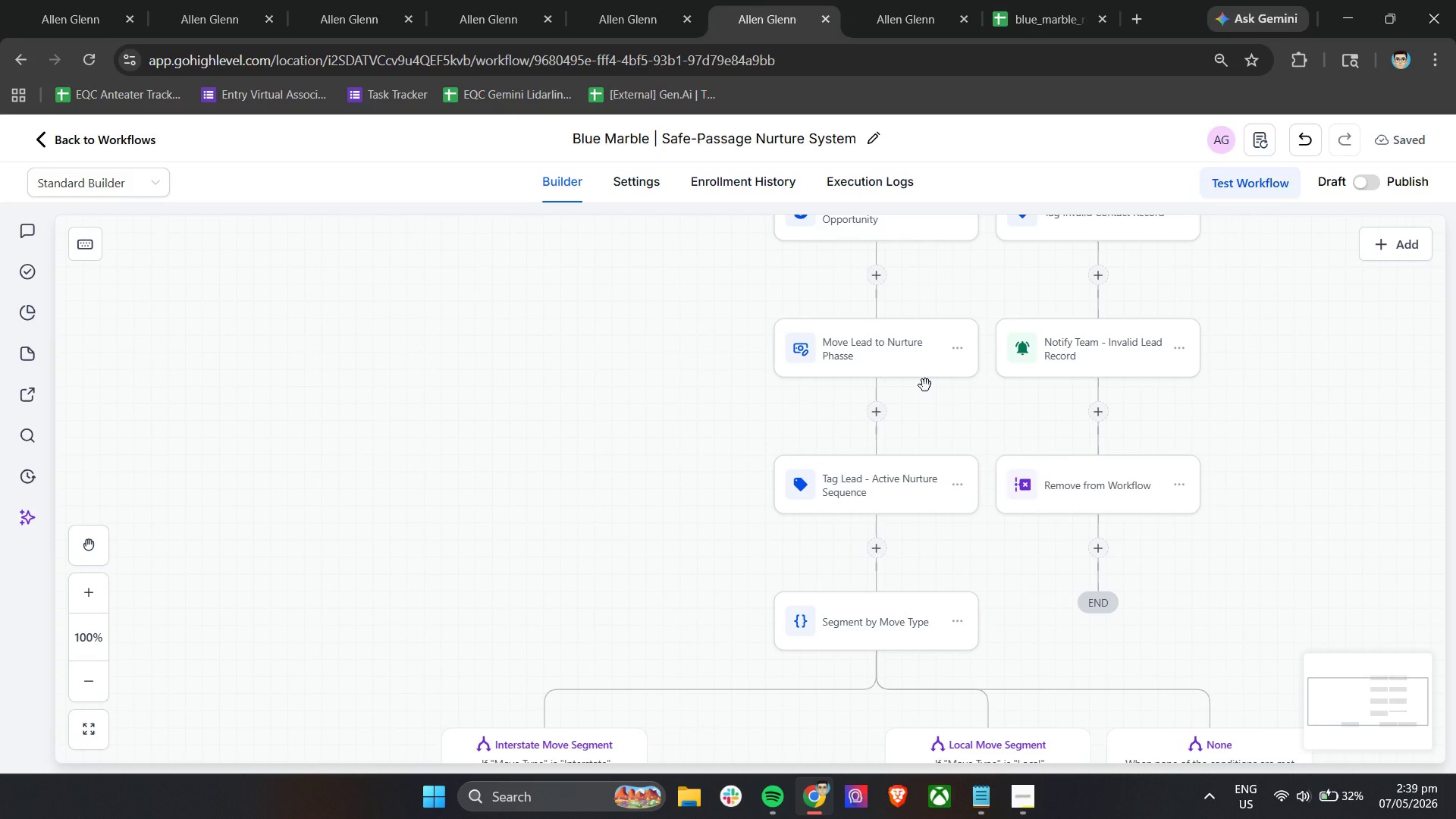 
hold_key(key=ControlLeft, duration=0.58)
scroll: coordinate [925, 385], scroll_direction: down, amount: 3.0
 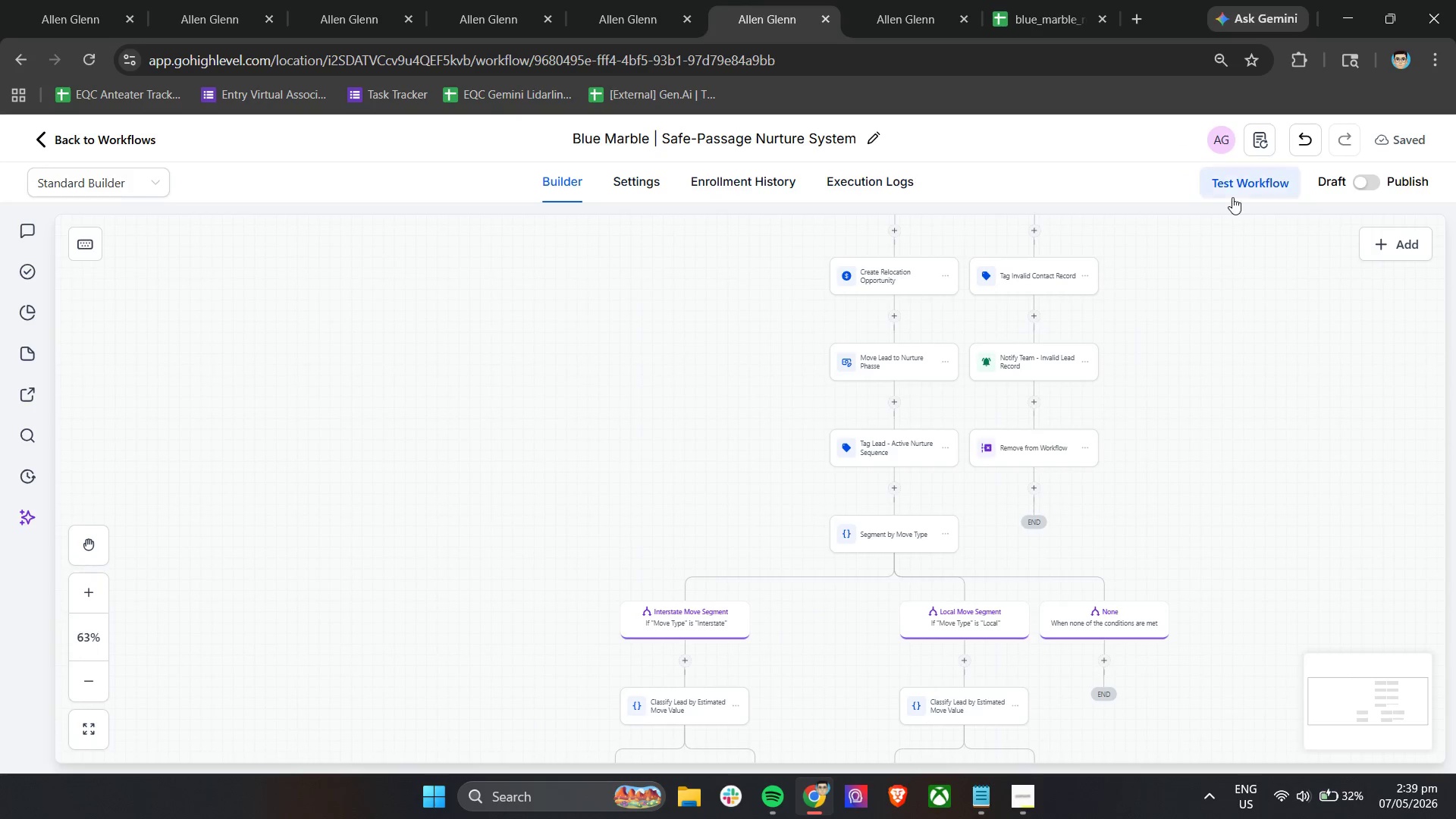 
left_click([1237, 186])
 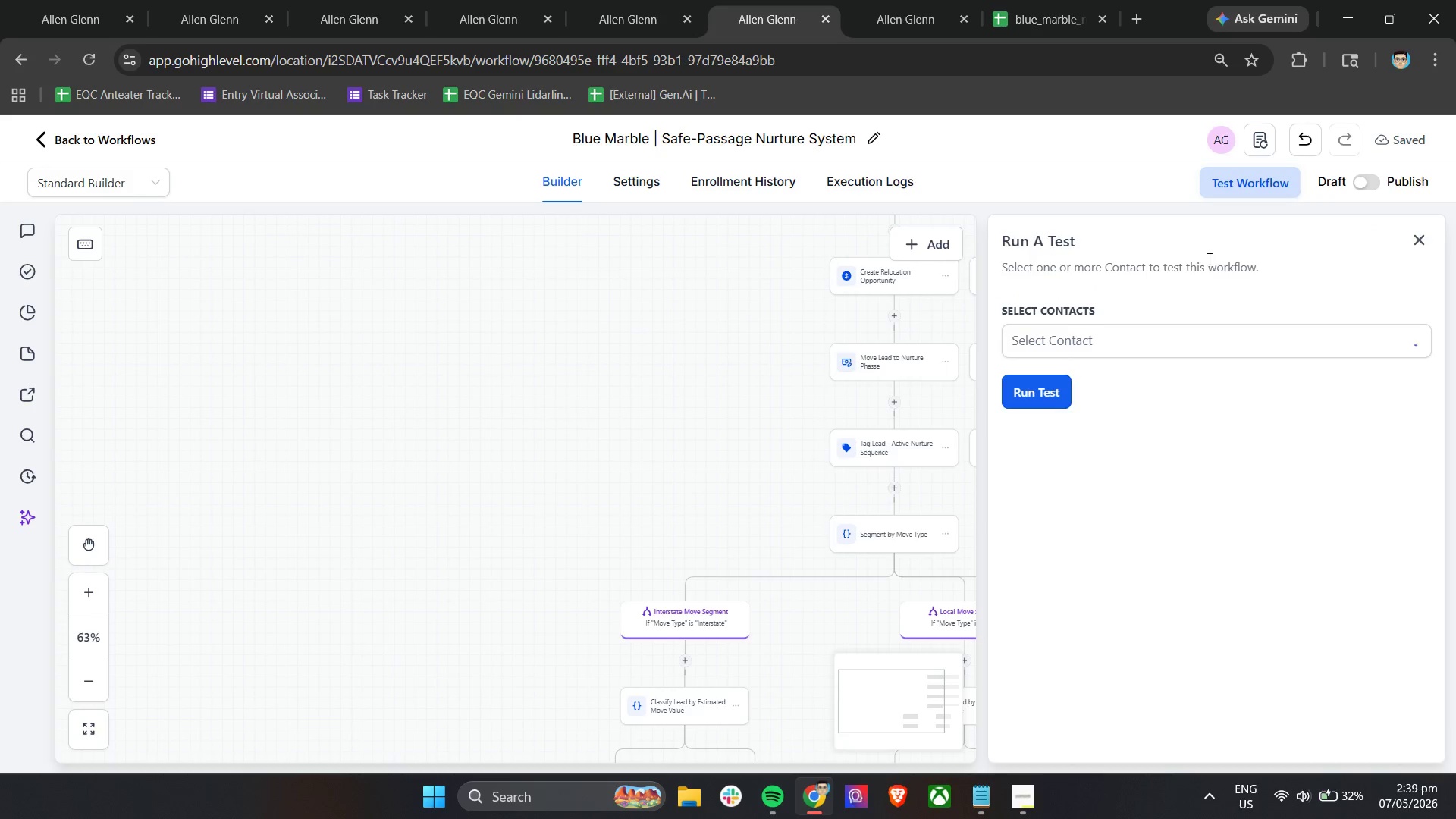 
left_click([1104, 332])
 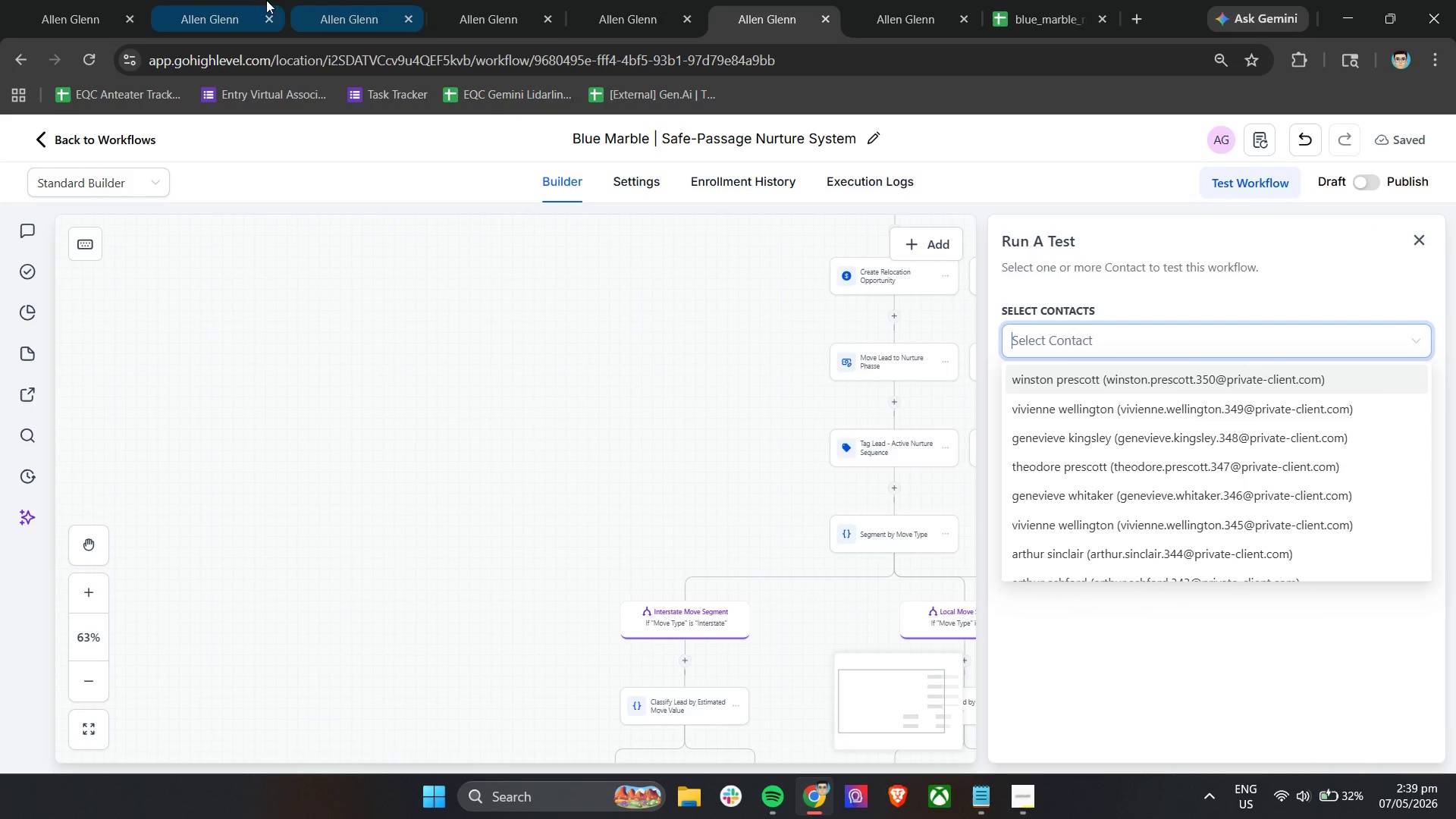 
left_click([875, 0])
 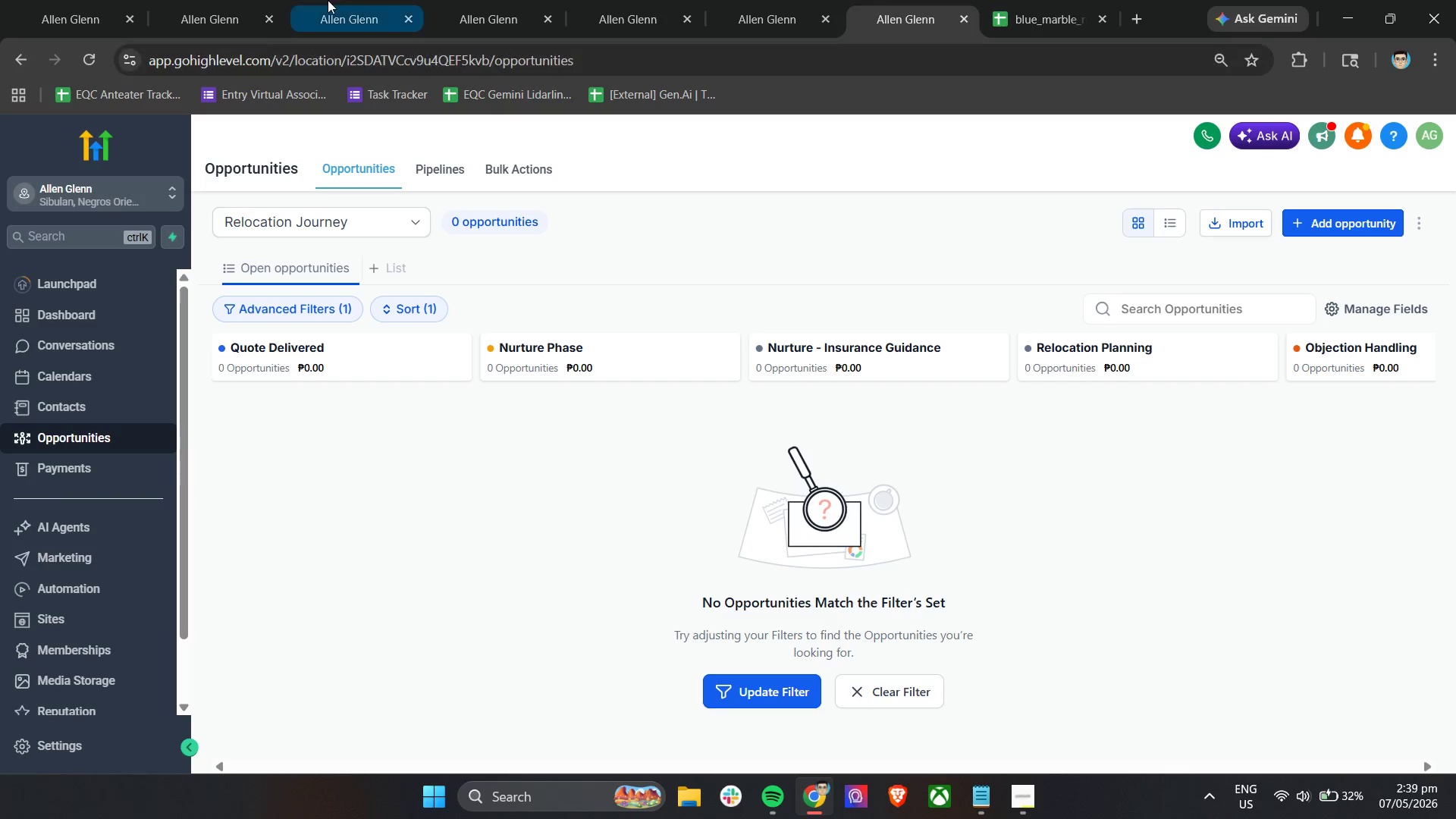 
left_click([333, 0])
 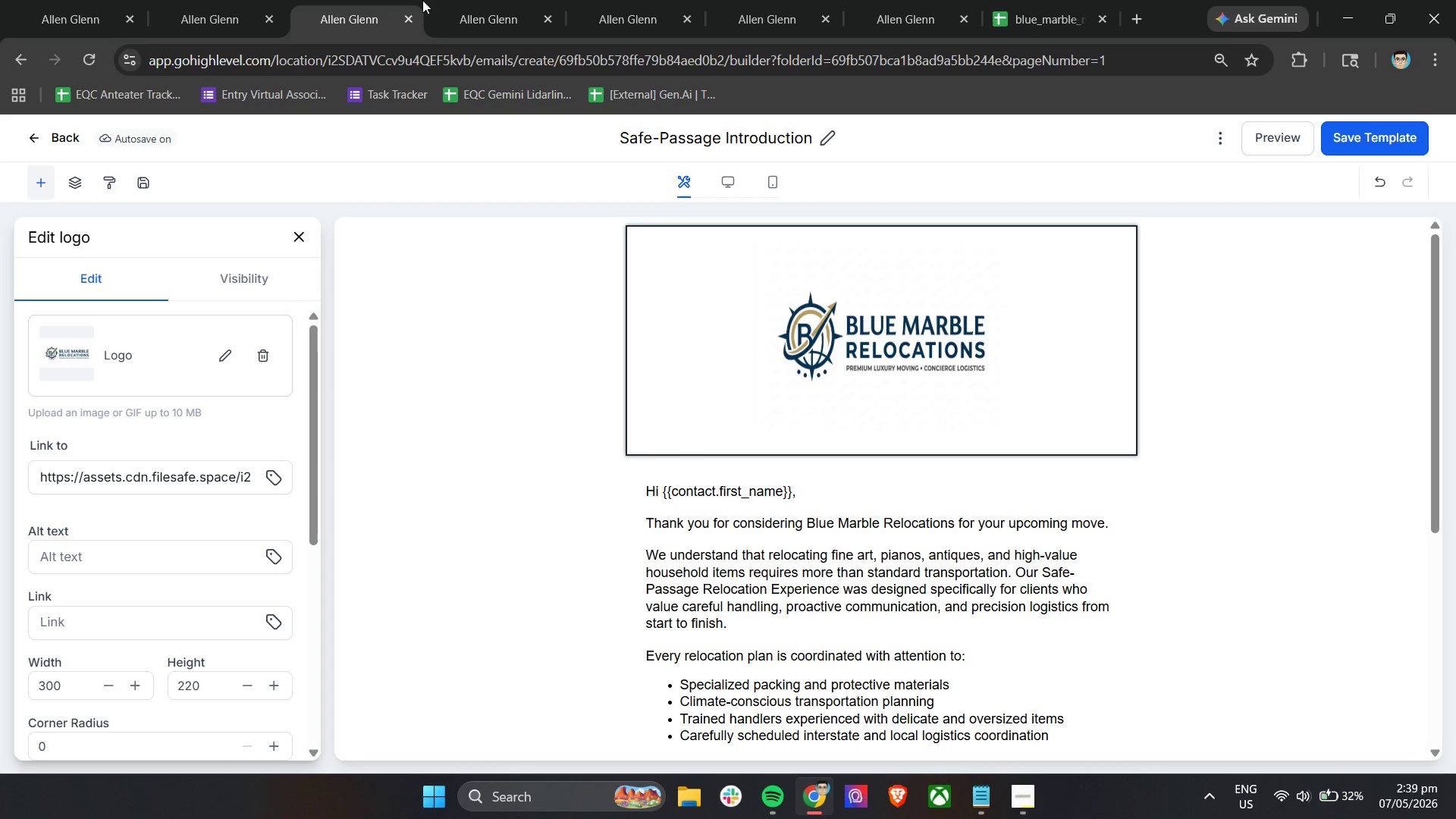 
left_click([497, 0])
 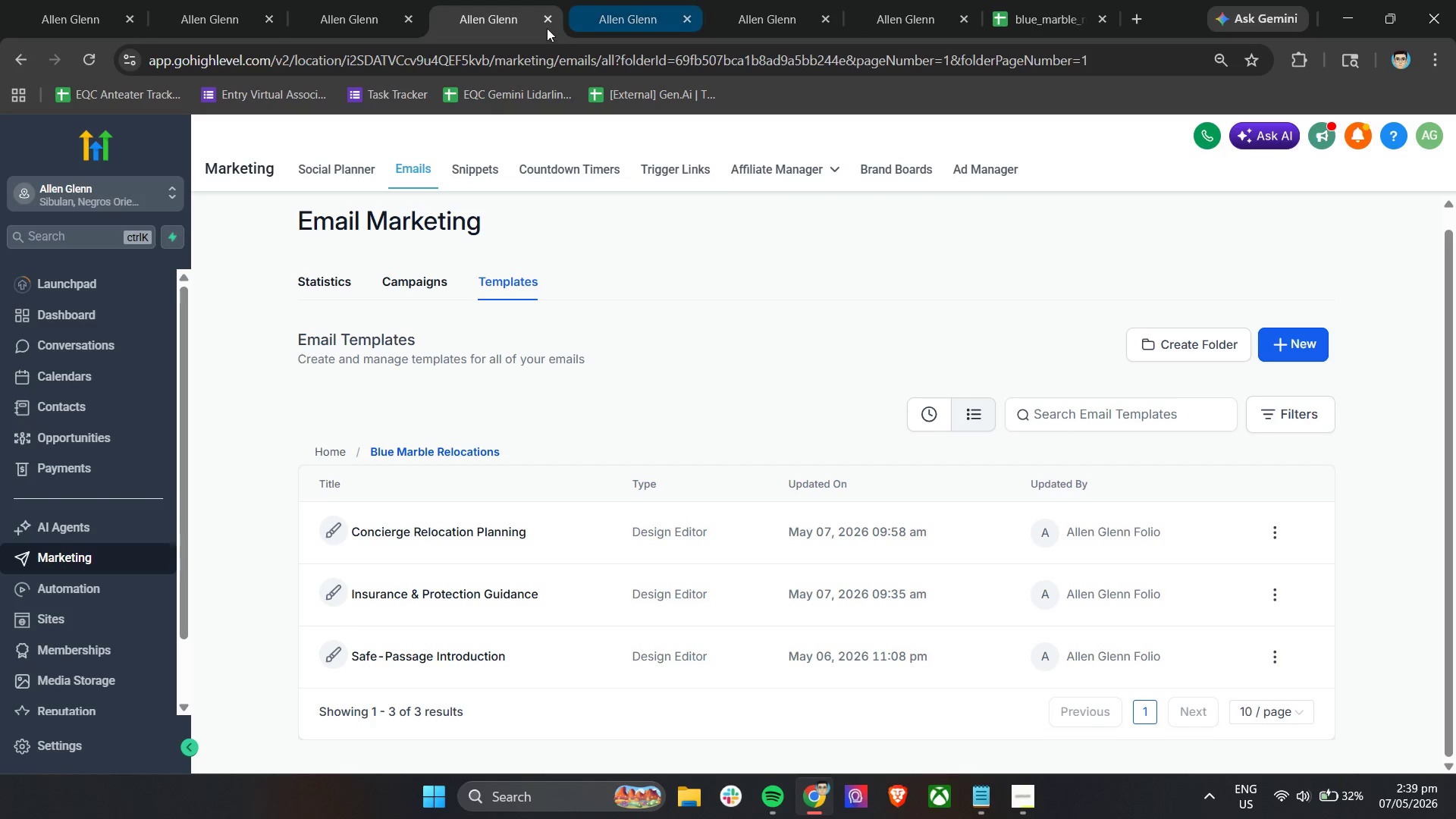 
left_click([616, 0])
 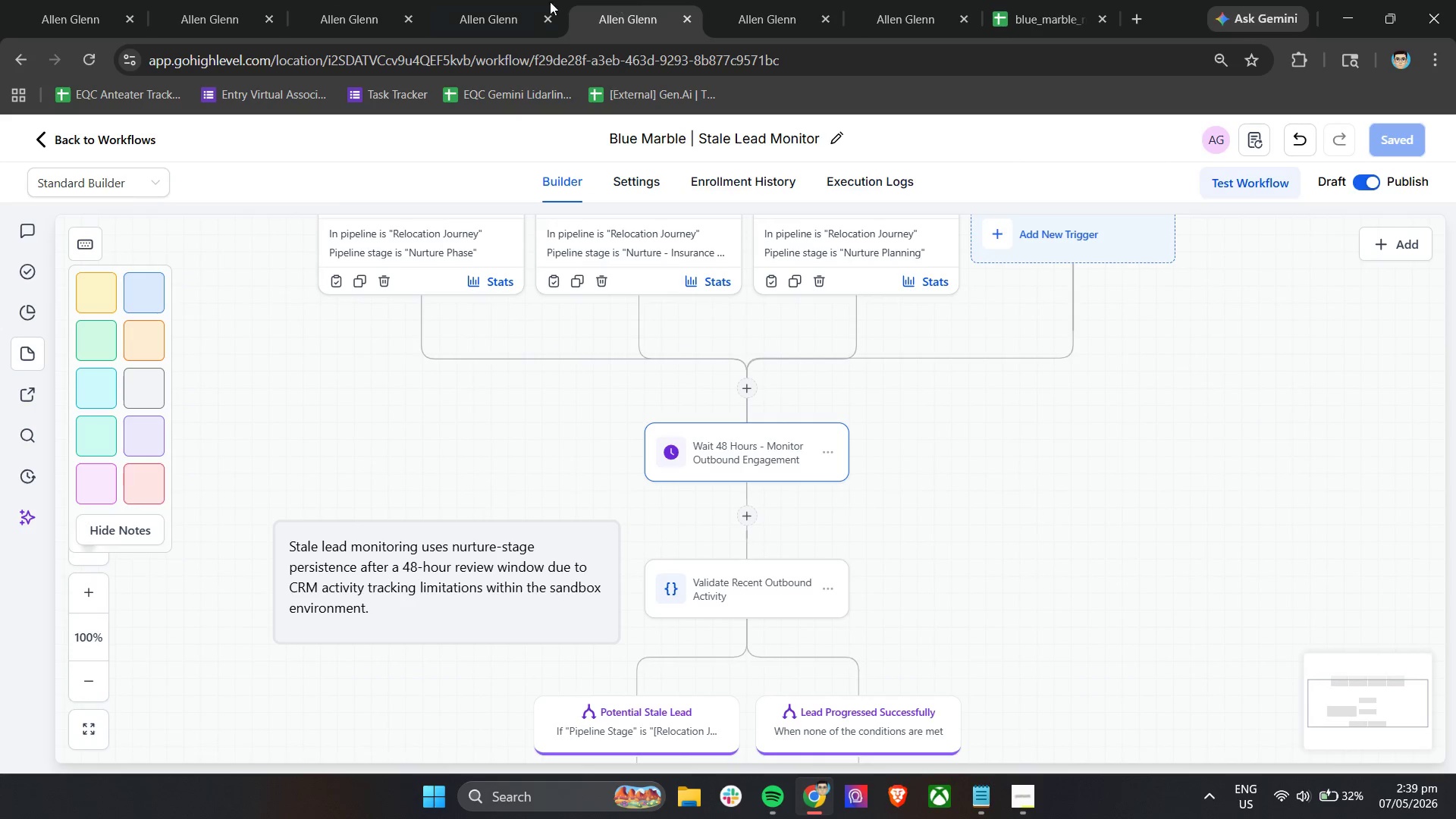 
left_click([529, 0])
 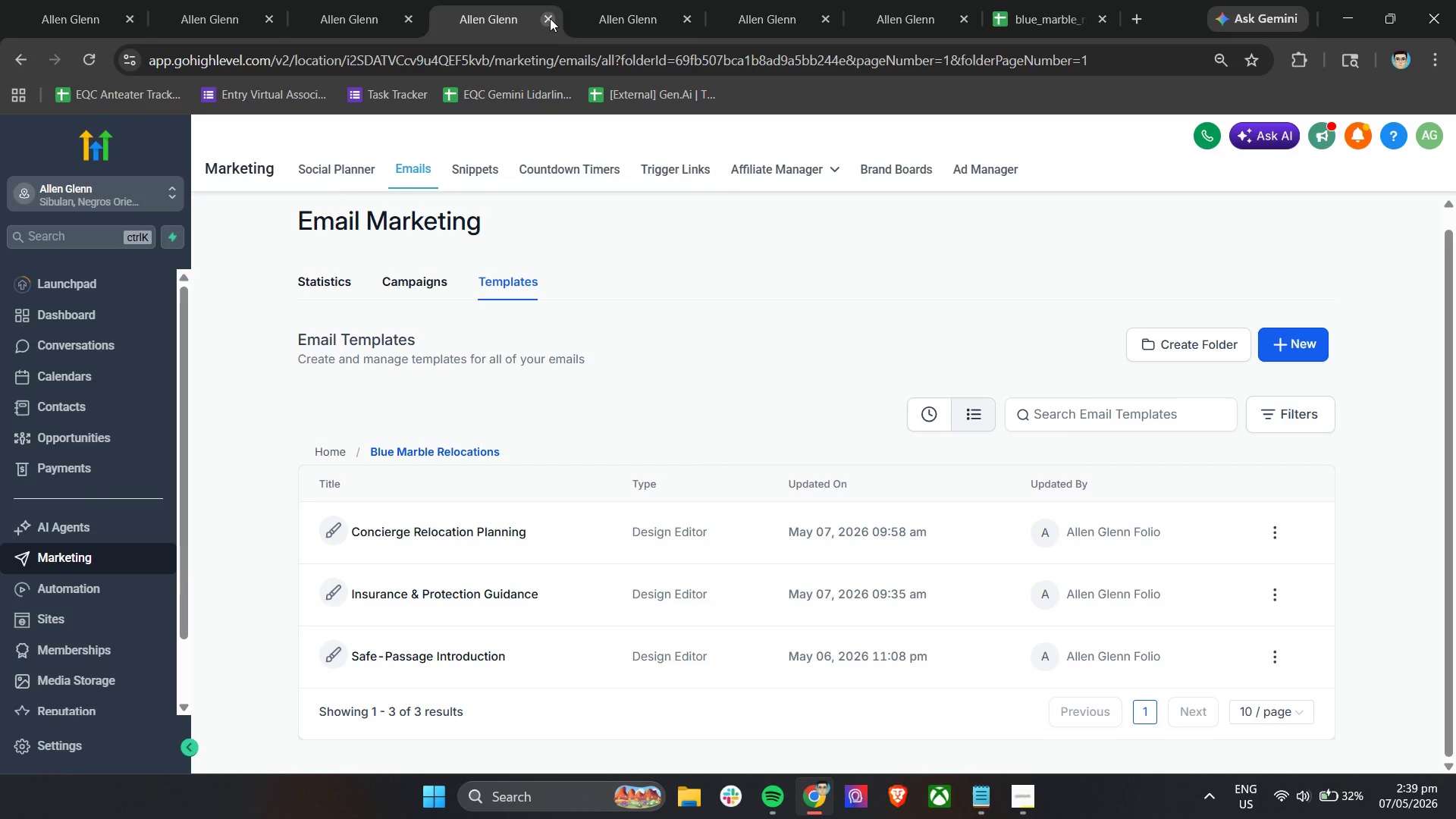 
left_click([550, 18])
 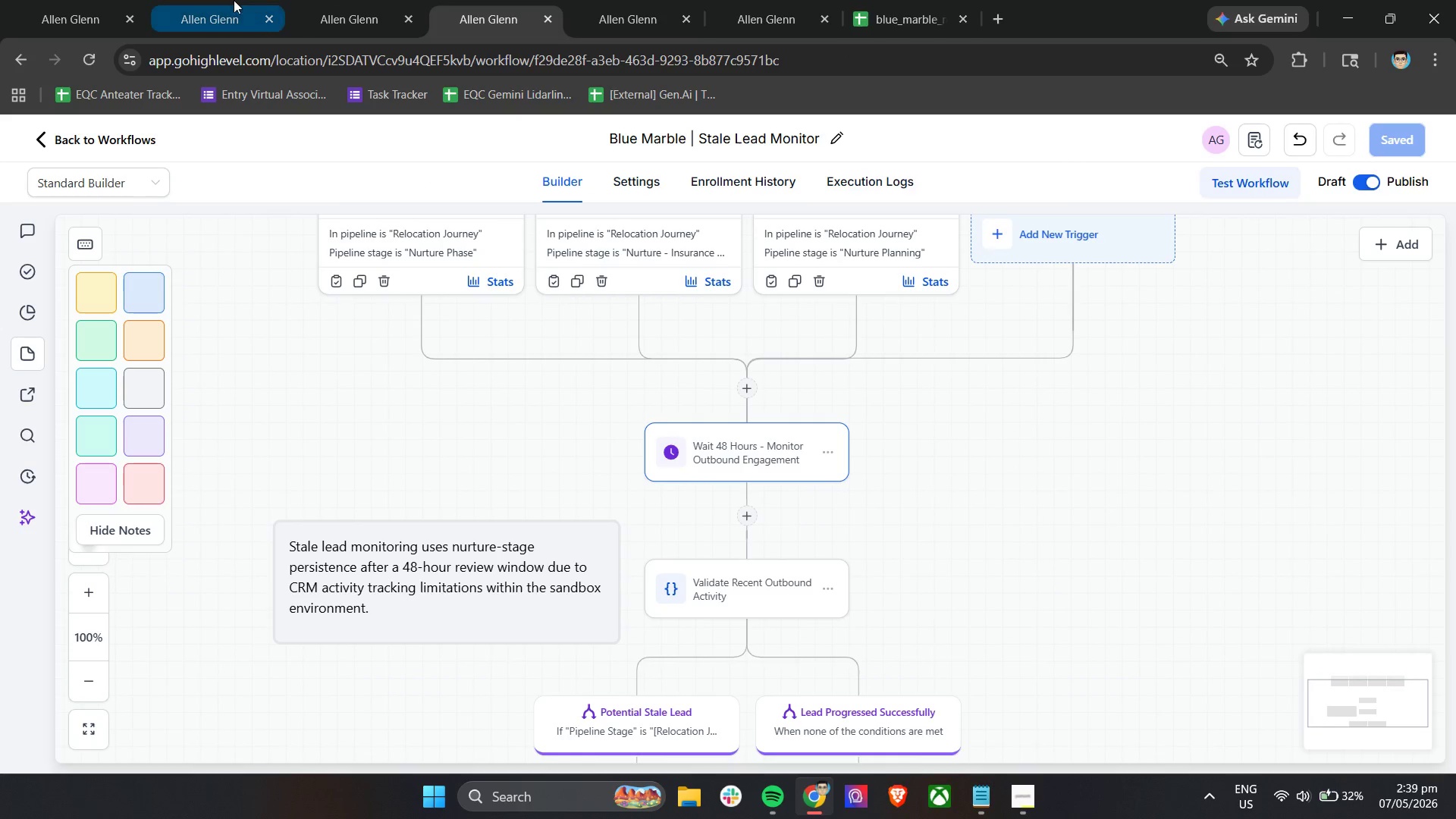 
left_click([218, 0])
 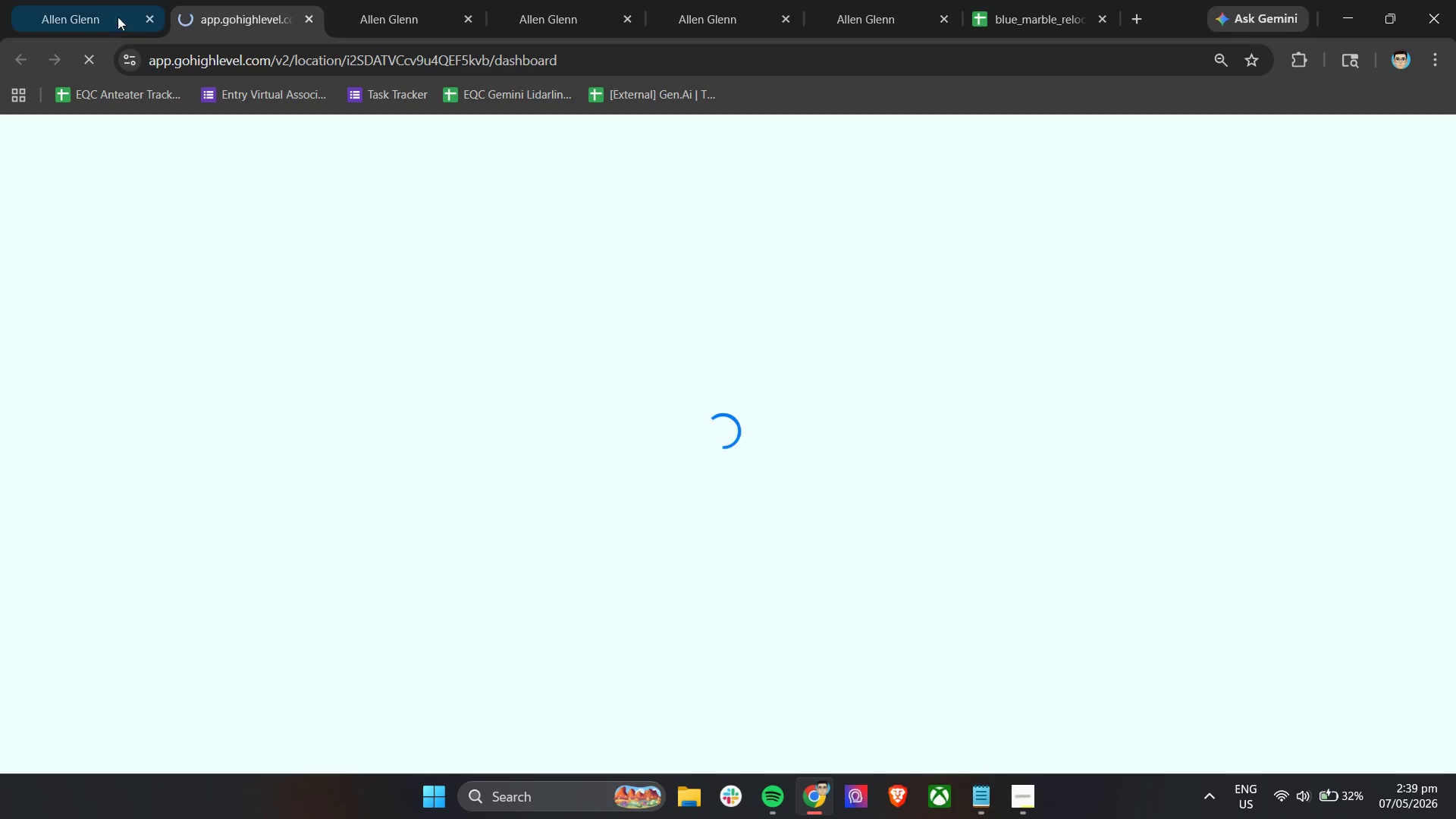 
left_click([304, 15])
 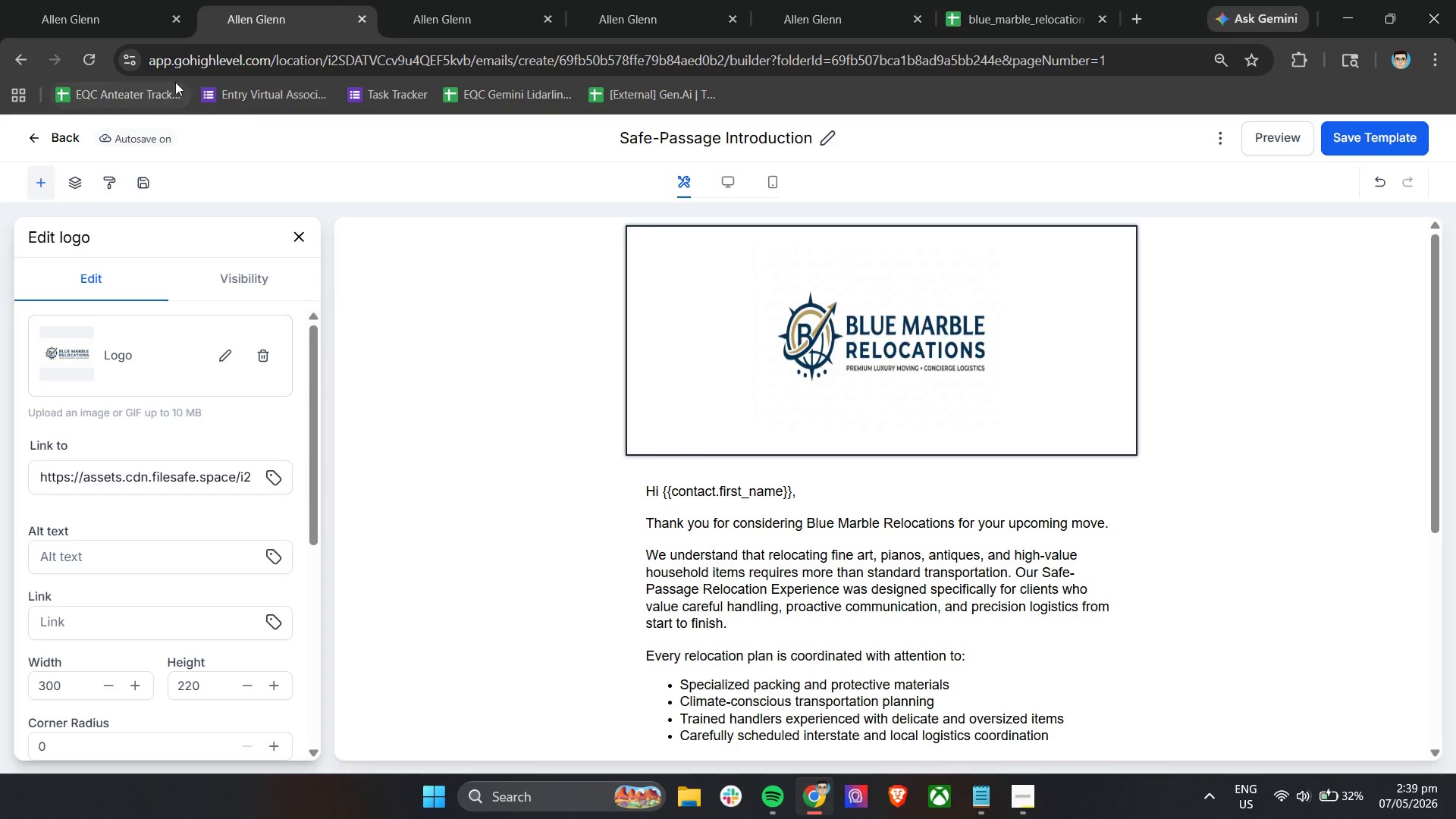 
left_click([161, 0])
 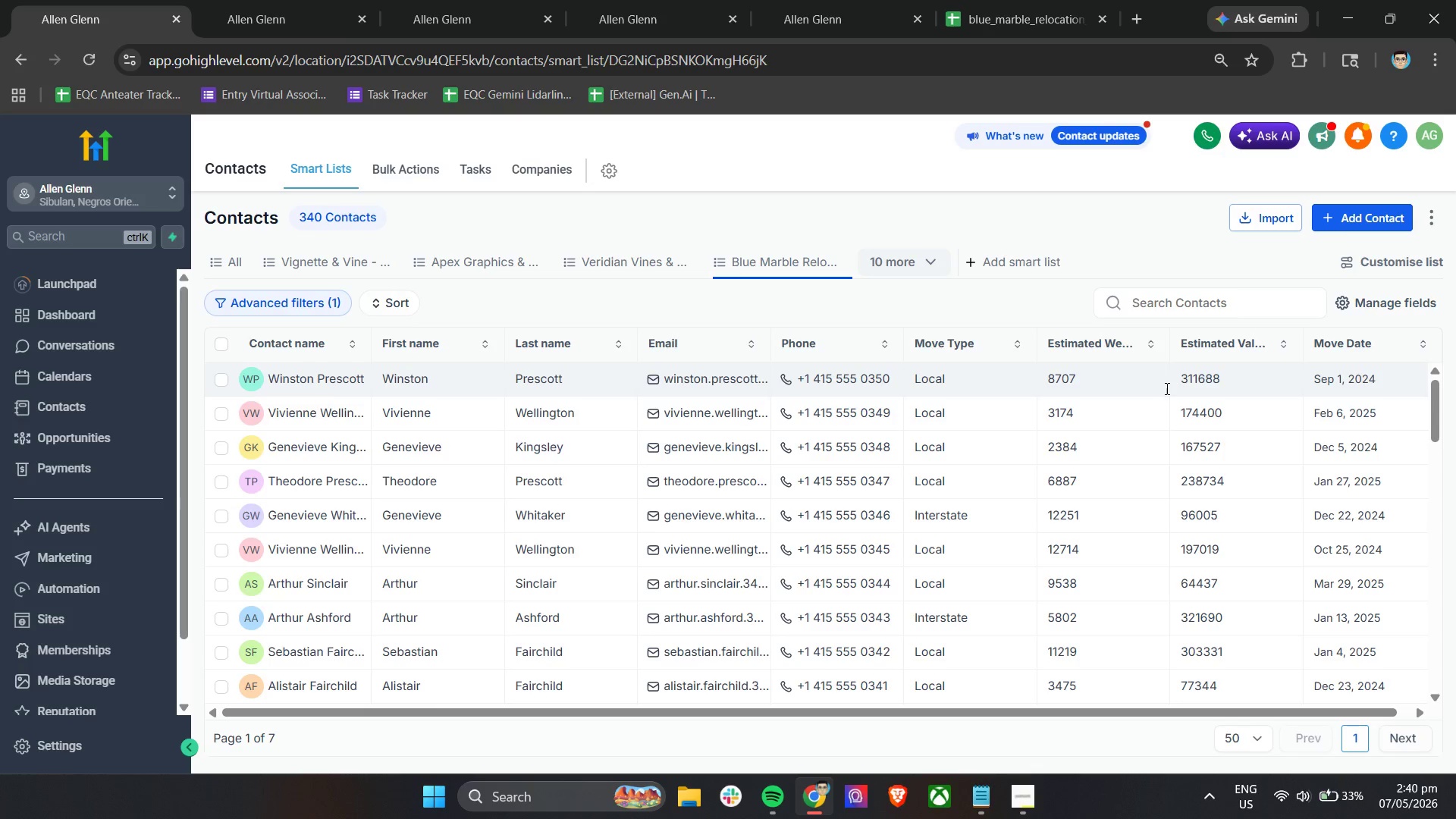 
wait(37.13)
 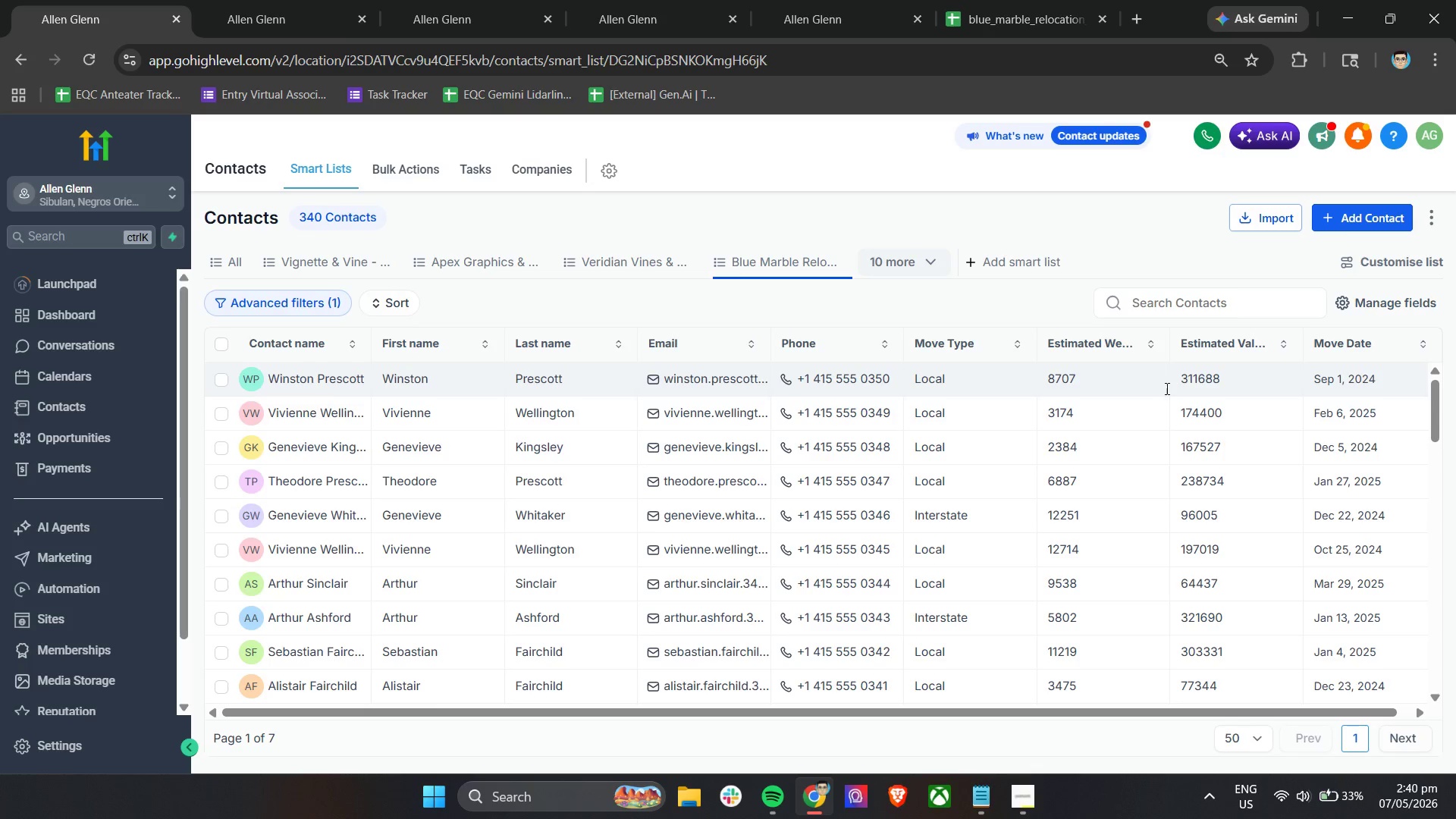 
mouse_move([730, 378])
 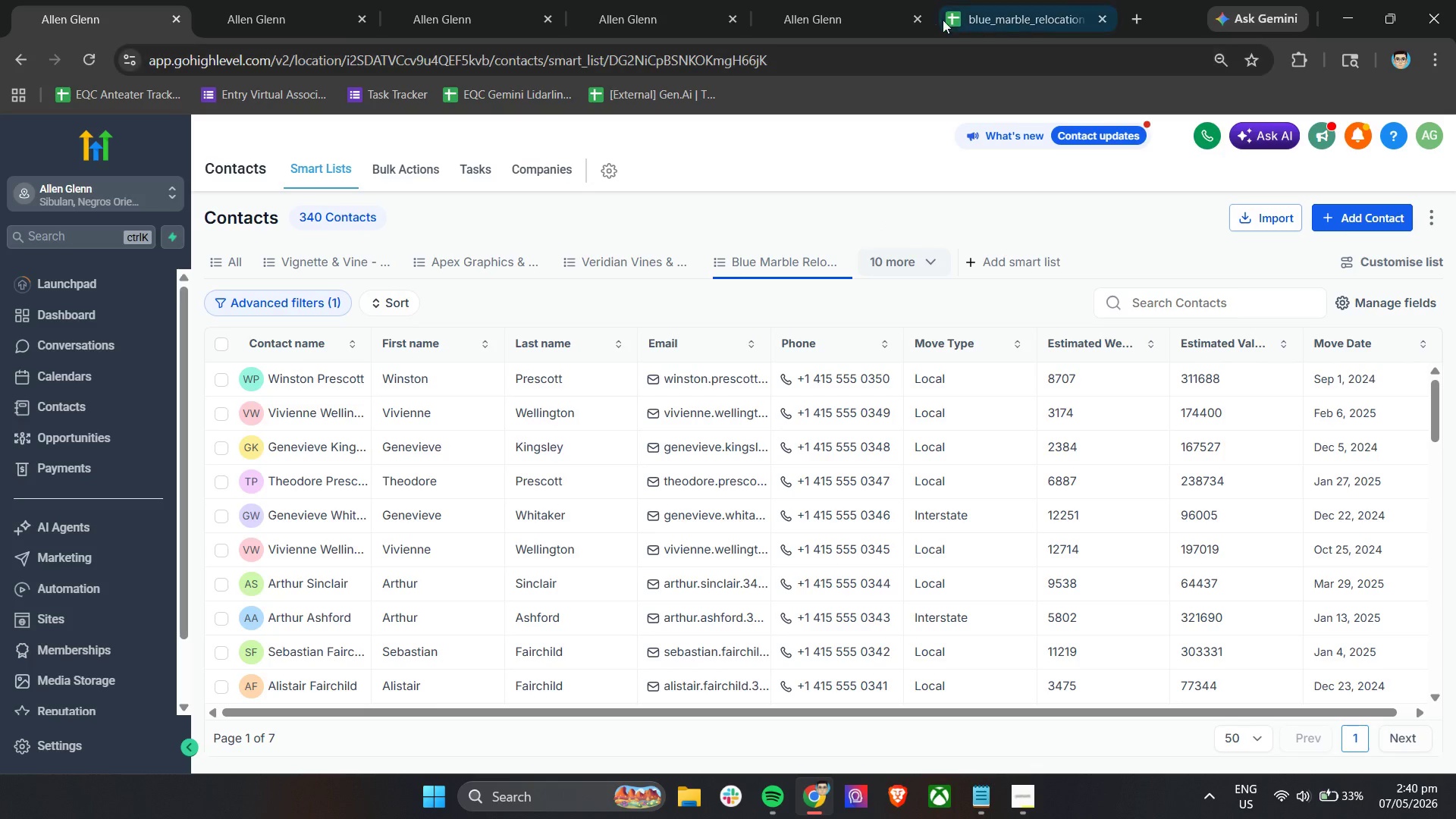 
left_click([828, 0])
 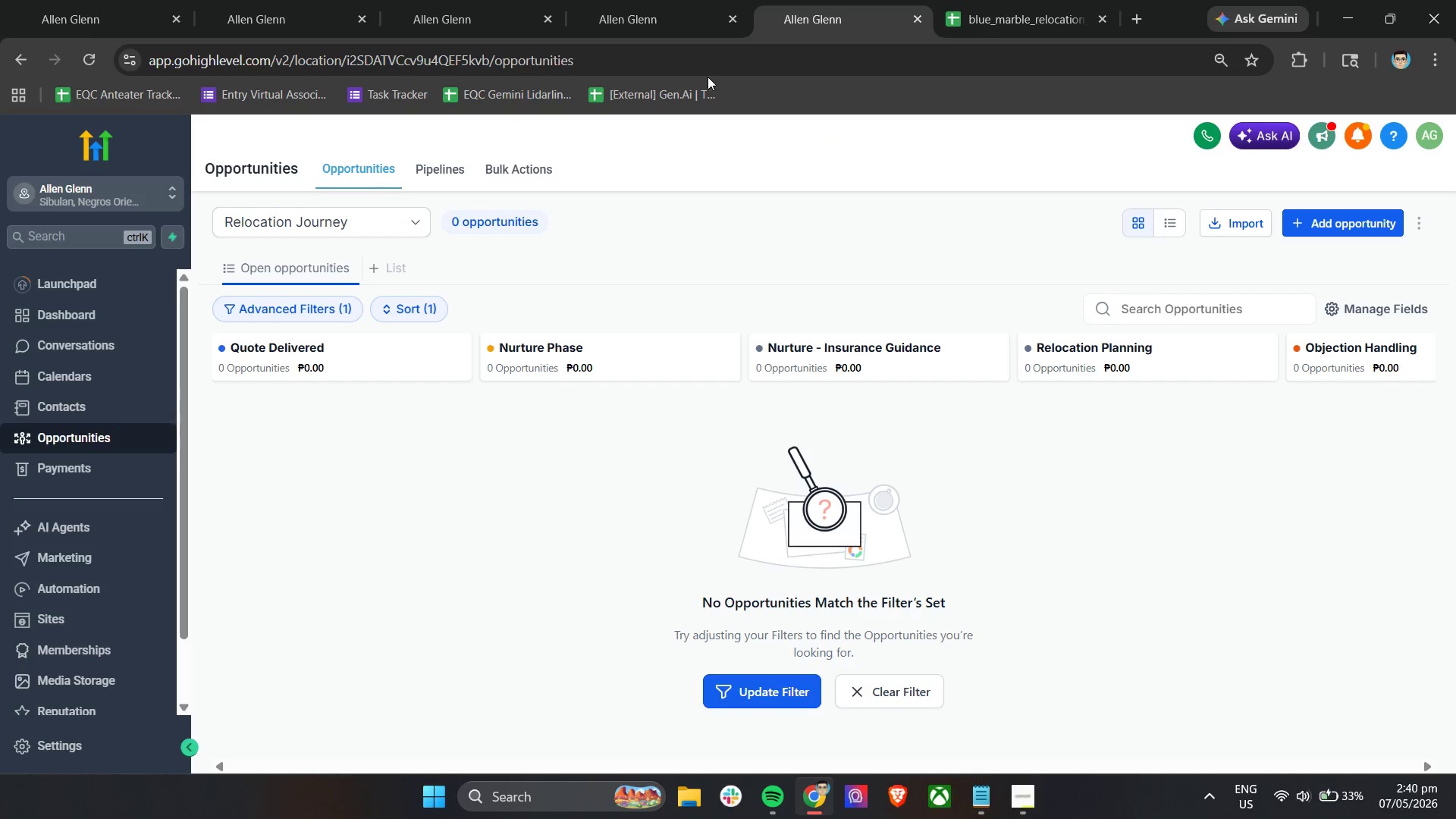 
left_click([673, 0])
 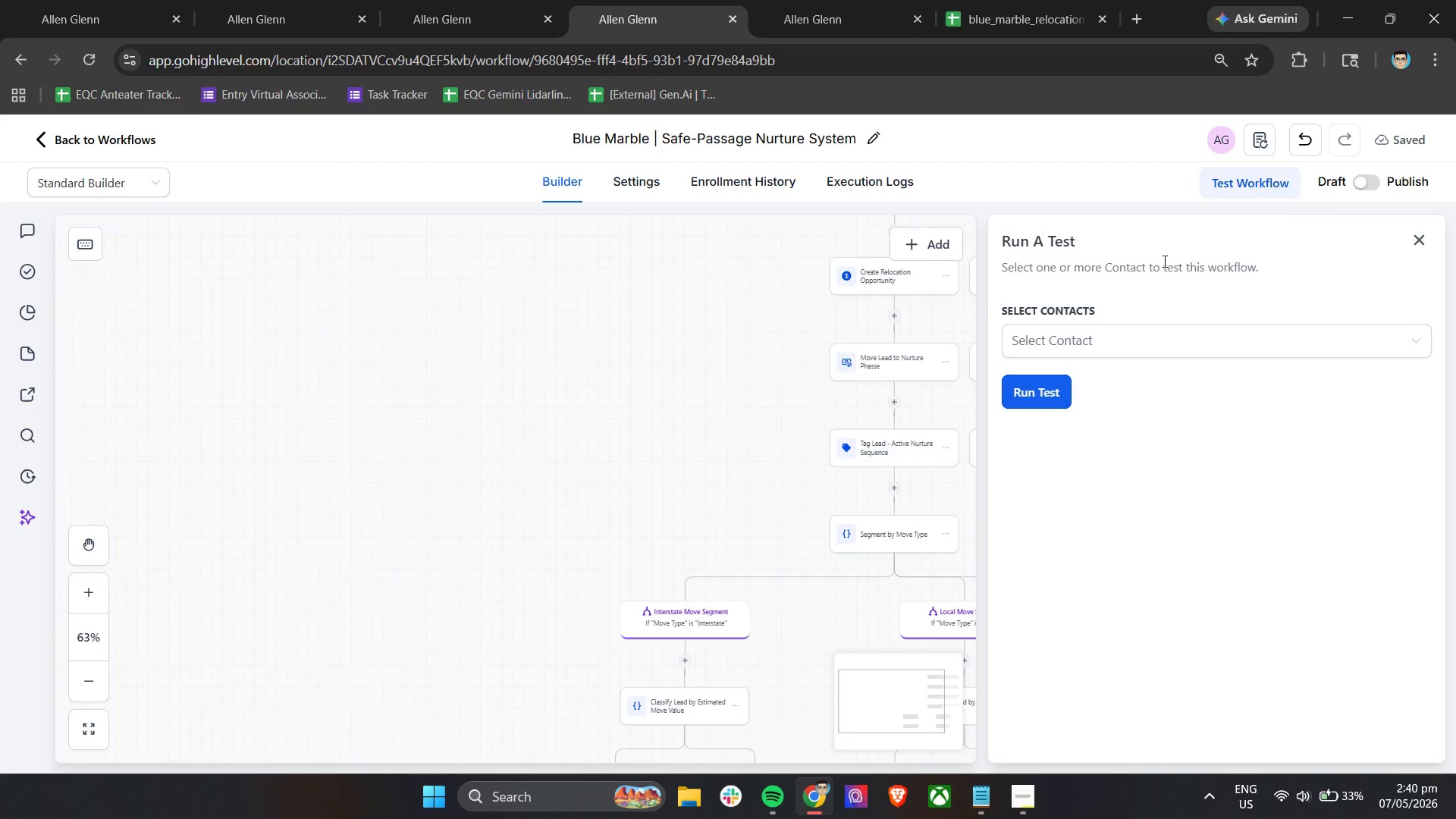 
left_click([591, 400])
 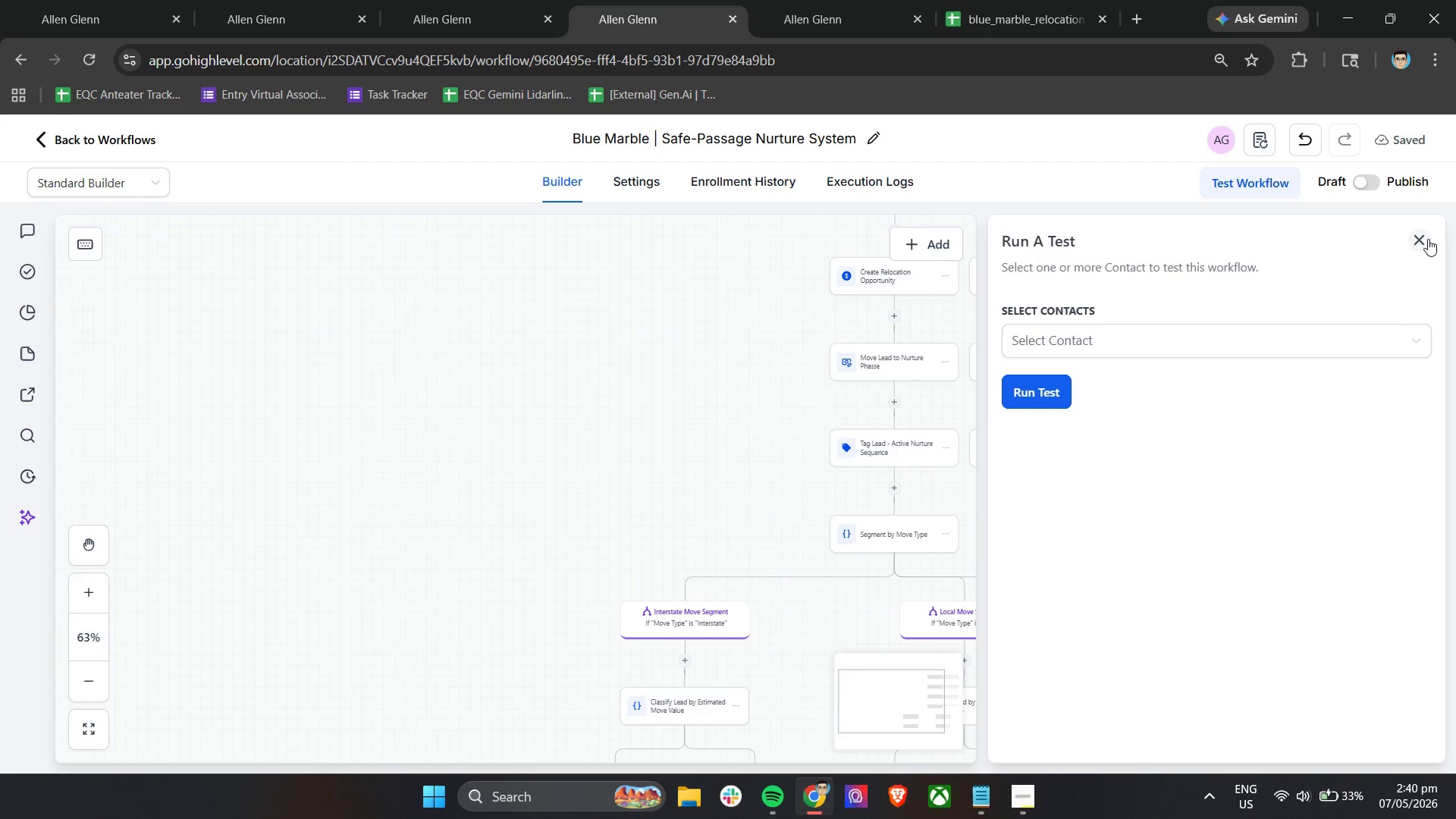 
left_click([1093, 334])
 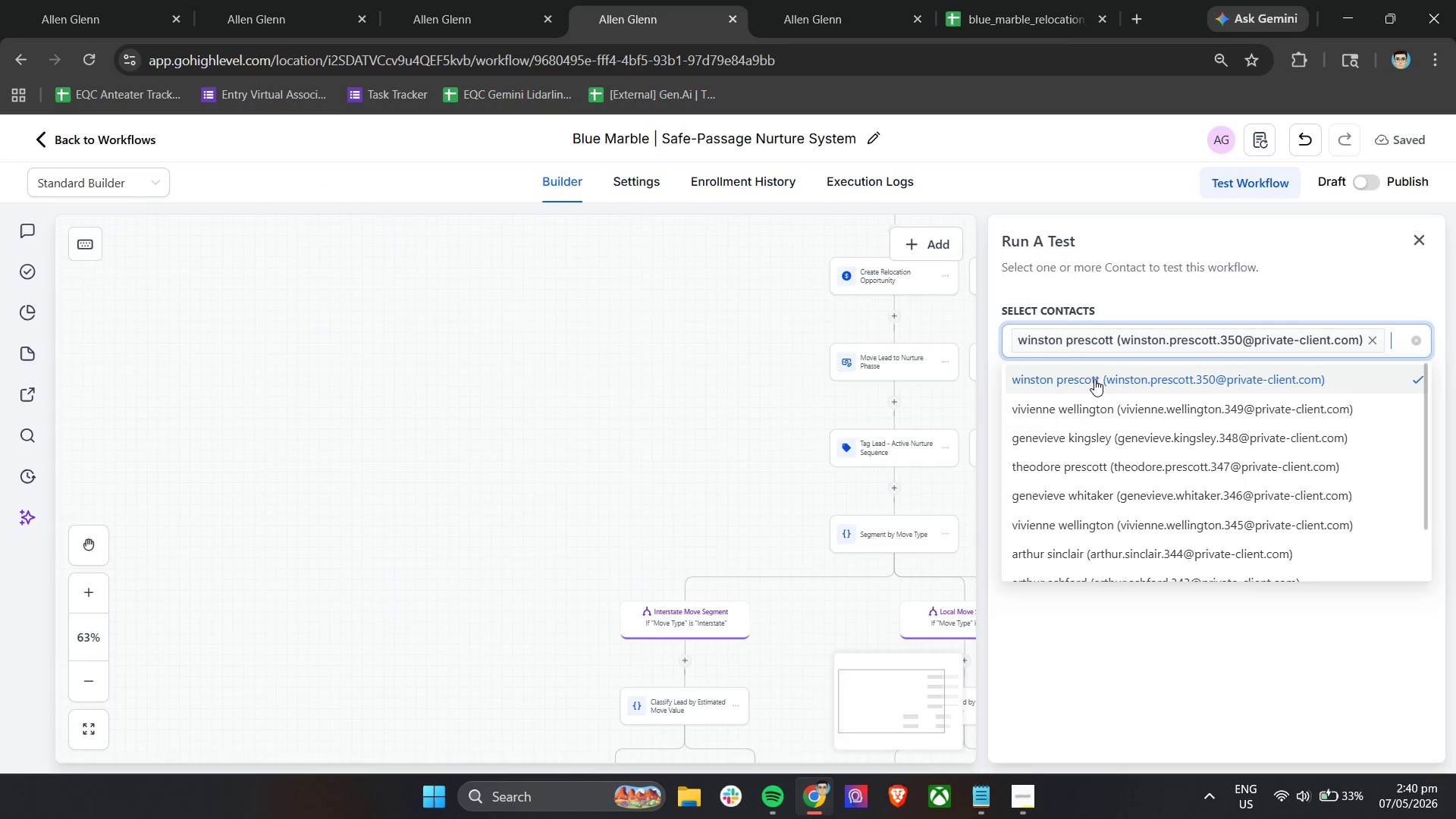 
left_click([1156, 313])
 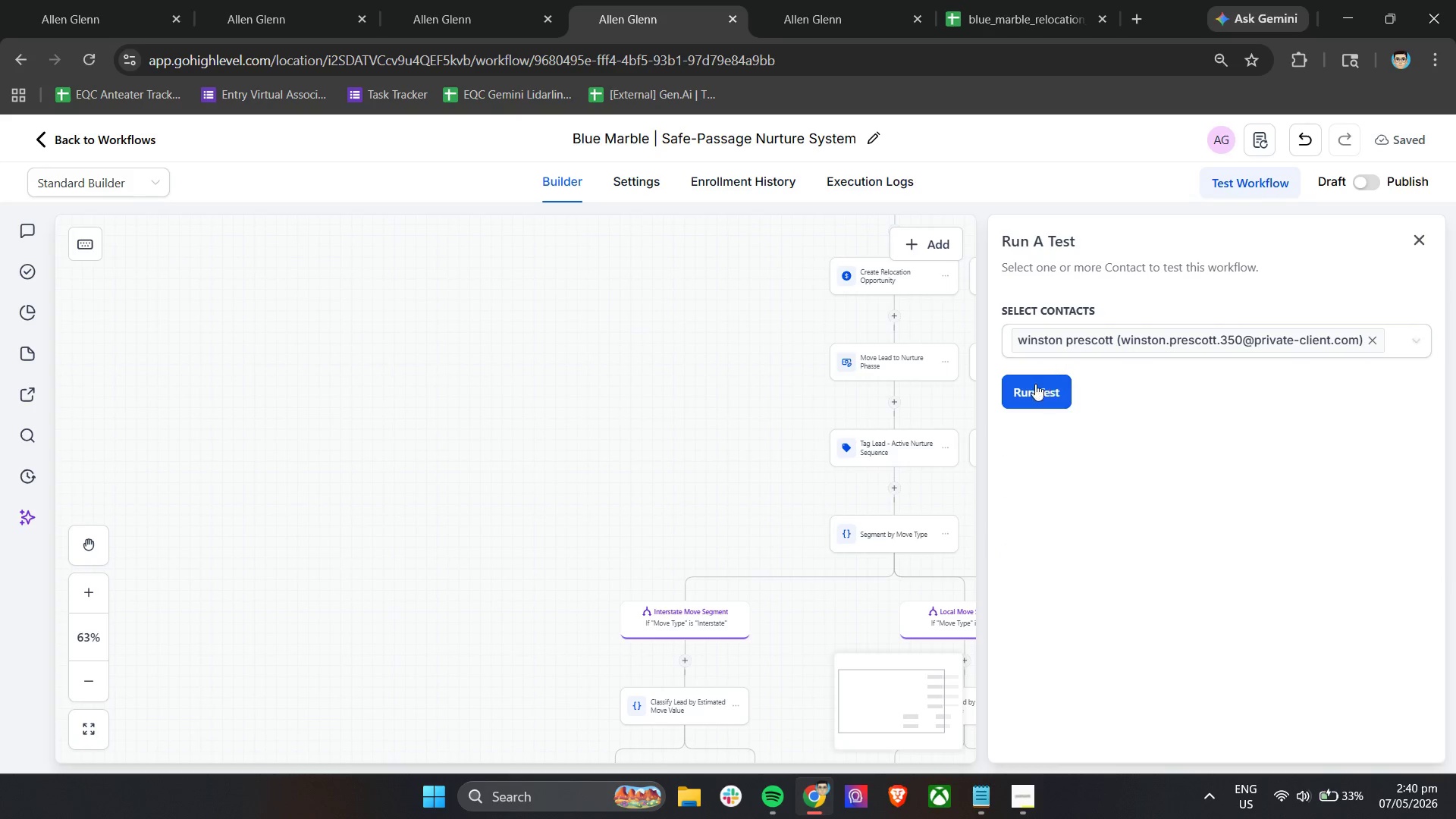 
left_click([1031, 389])
 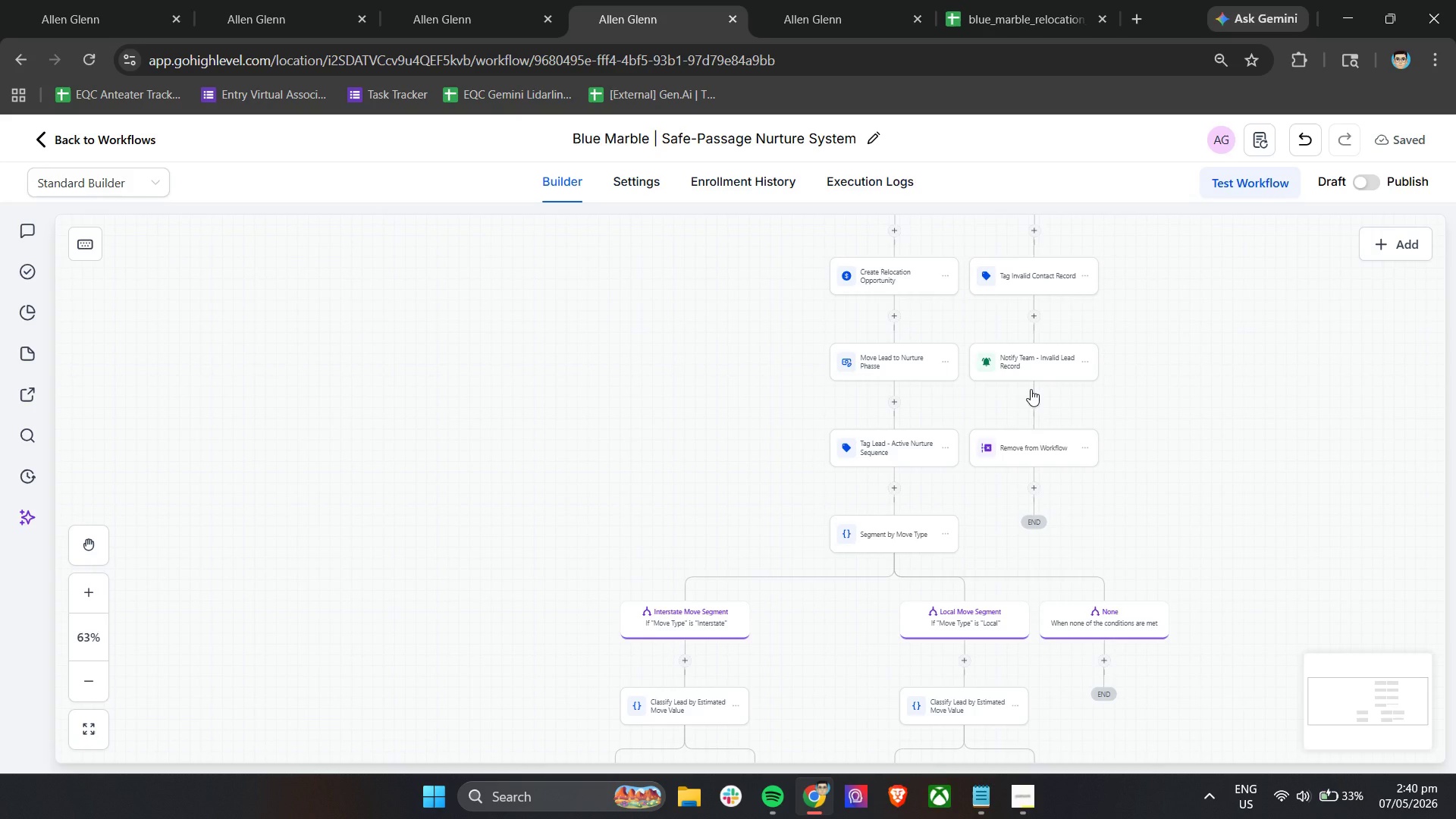 
scroll: coordinate [1031, 389], scroll_direction: up, amount: 3.0
 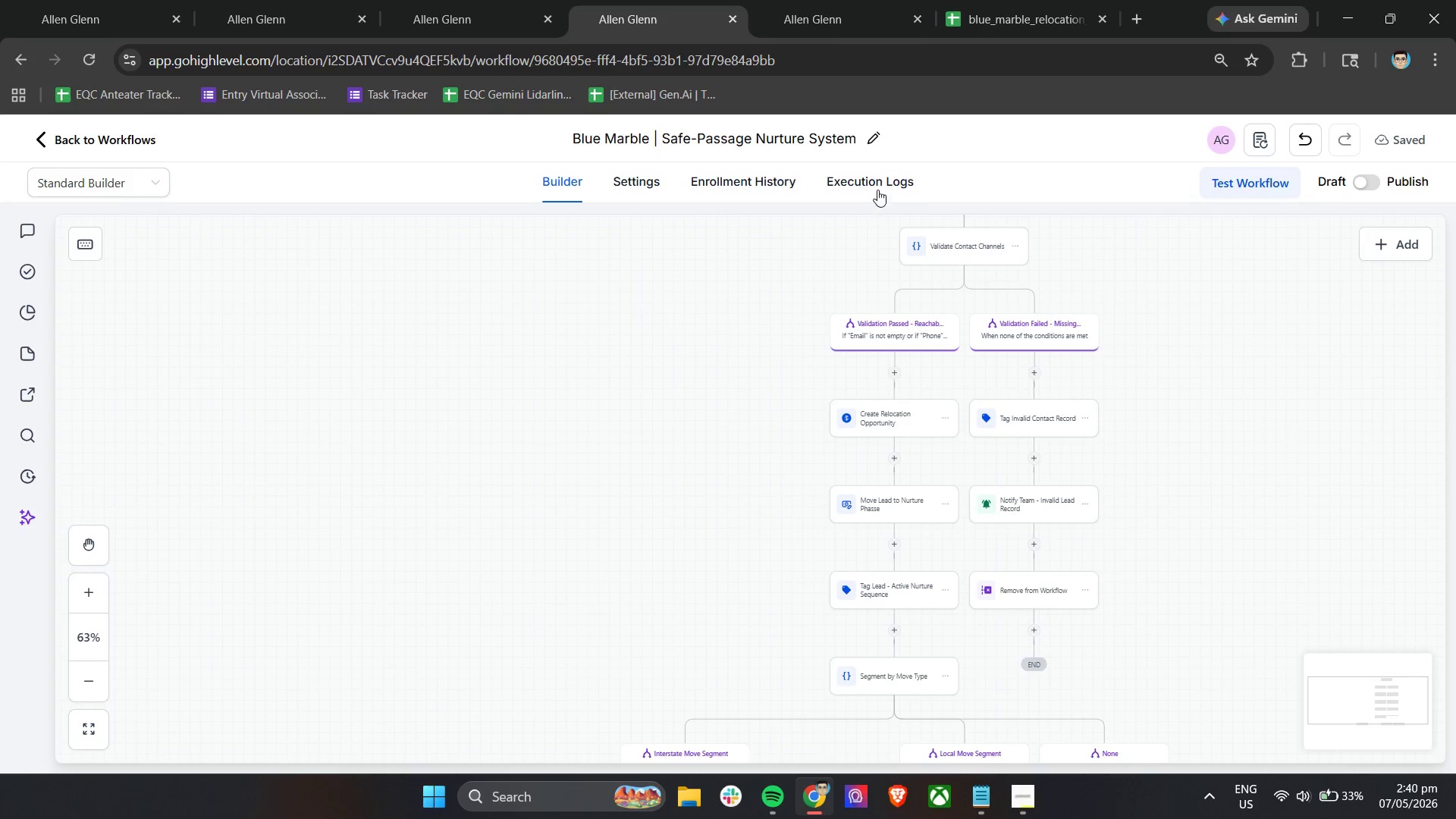 
left_click([877, 180])
 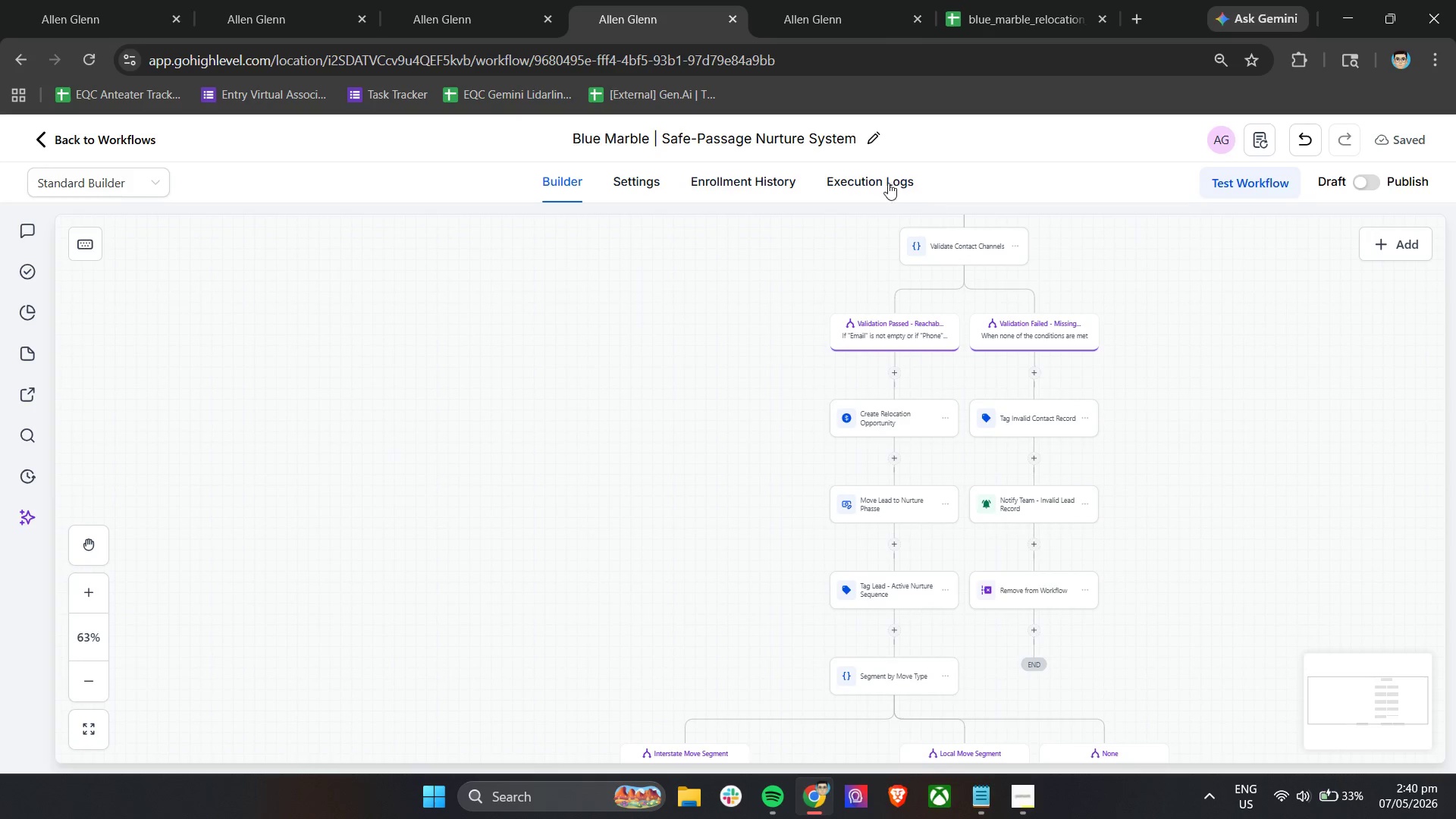 
left_click([880, 180])
 